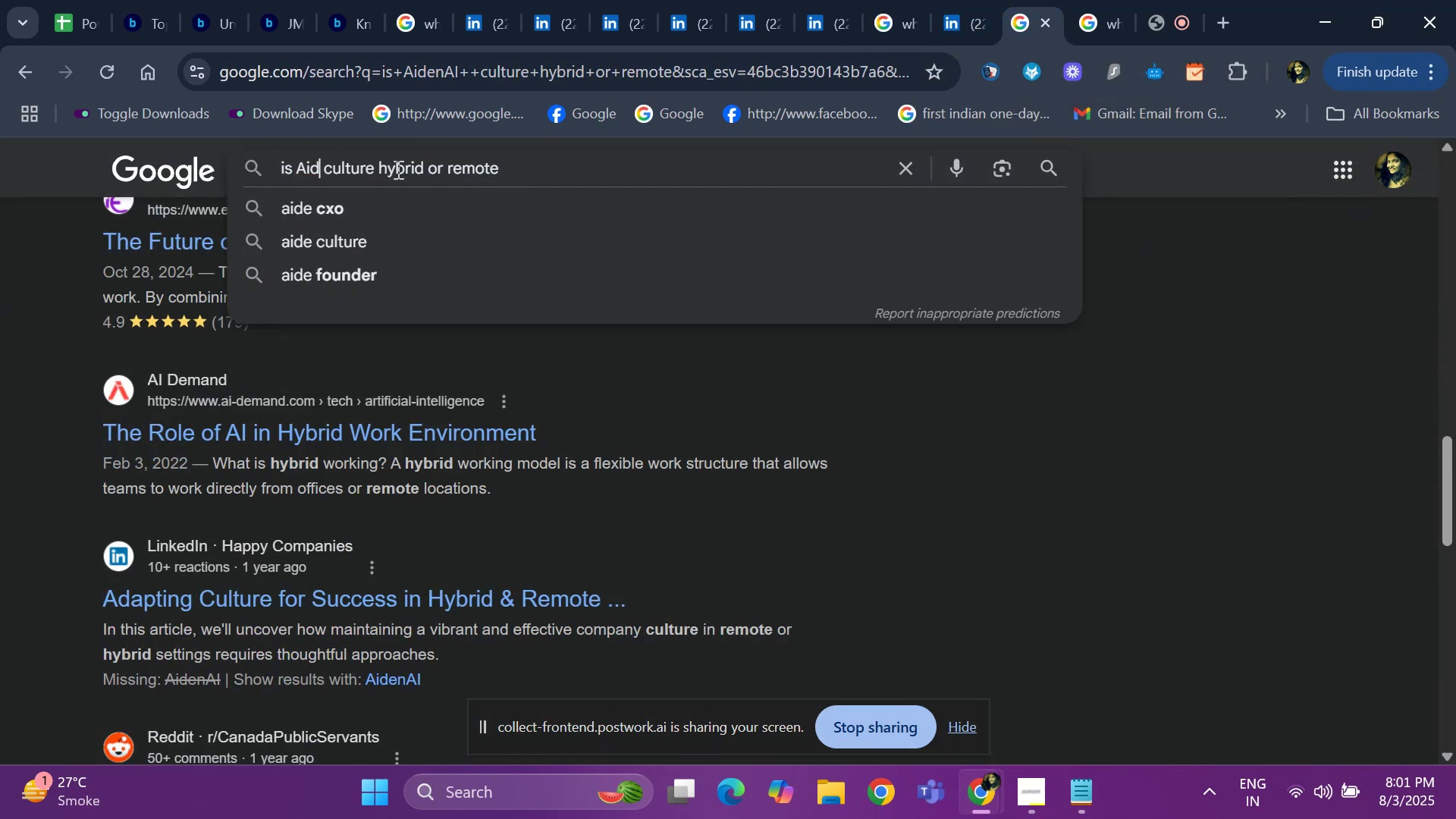 
key(Backspace)
 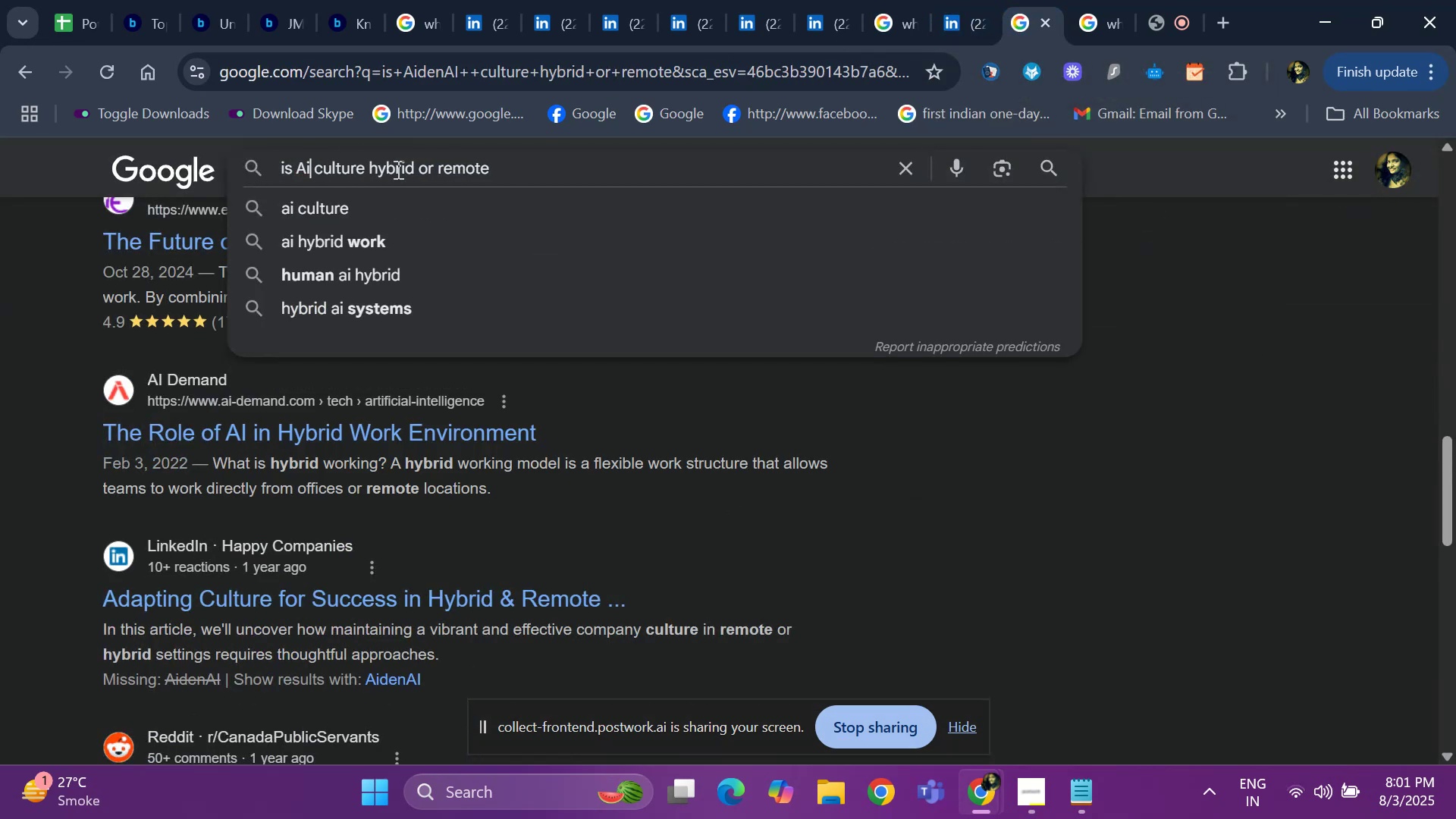 
key(Backspace)
 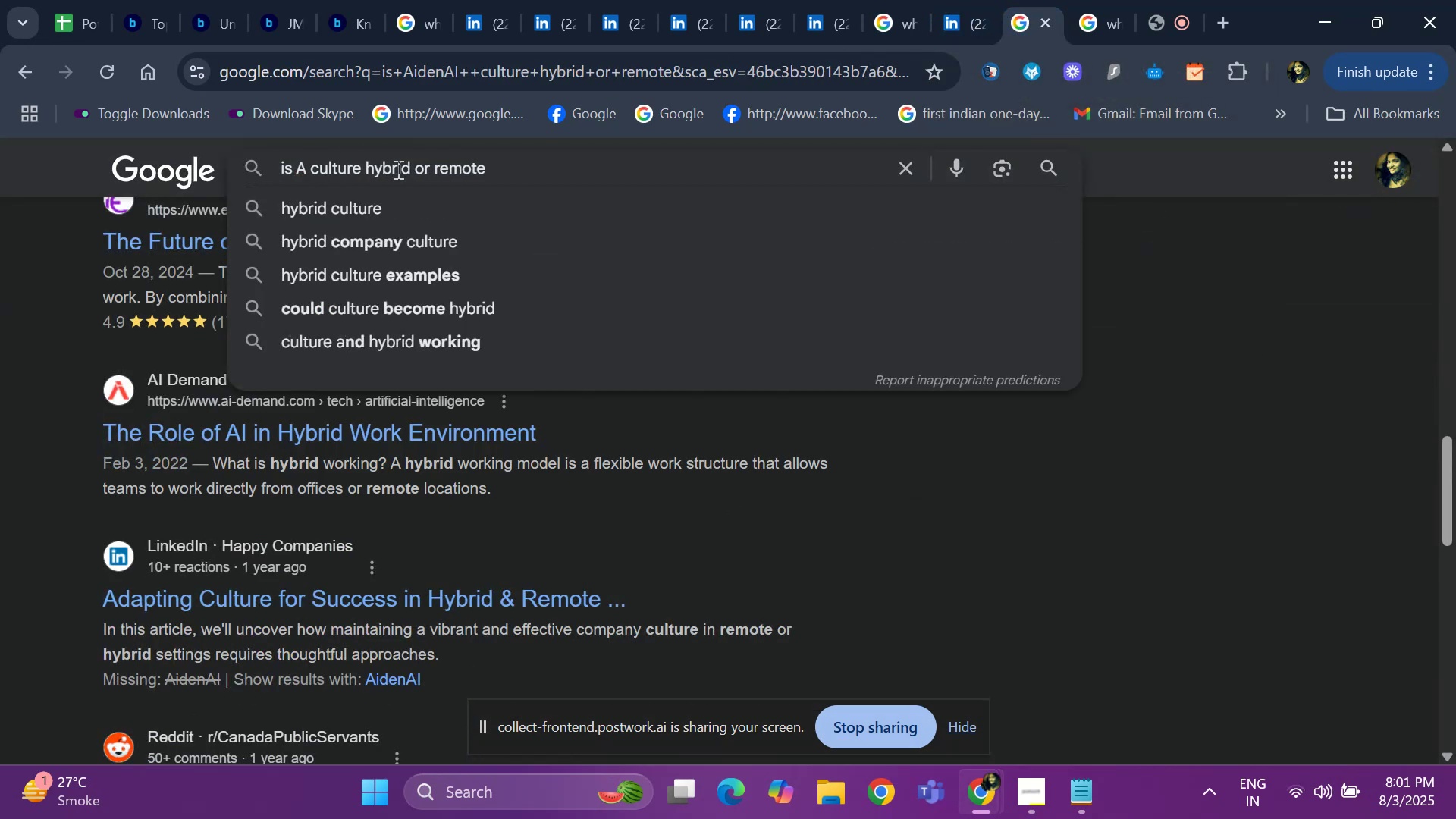 
key(Control+ControlLeft)
 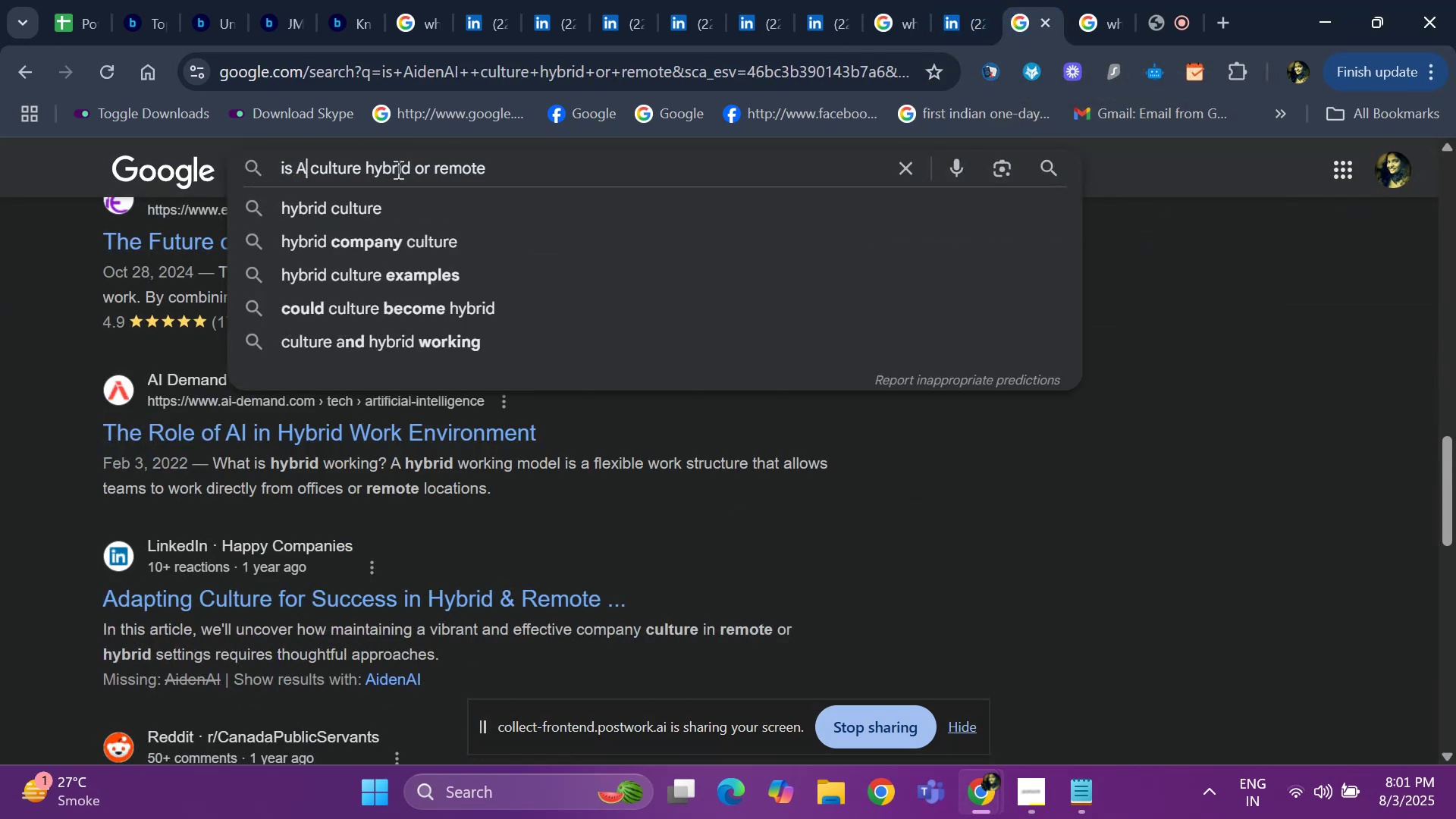 
key(Backspace)
 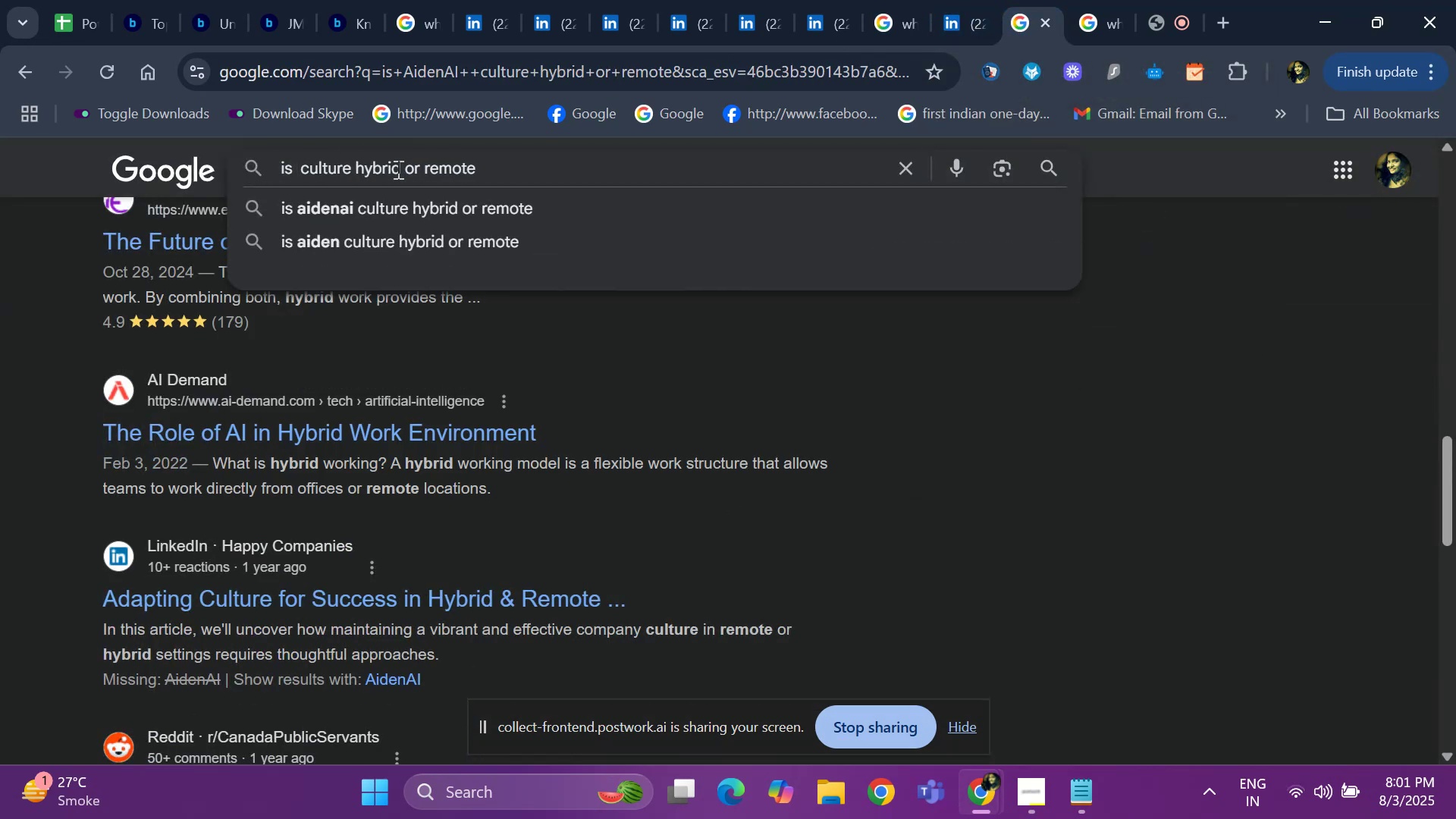 
key(Control+V)
 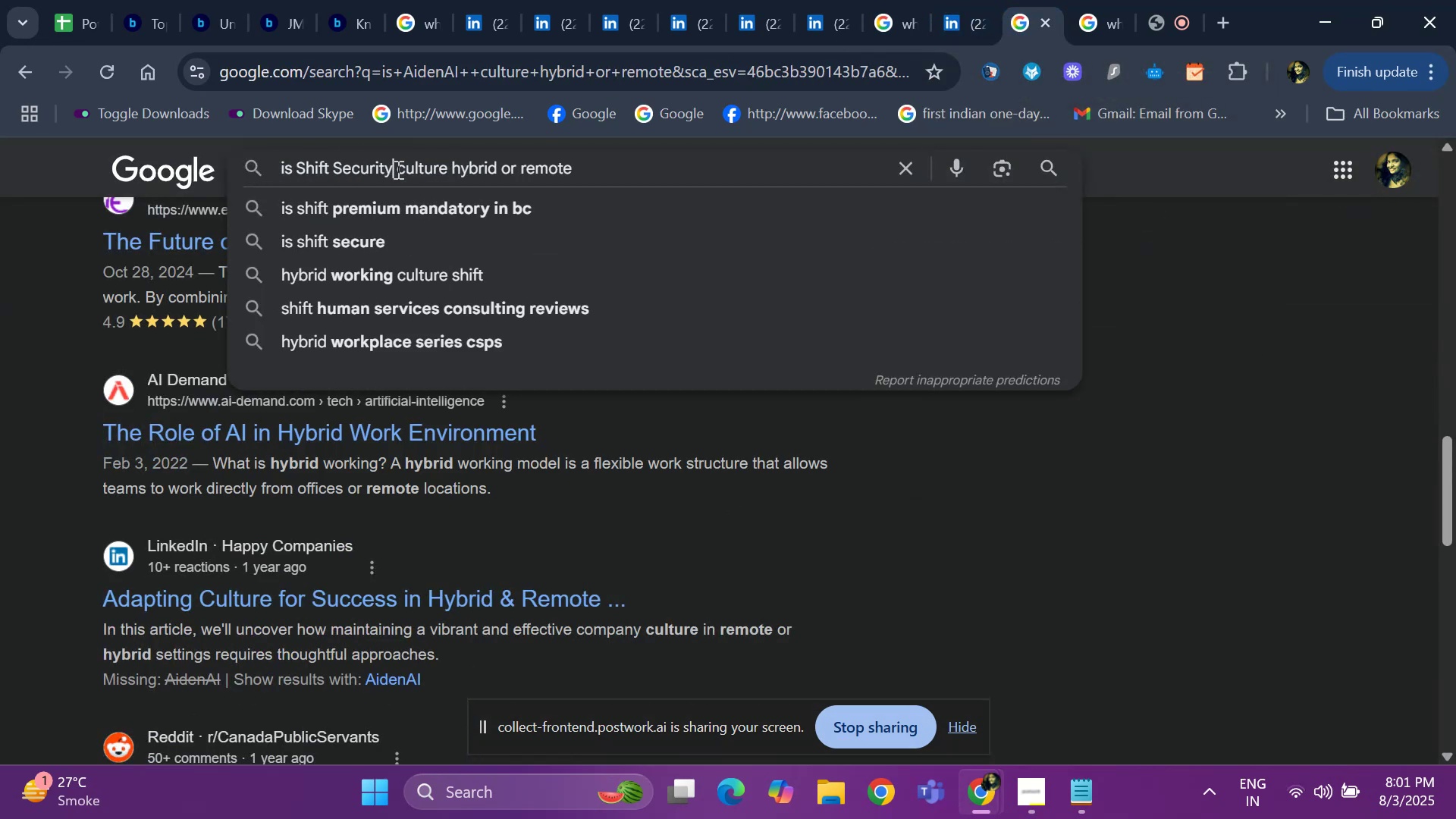 
key(Space)
 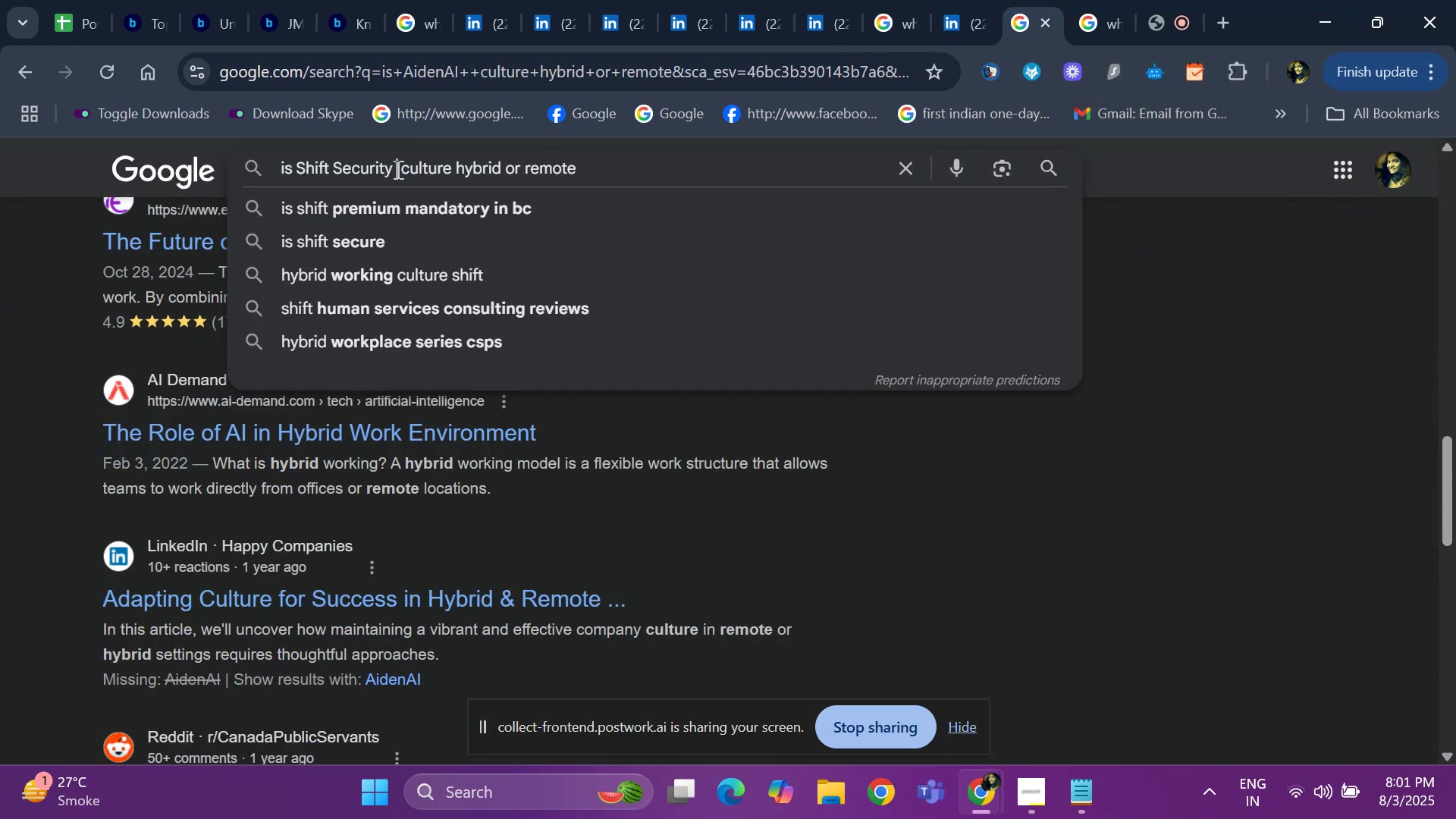 
key(Enter)
 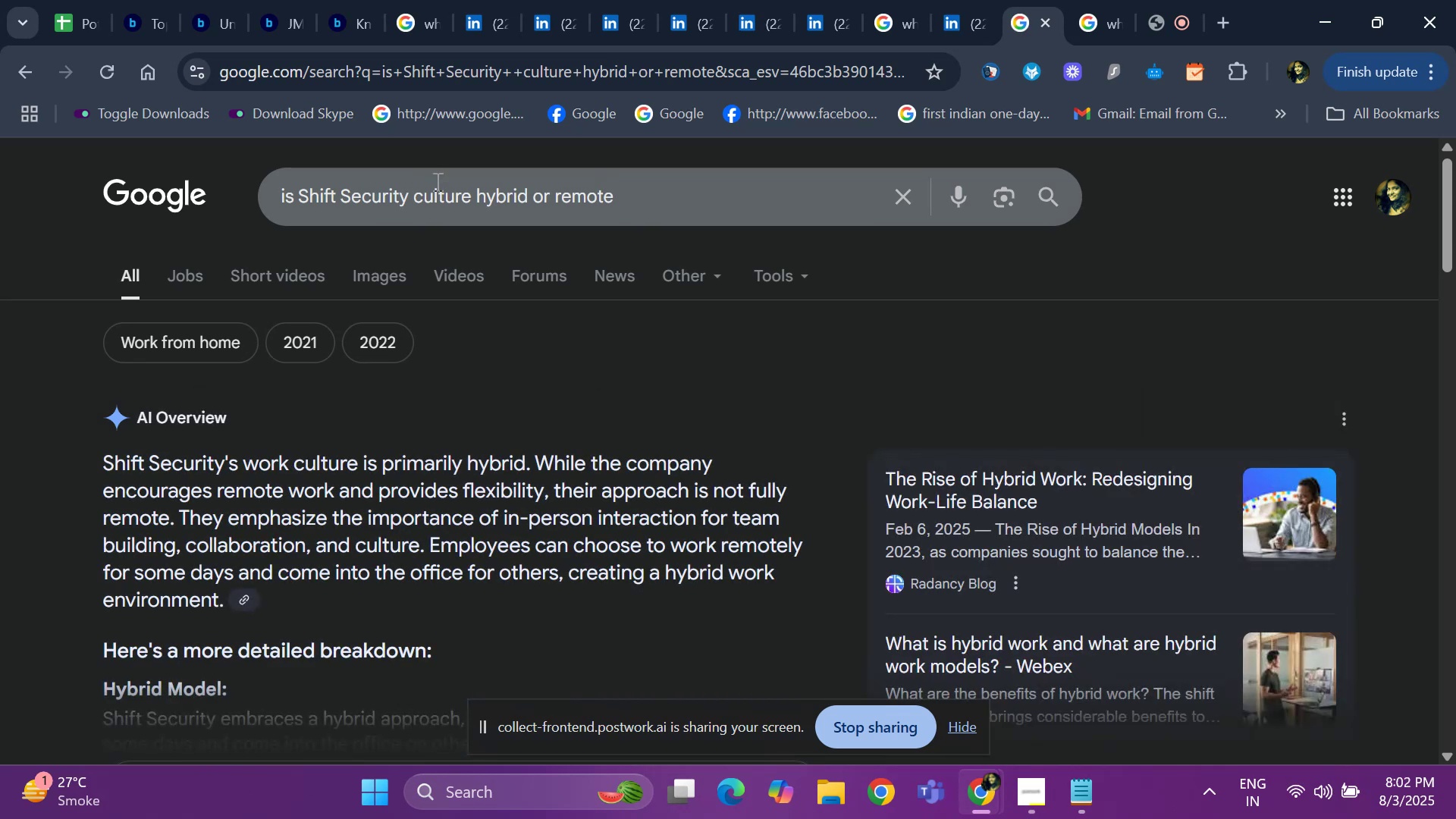 
wait(7.21)
 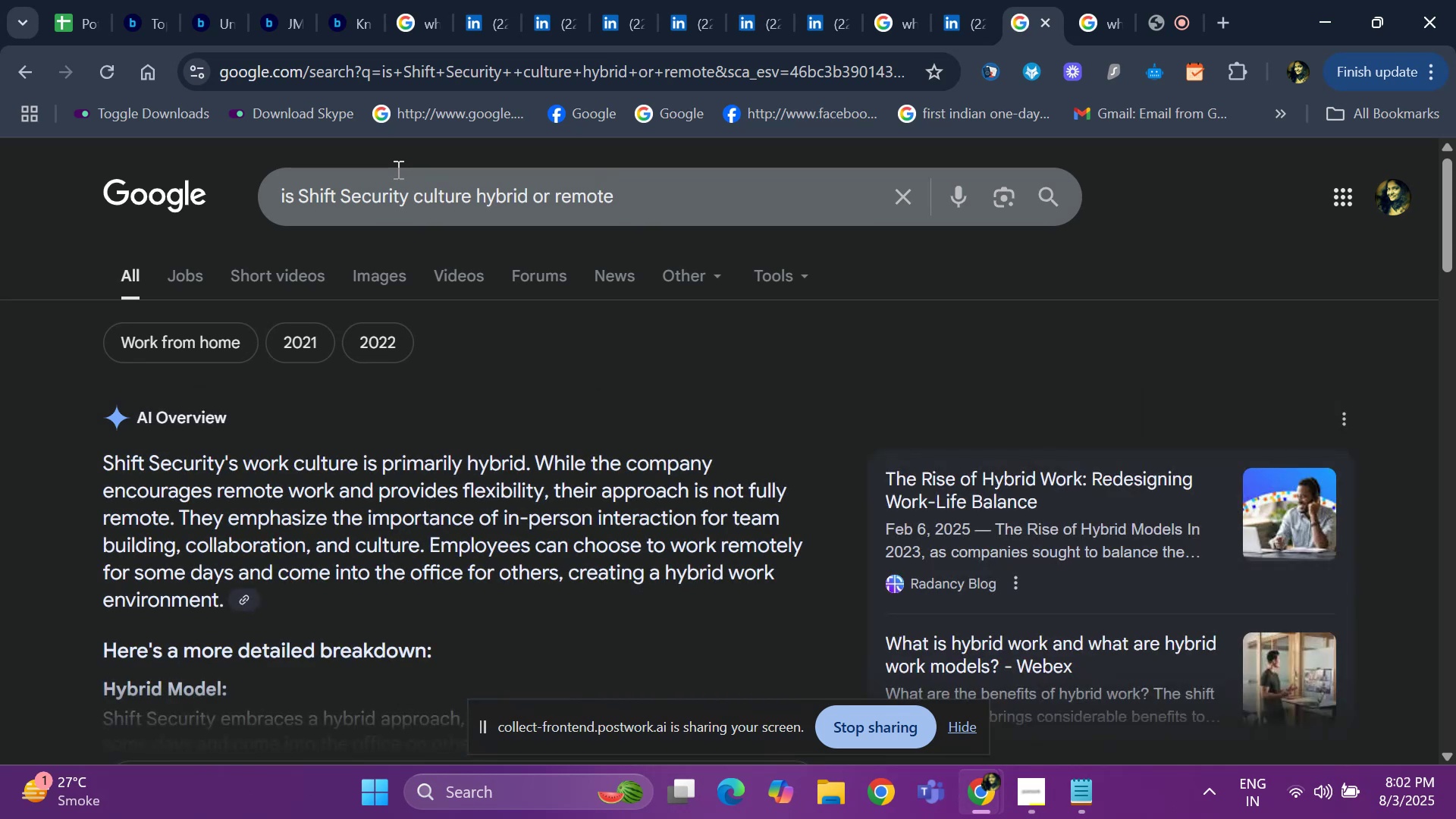 
left_click([58, 0])
 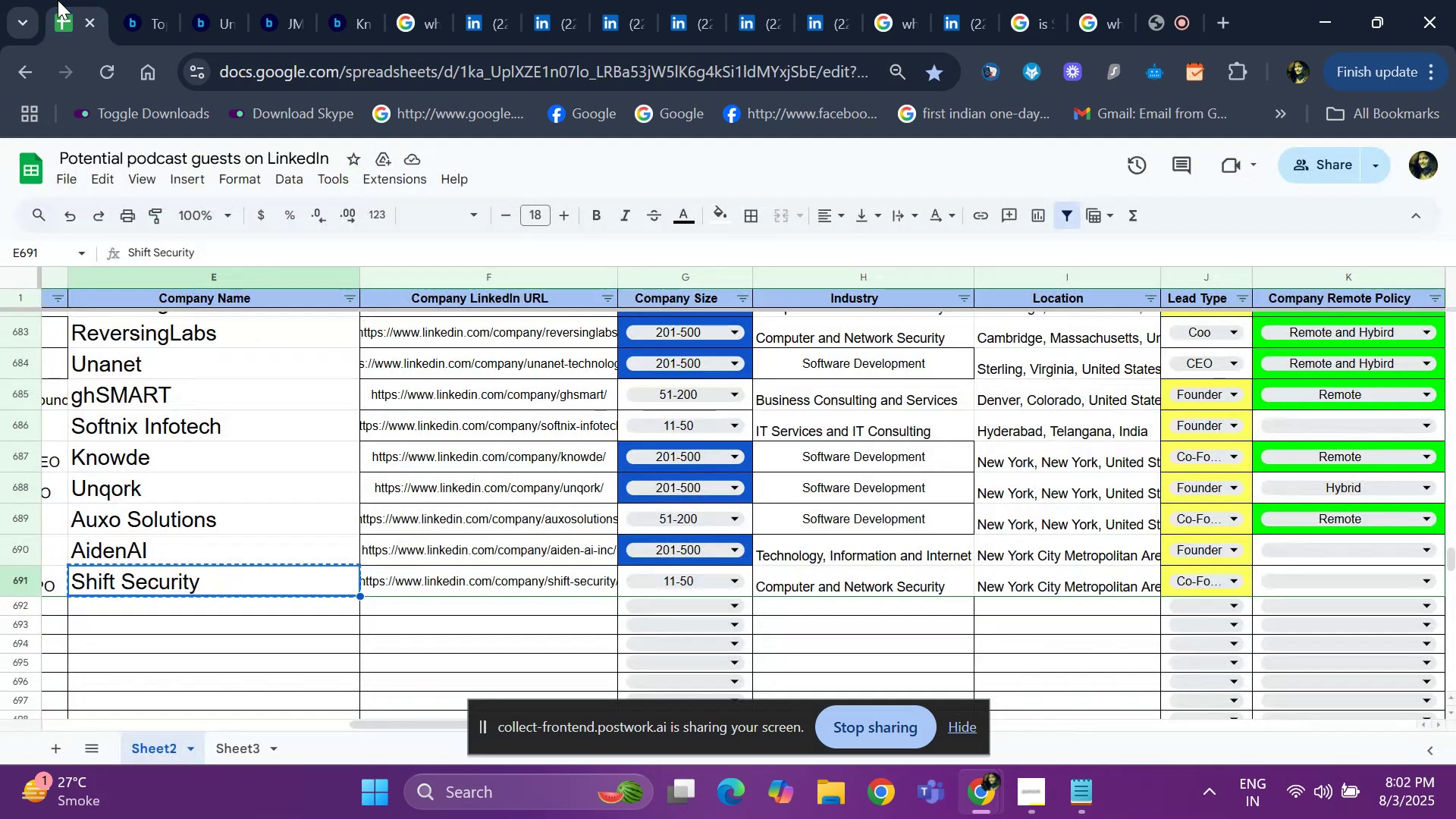 
key(ArrowRight)
 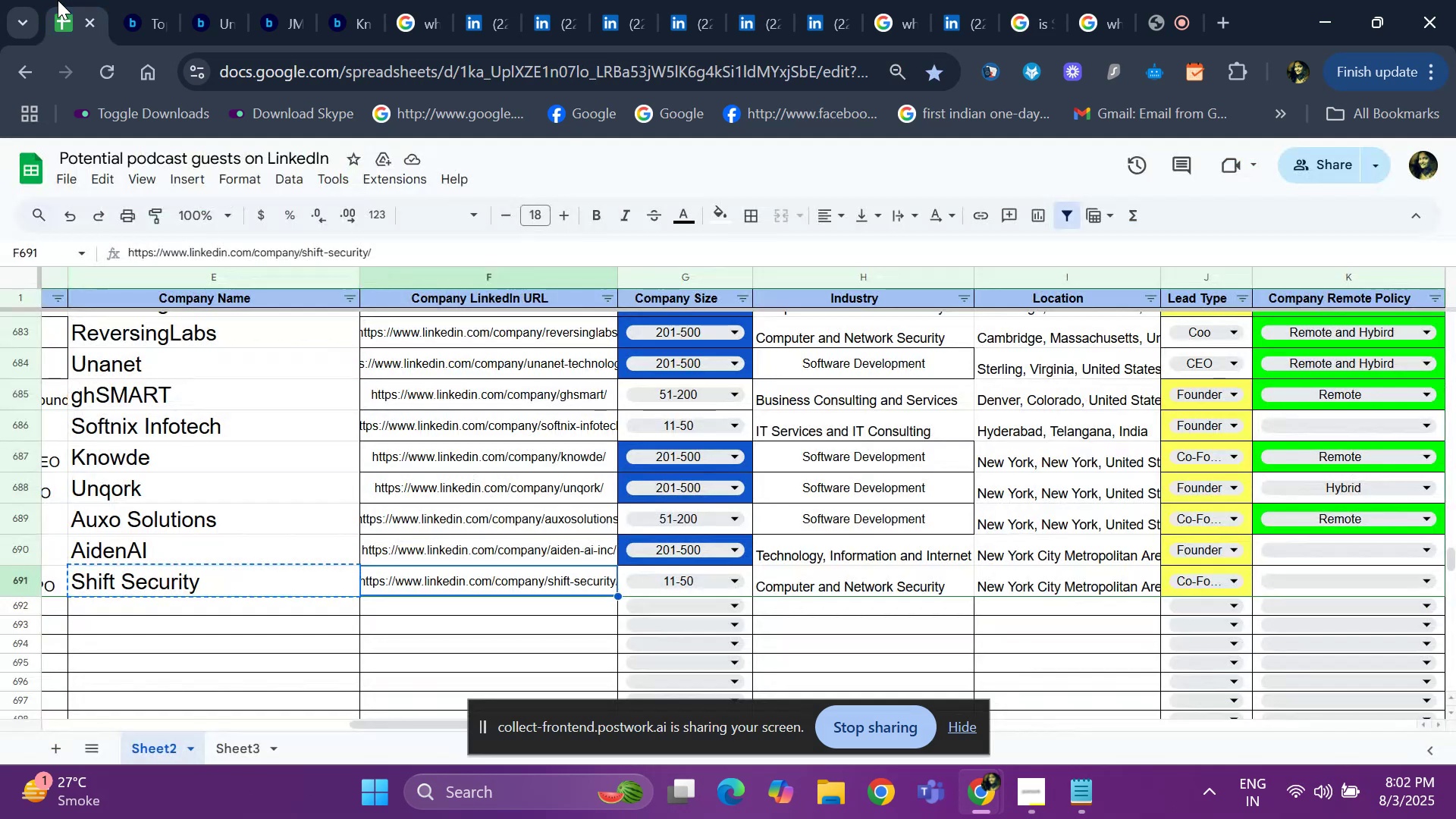 
key(ArrowRight)
 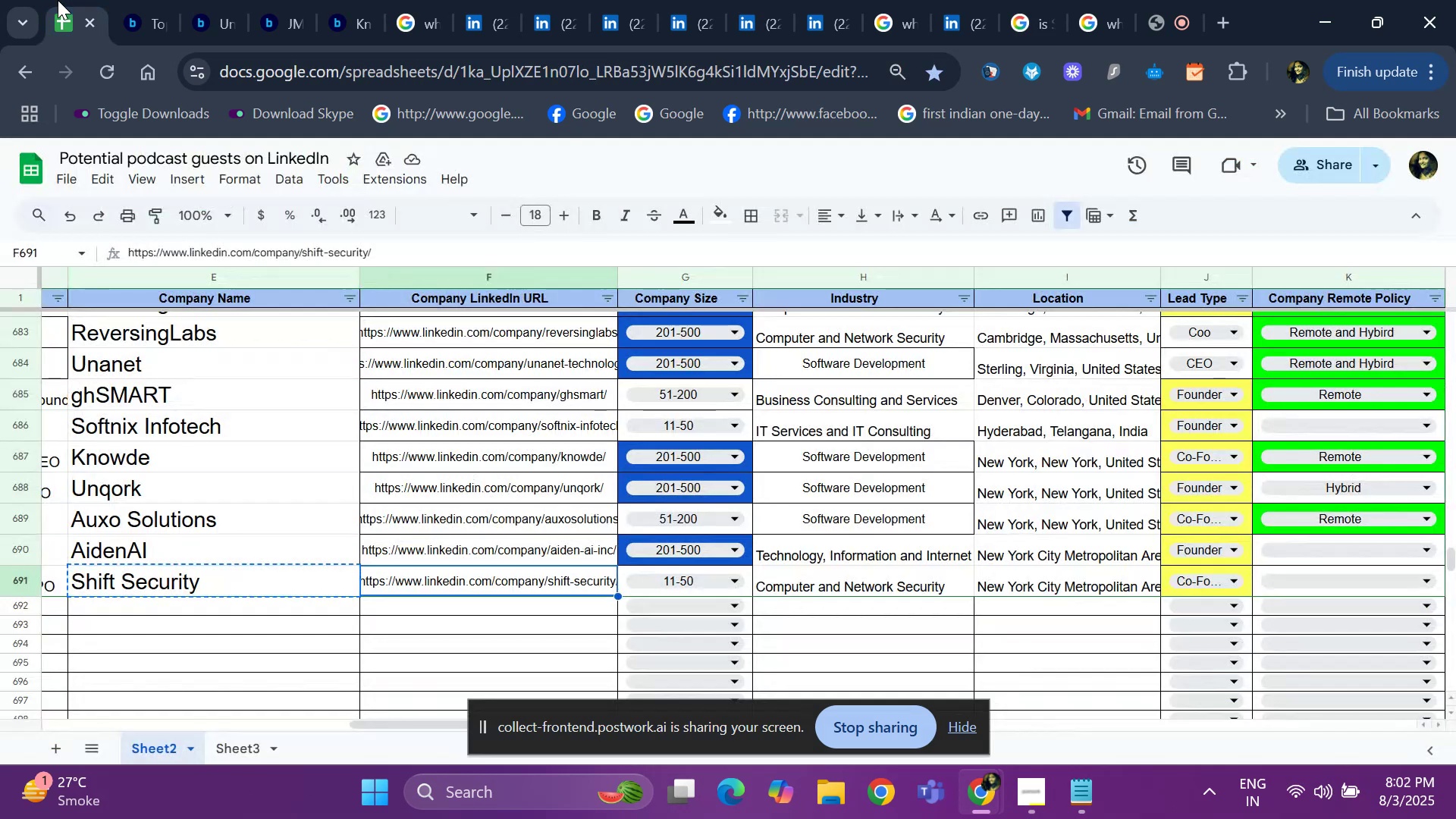 
key(ArrowRight)
 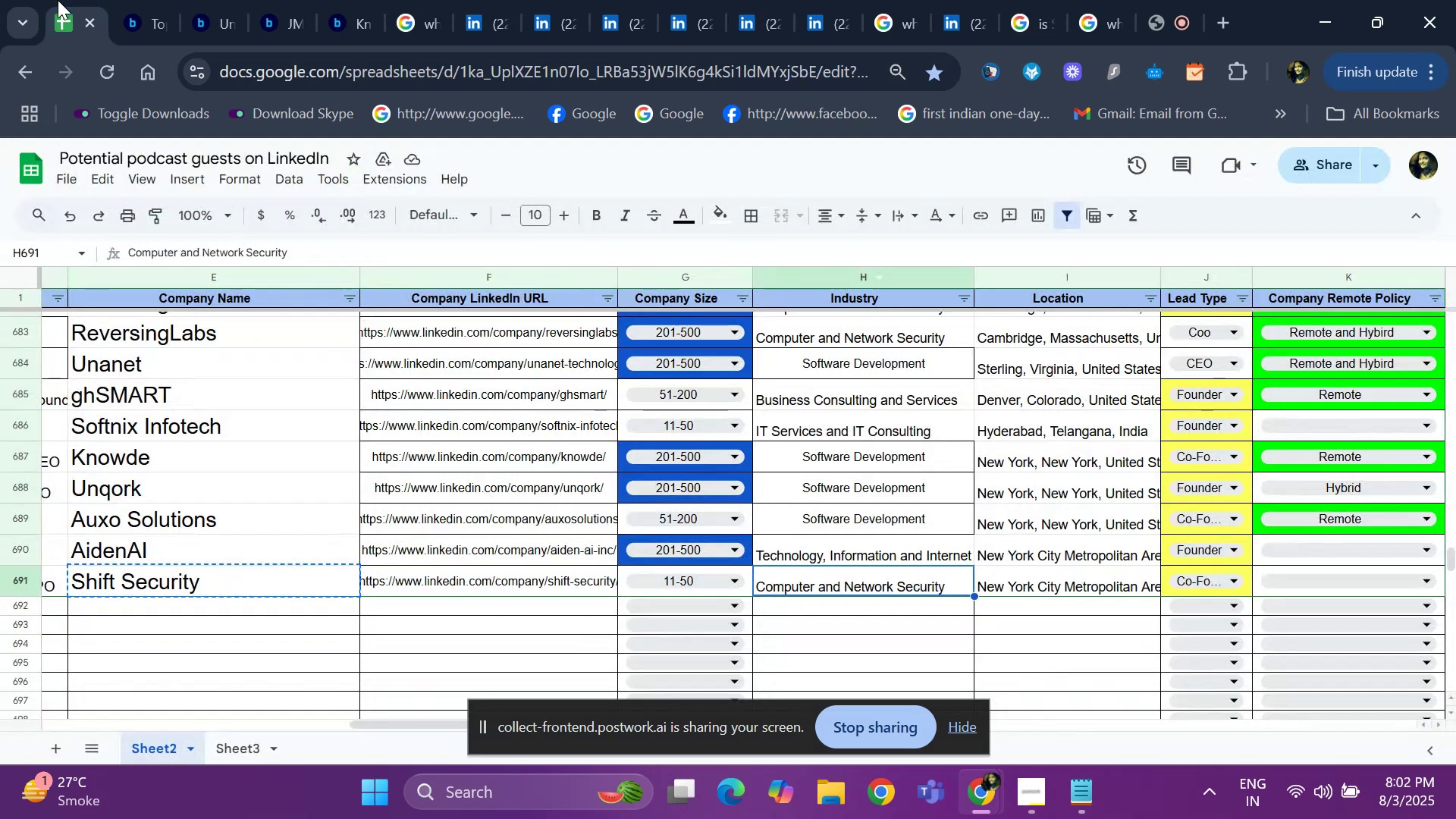 
key(ArrowRight)
 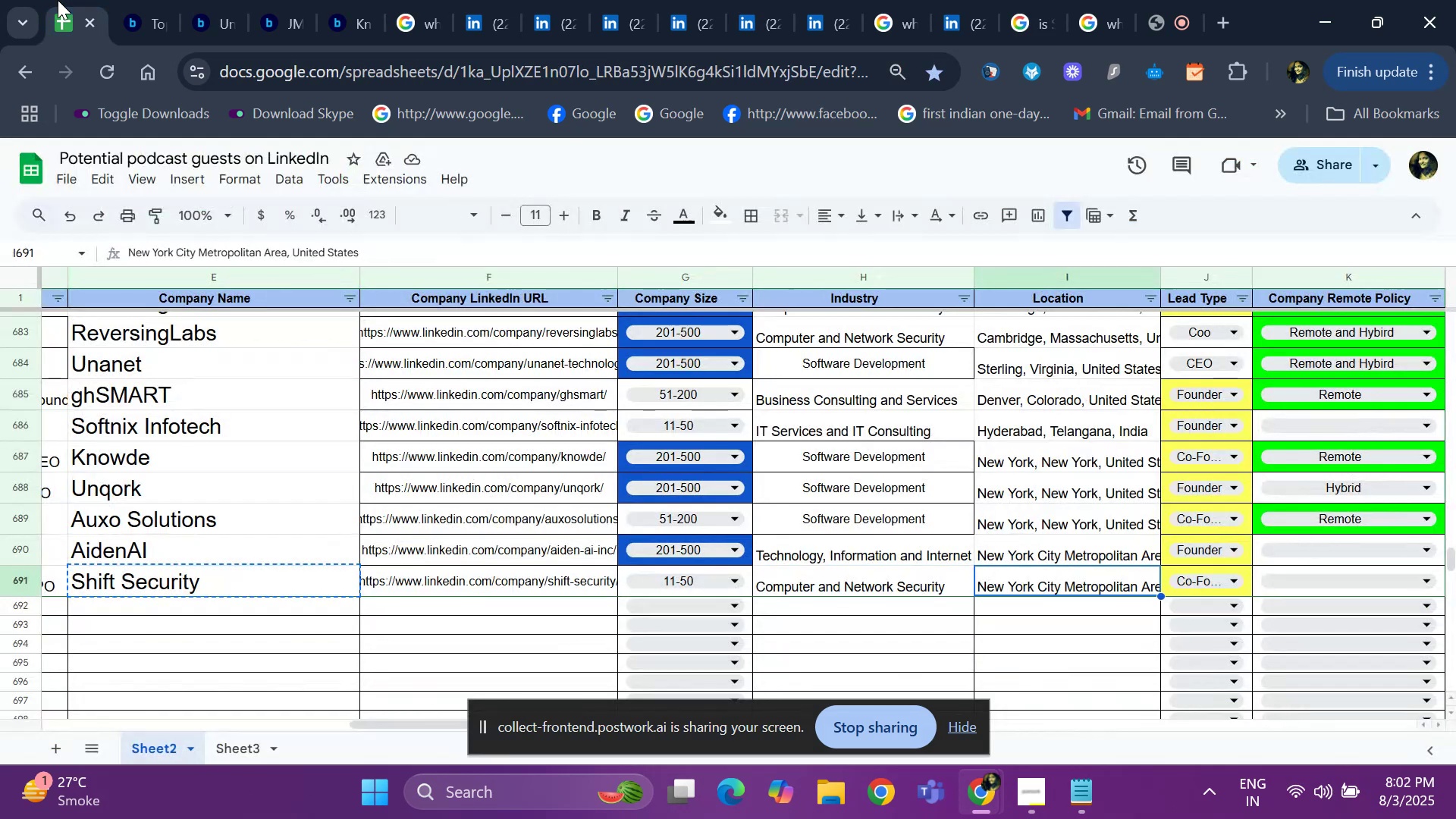 
key(ArrowRight)
 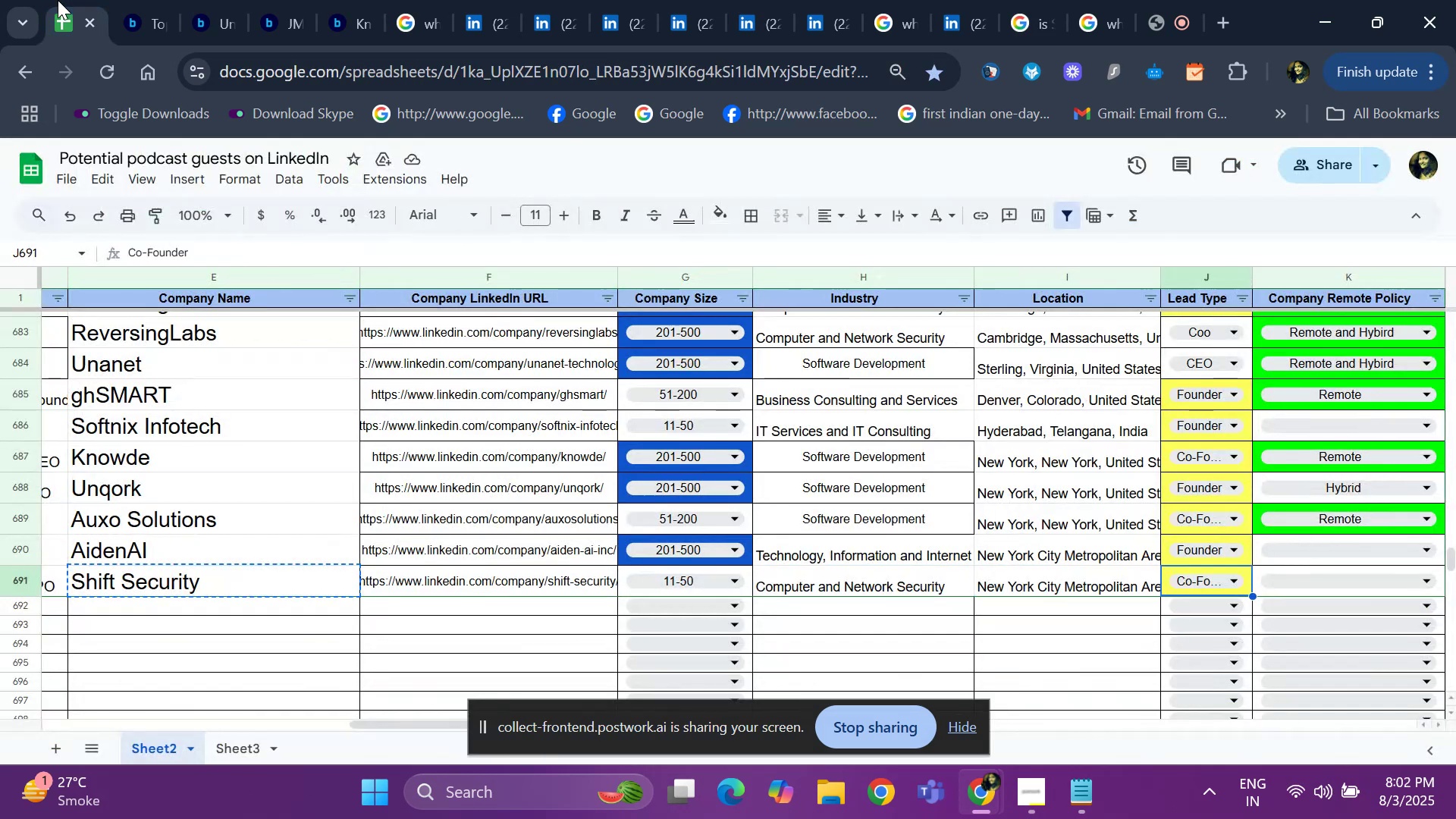 
key(ArrowRight)
 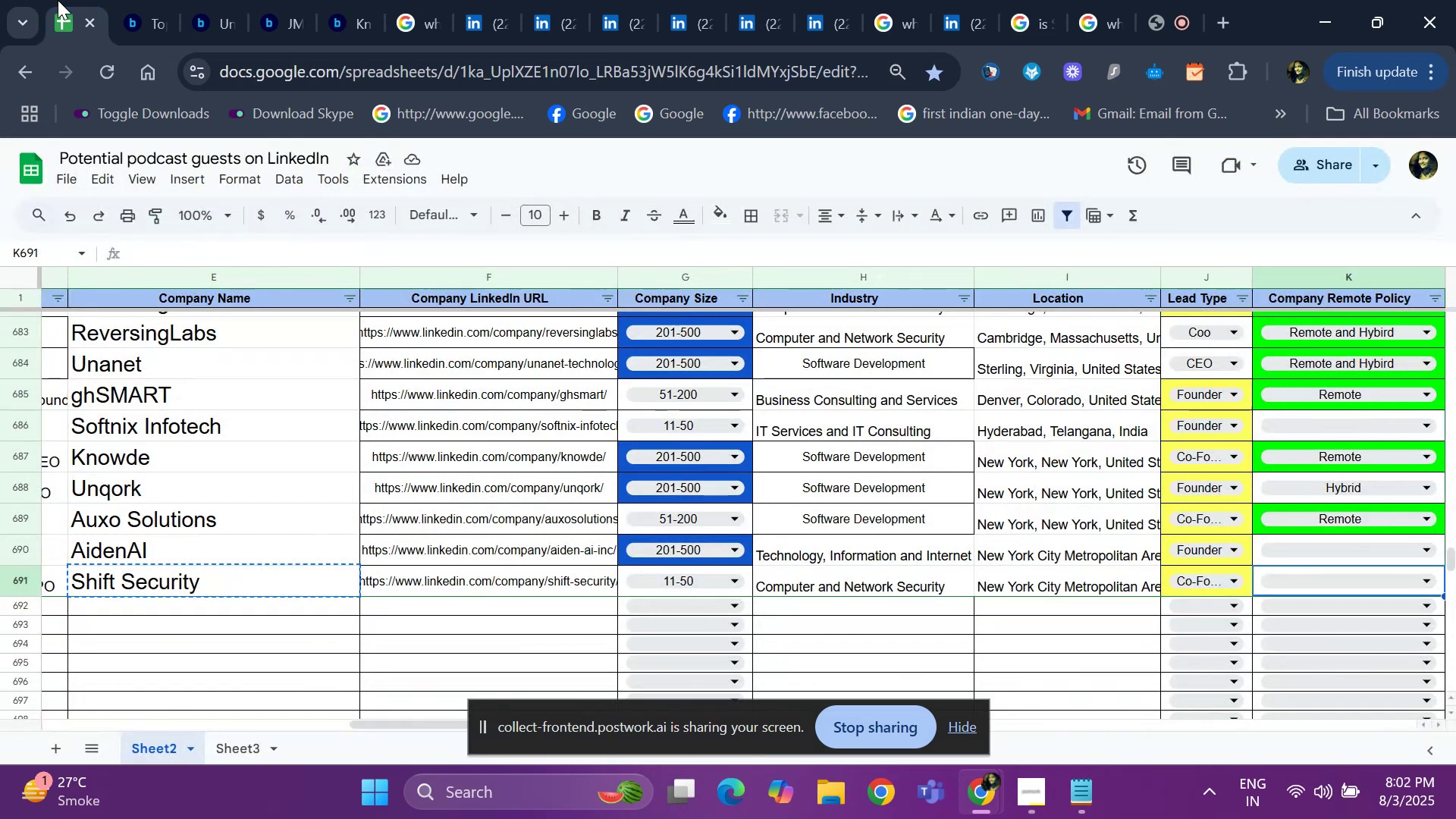 
key(Enter)
 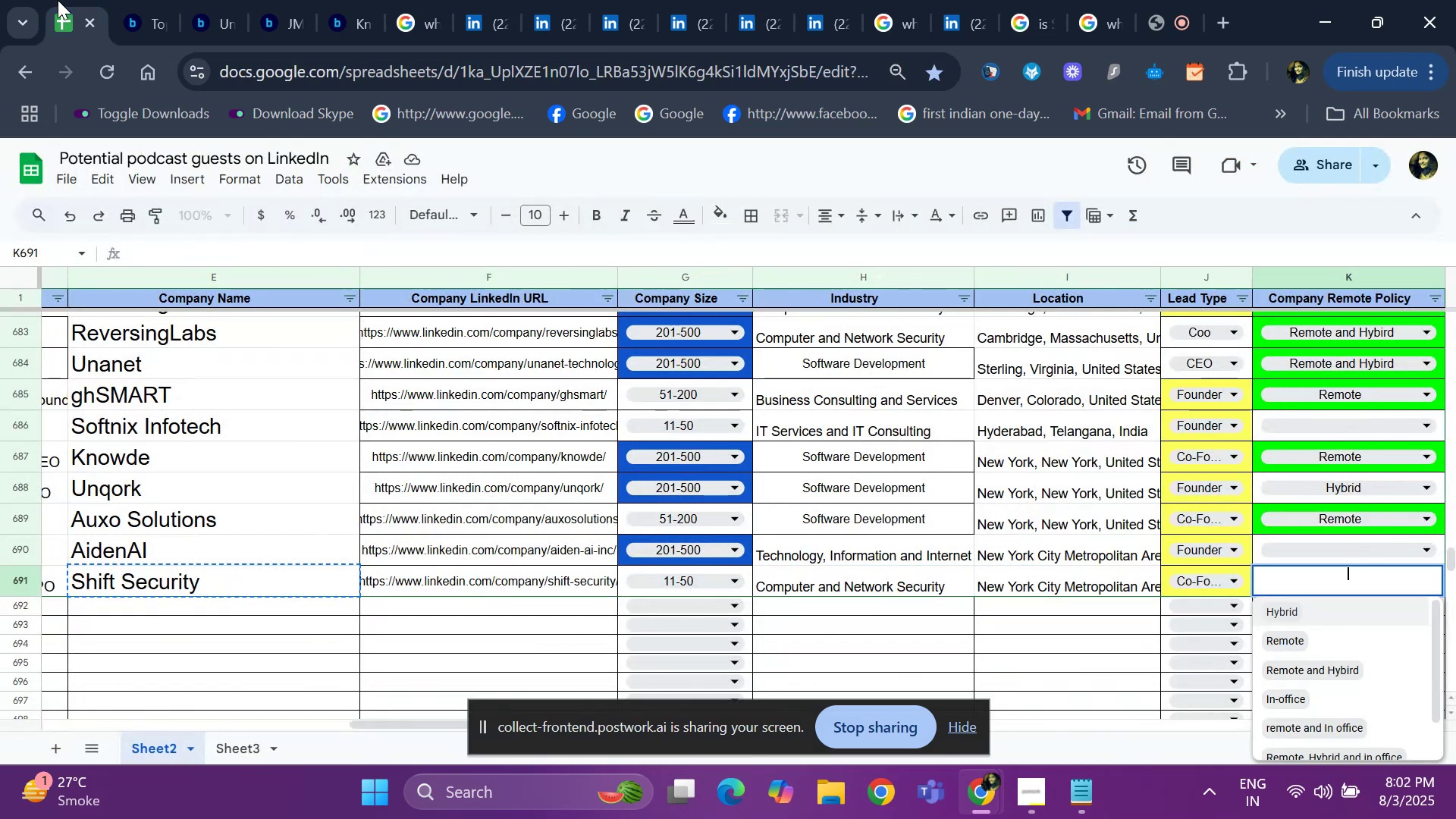 
key(ArrowDown)
 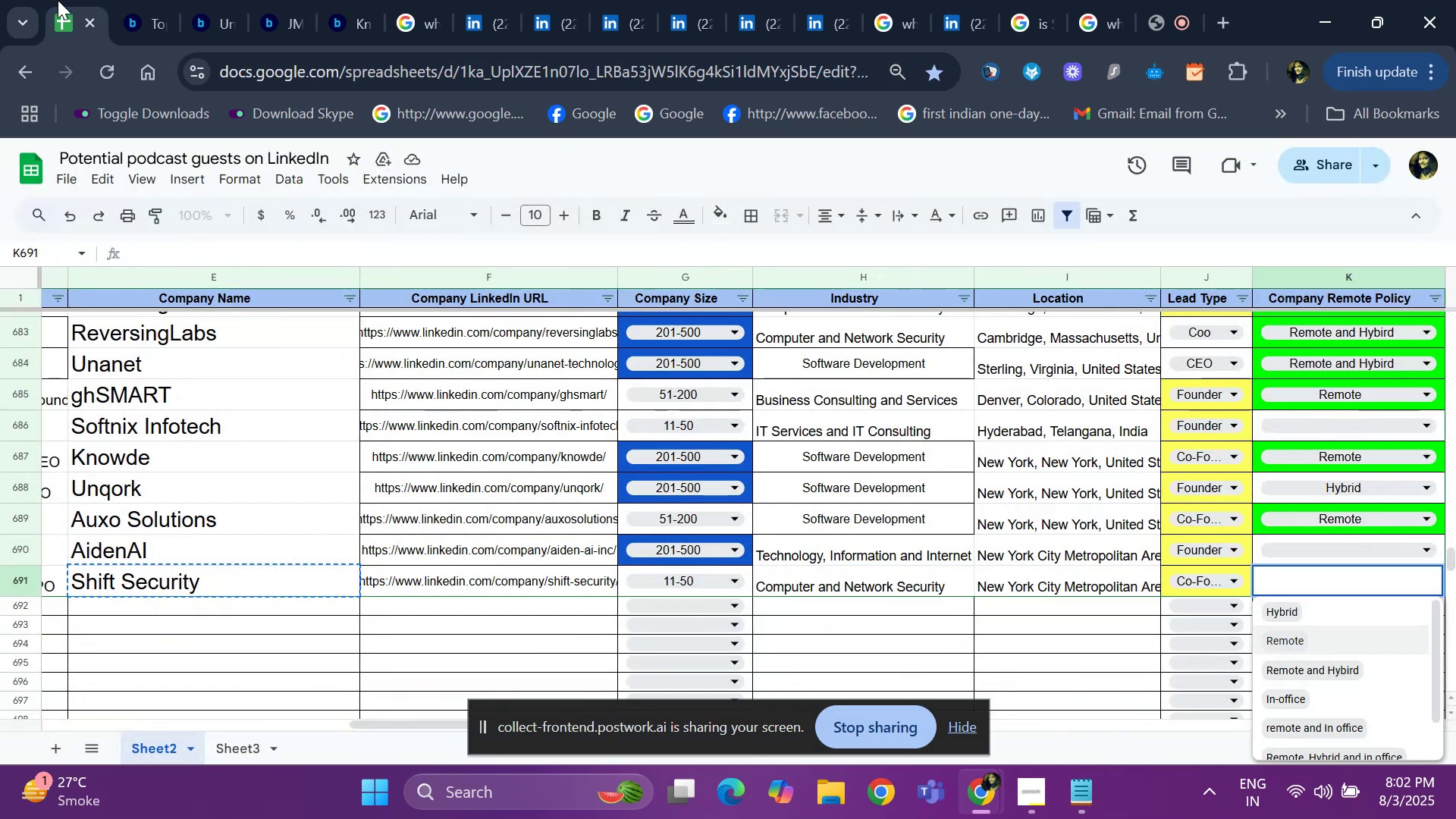 
key(ArrowUp)
 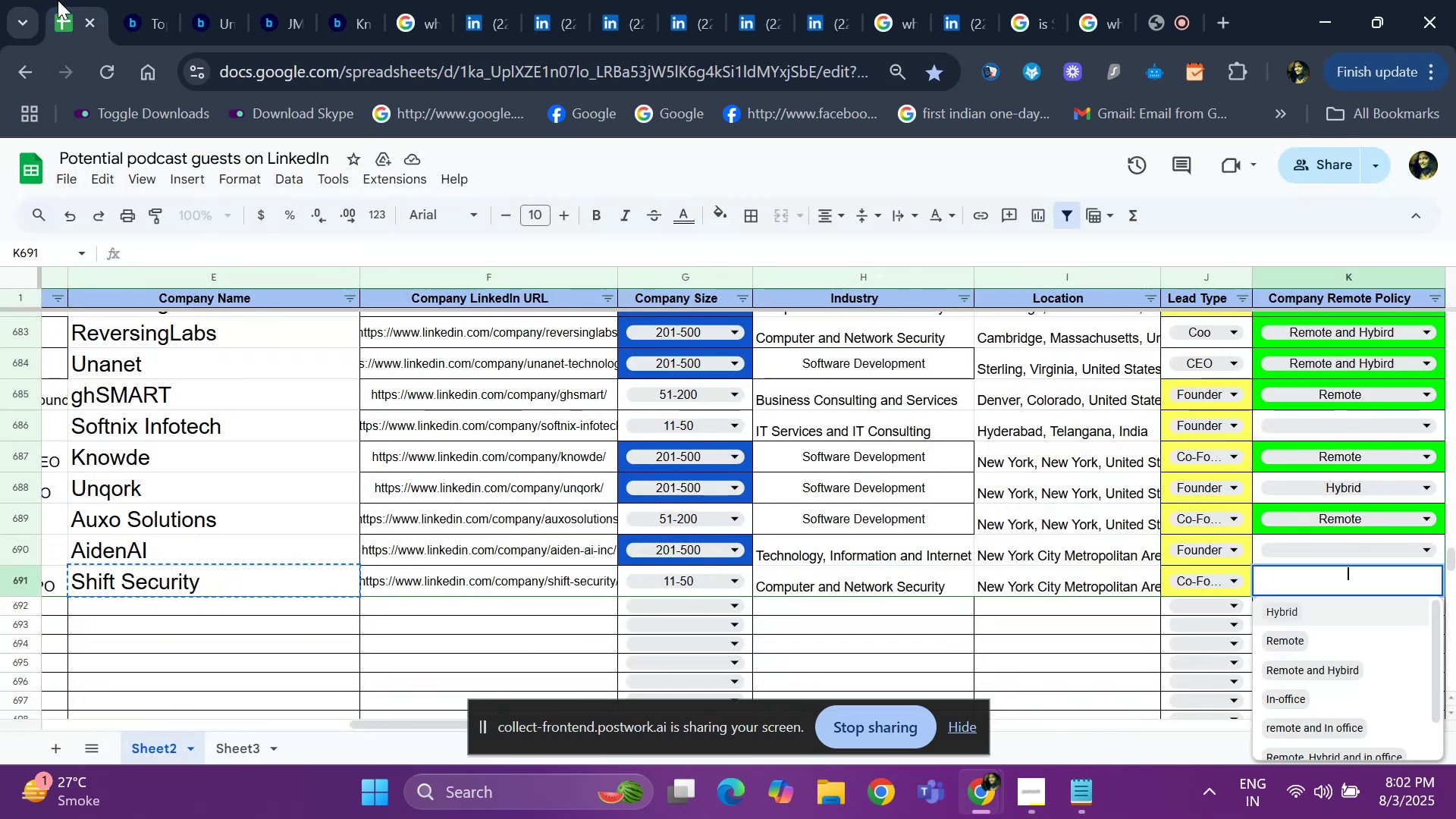 
key(Enter)
 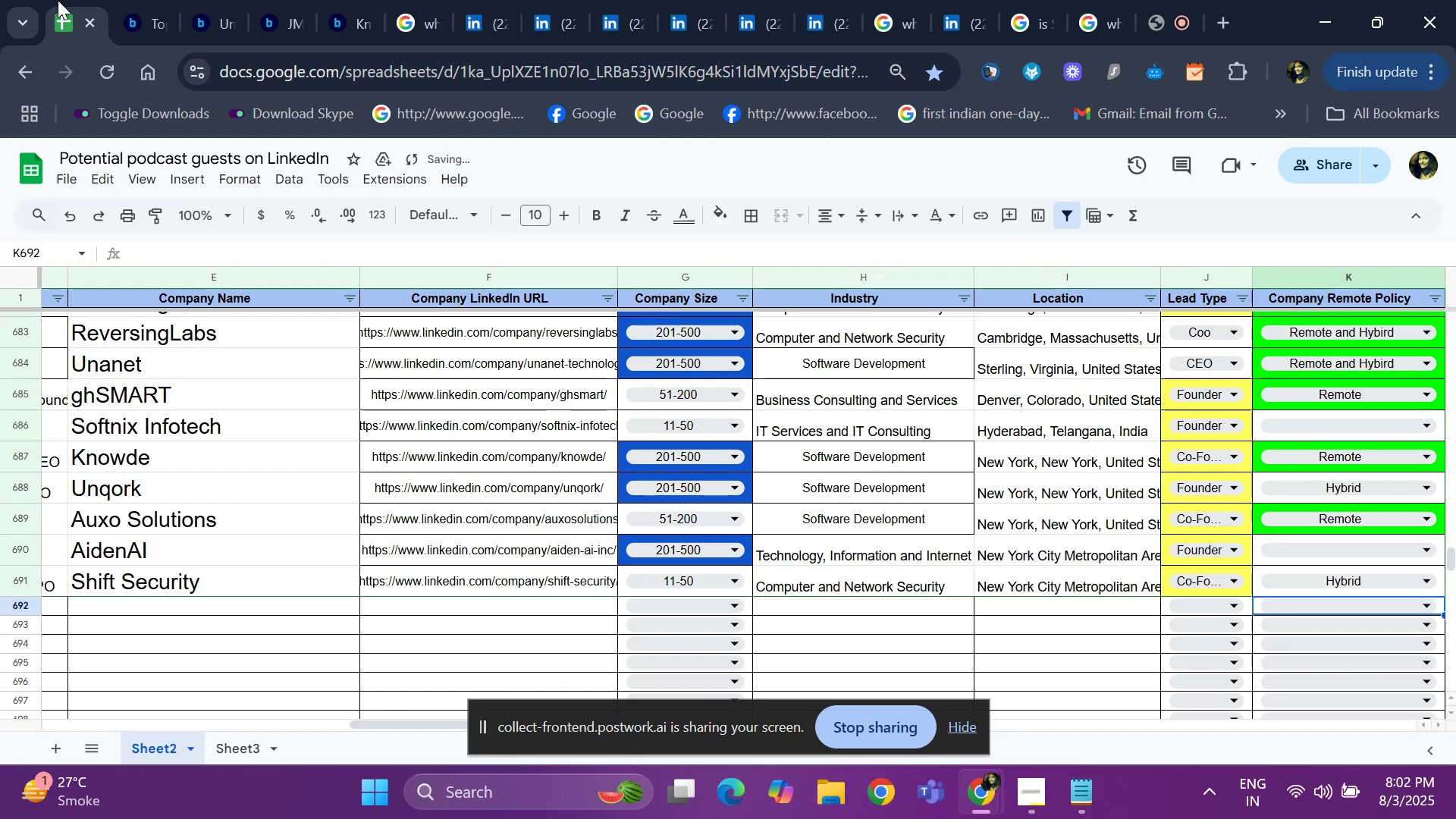 
hold_key(key=ArrowLeft, duration=1.08)
 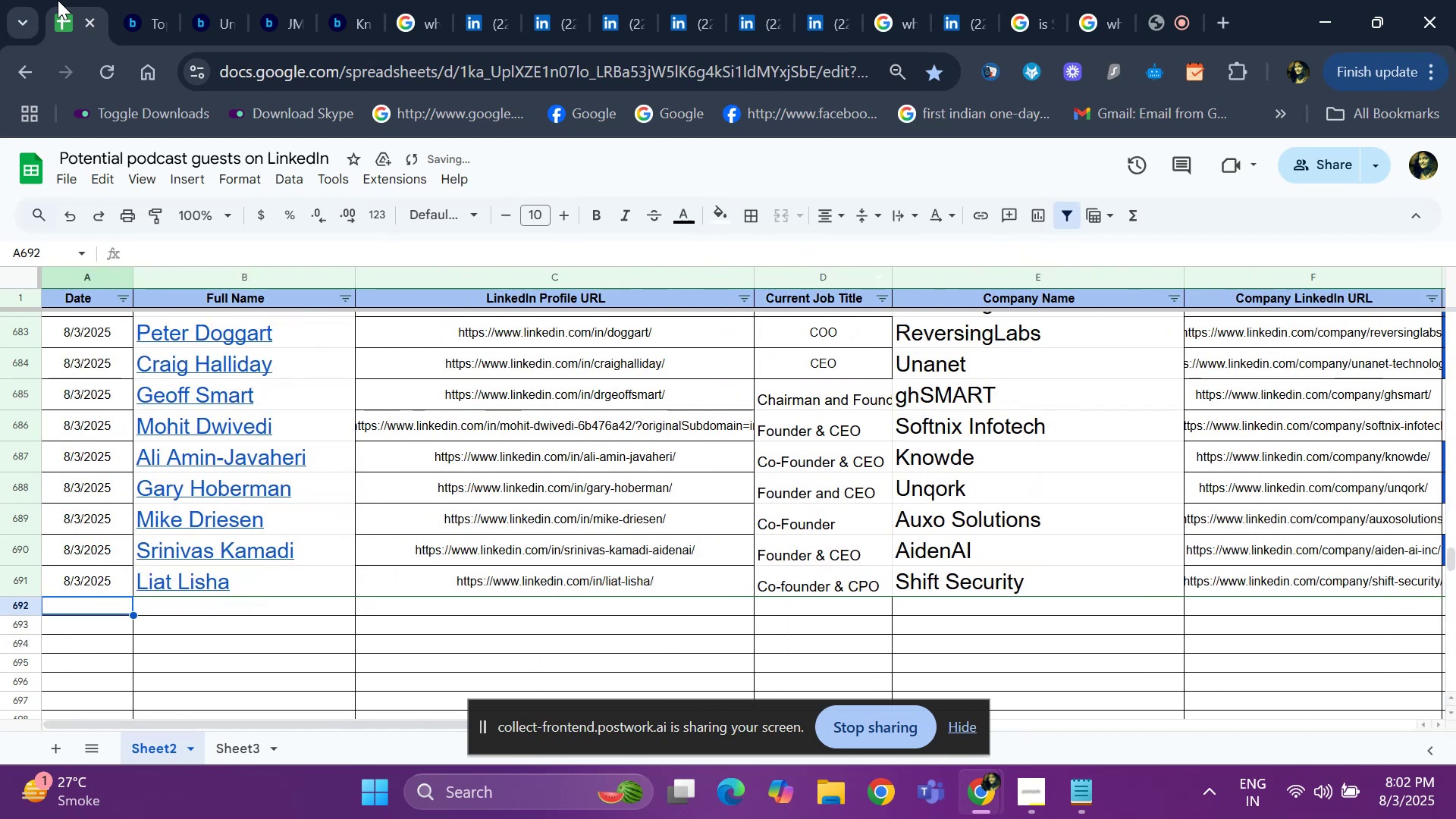 
key(Control+D)
 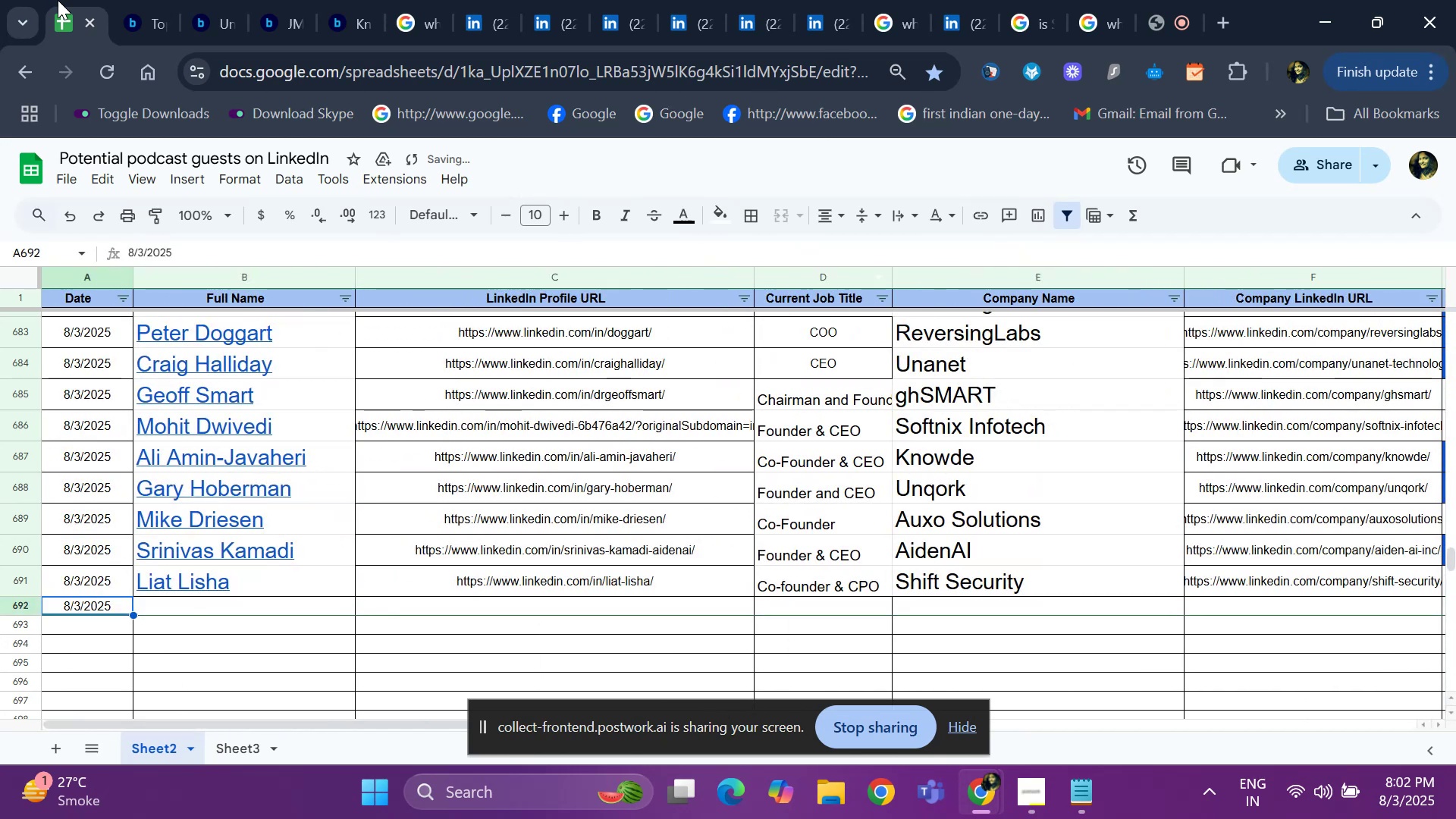 
key(ArrowRight)
 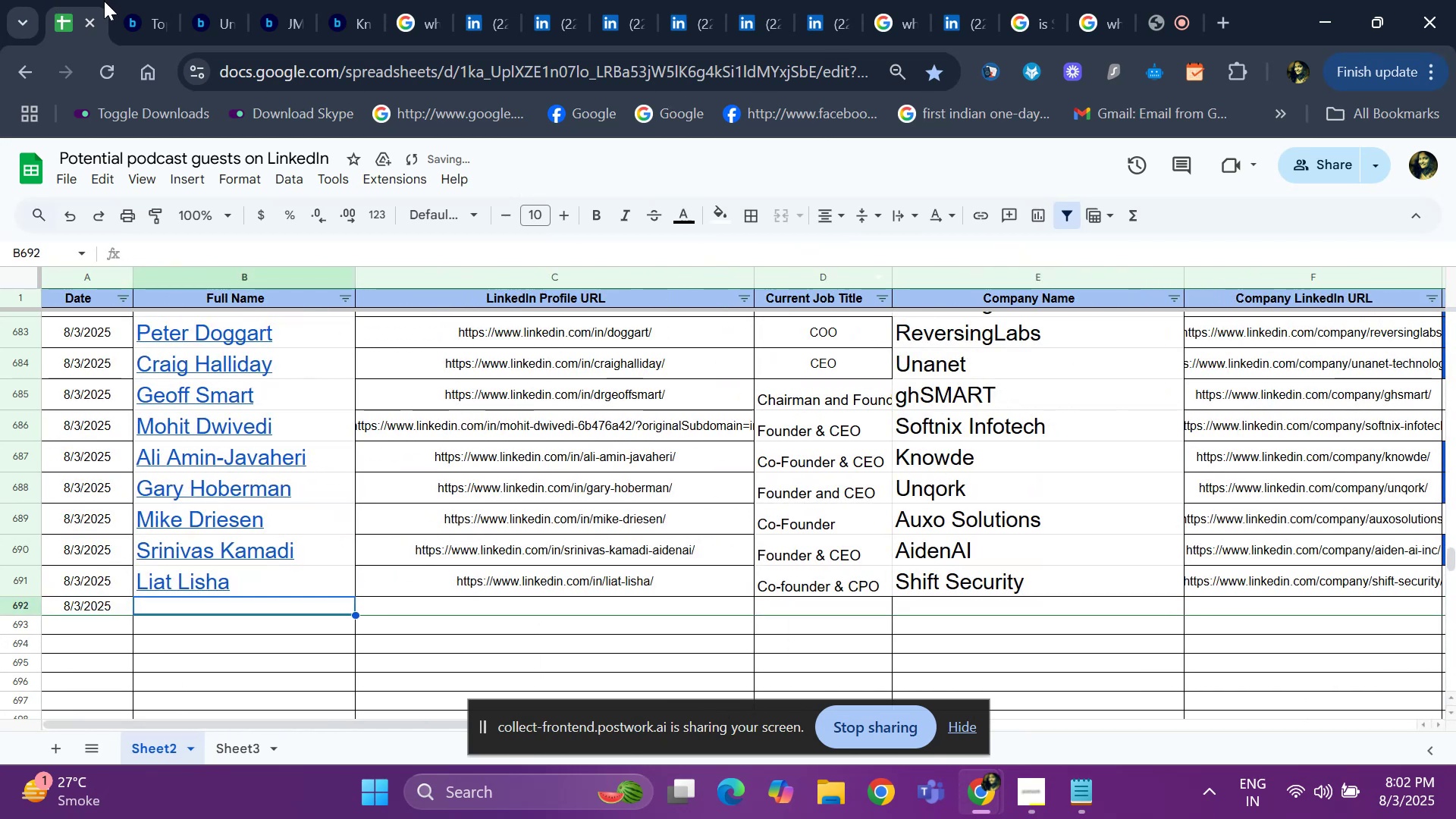 
left_click([145, 20])
 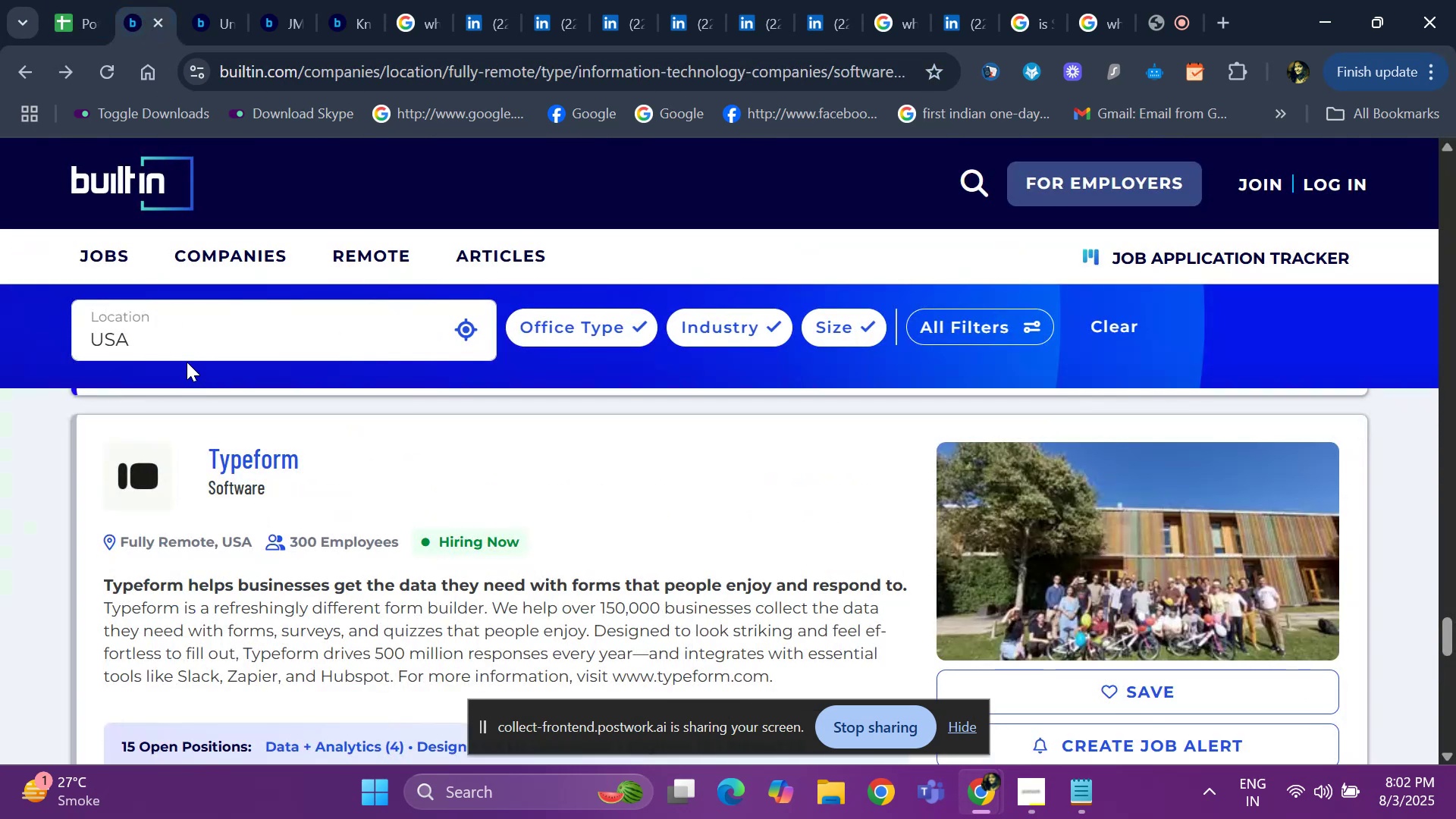 
scroll: coordinate [237, 577], scroll_direction: down, amount: 6.0
 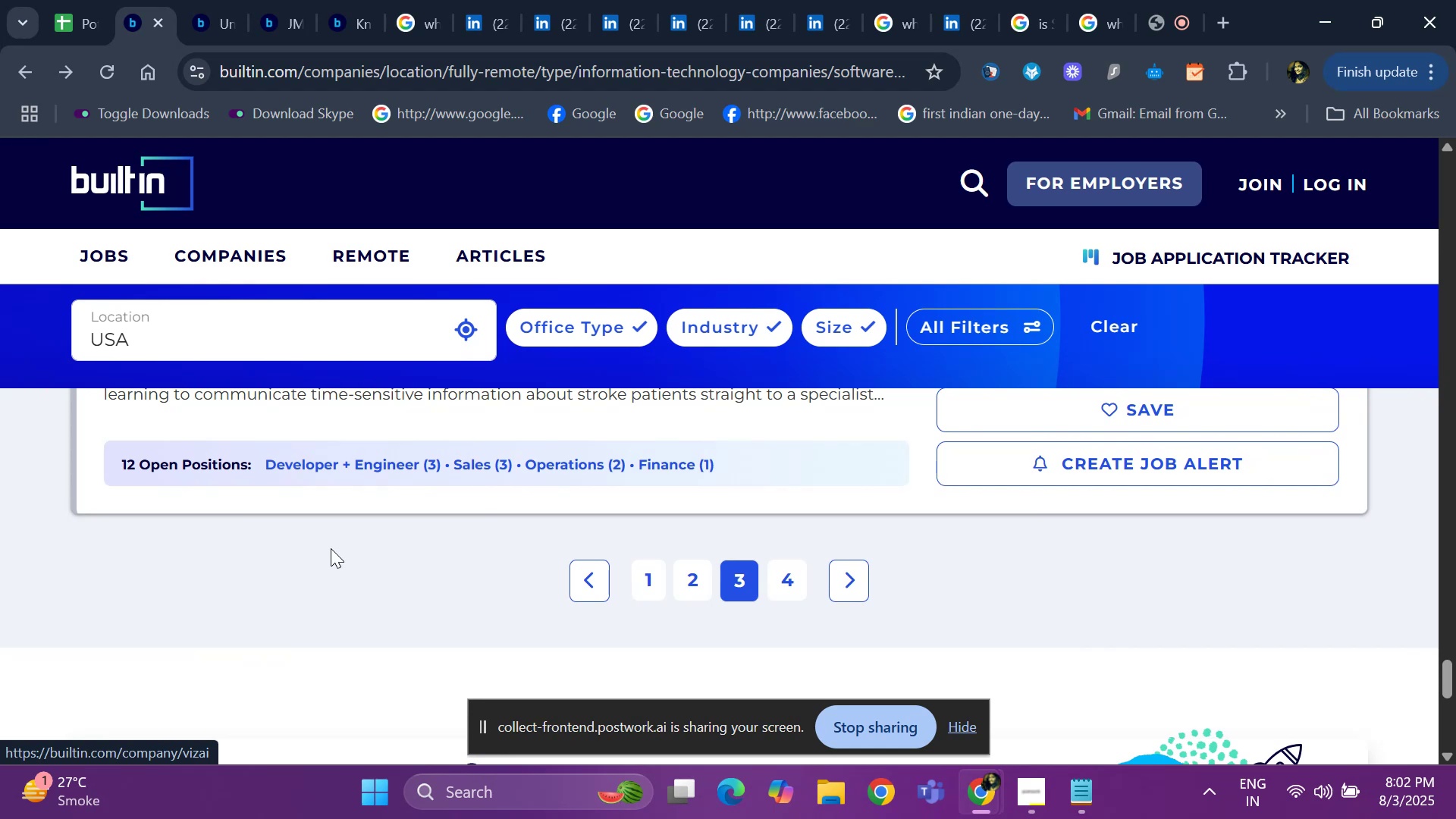 
scroll: coordinate [343, 538], scroll_direction: up, amount: 3.0
 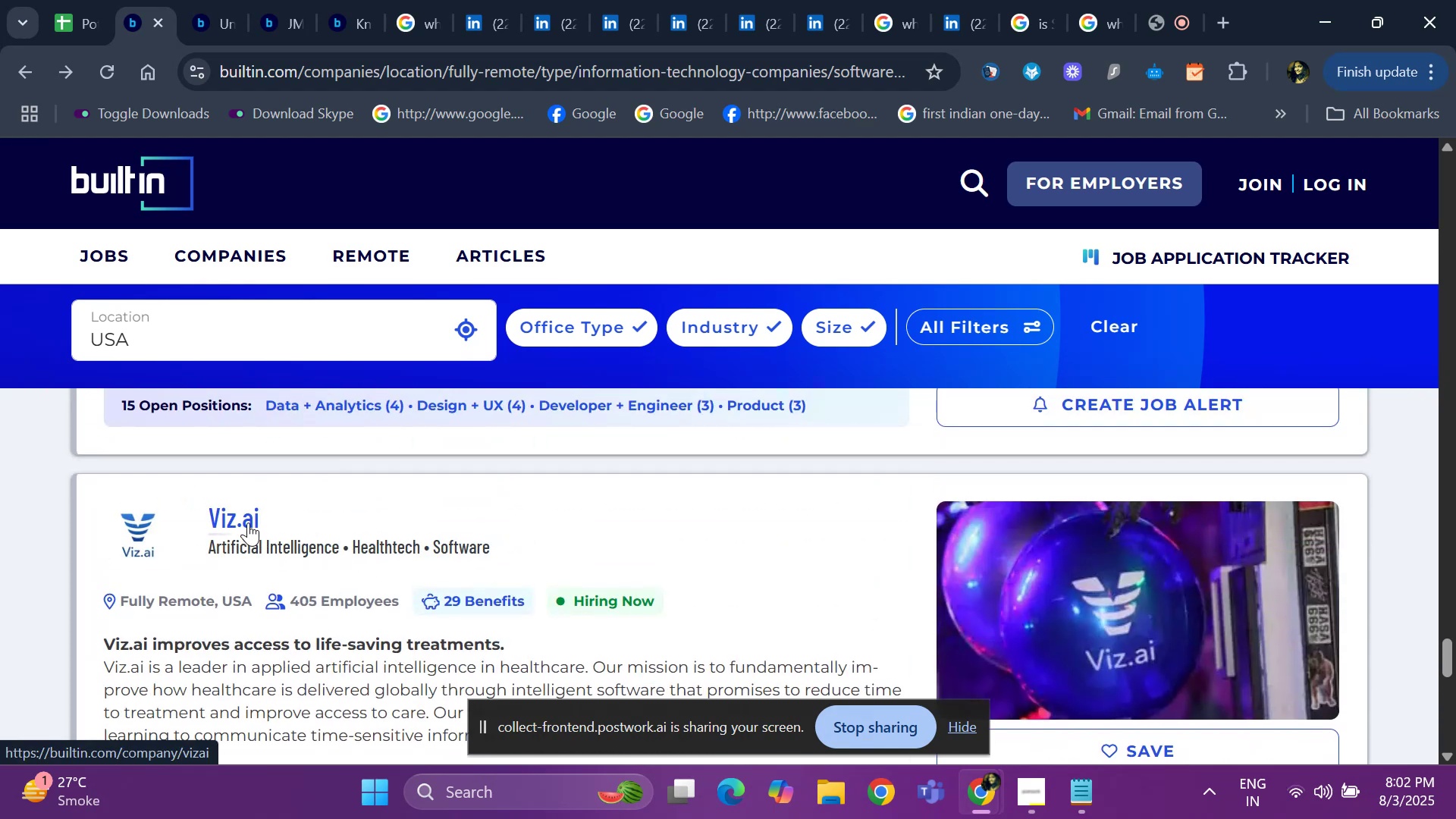 
right_click([246, 522])
 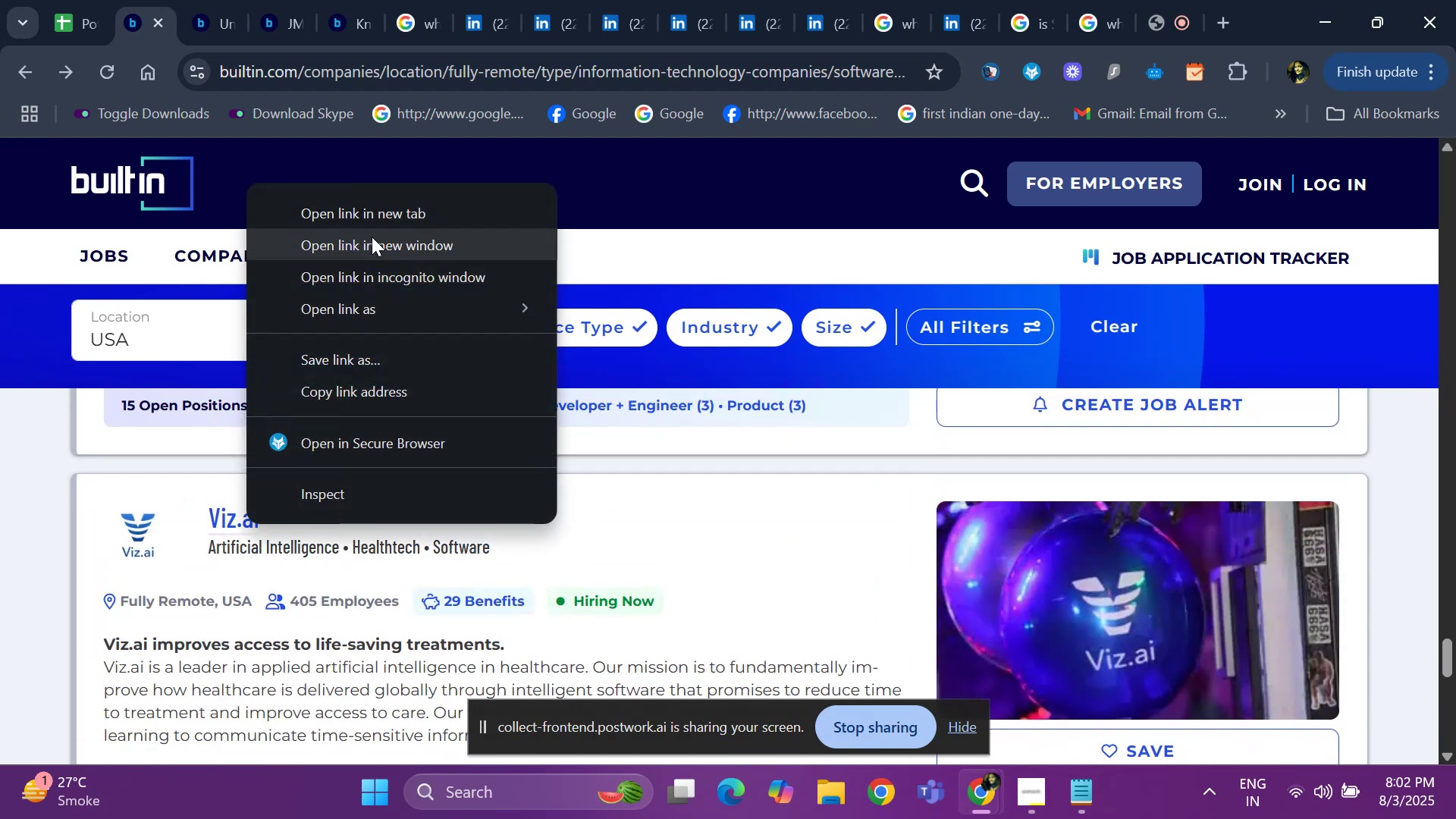 
left_click([372, 215])
 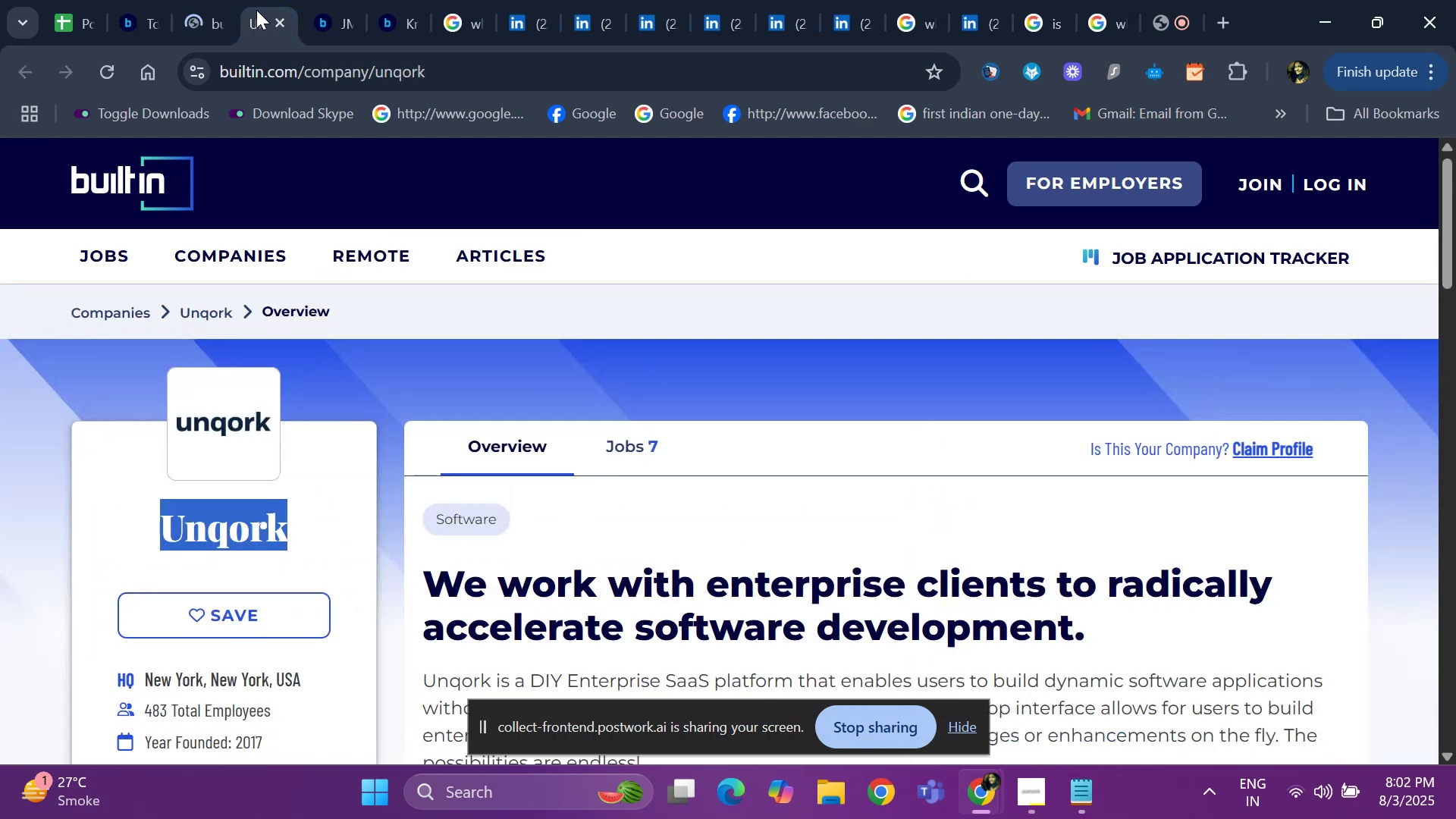 
left_click([275, 13])
 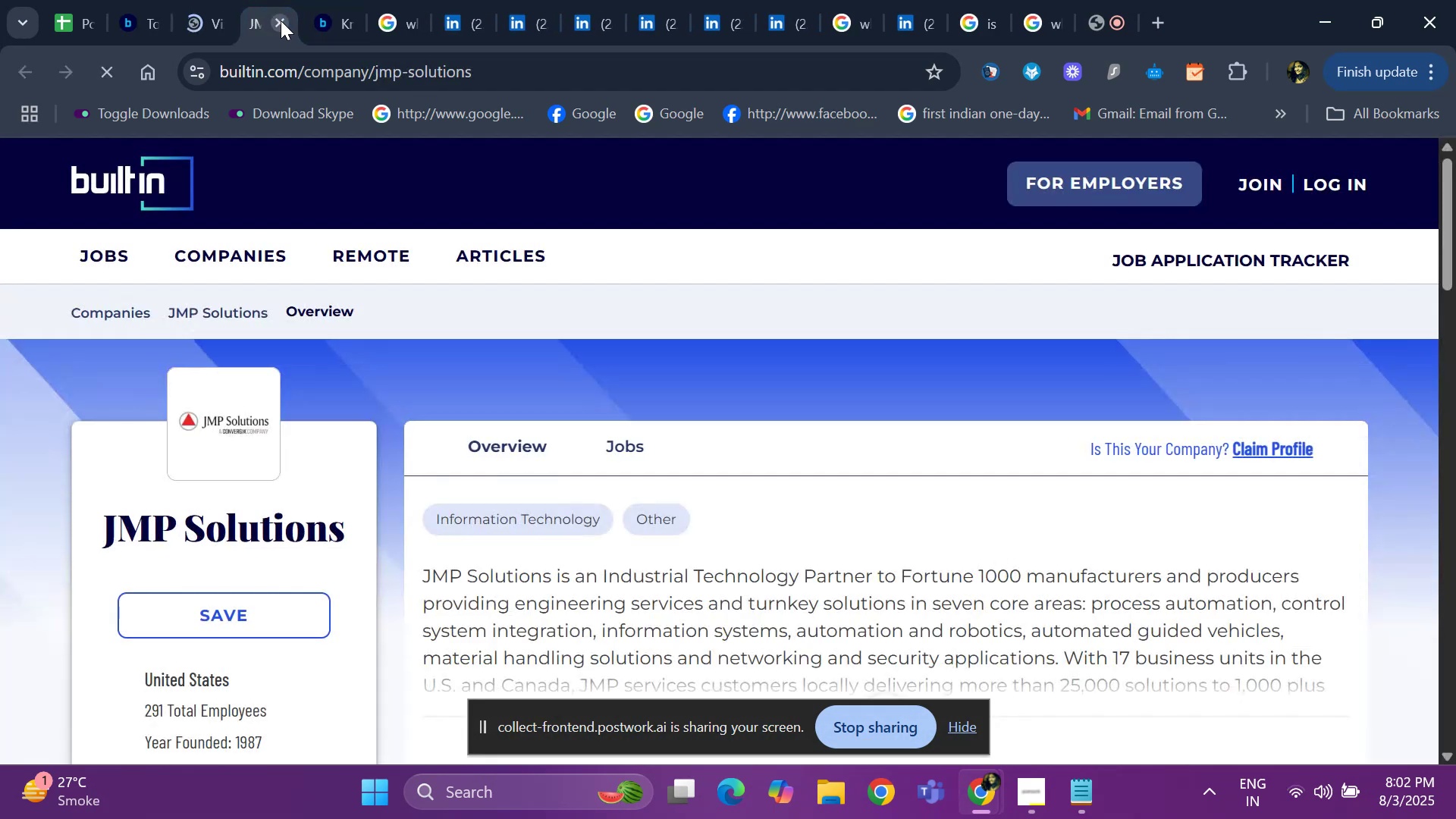 
left_click([281, 20])
 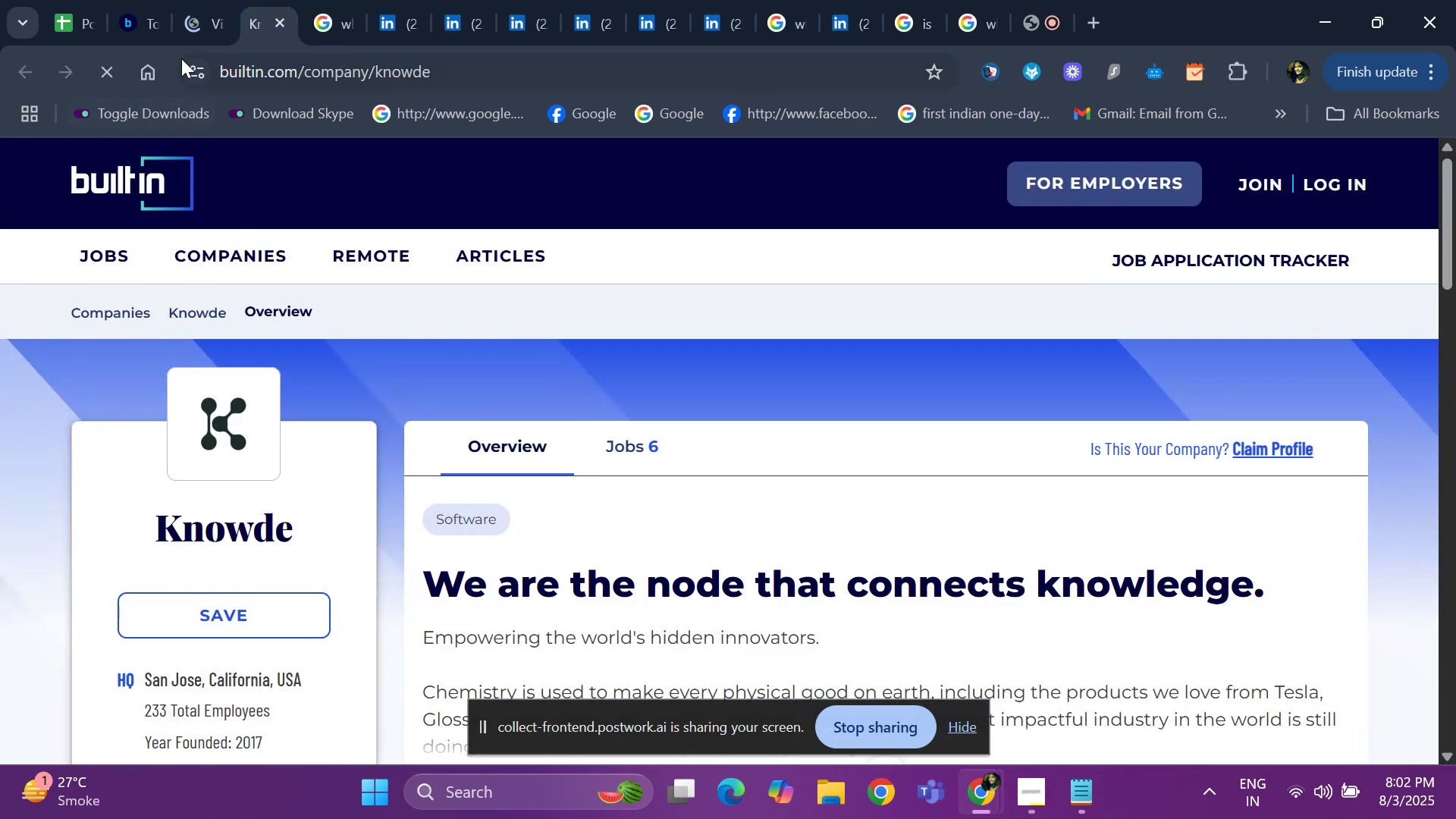 
left_click([199, 27])
 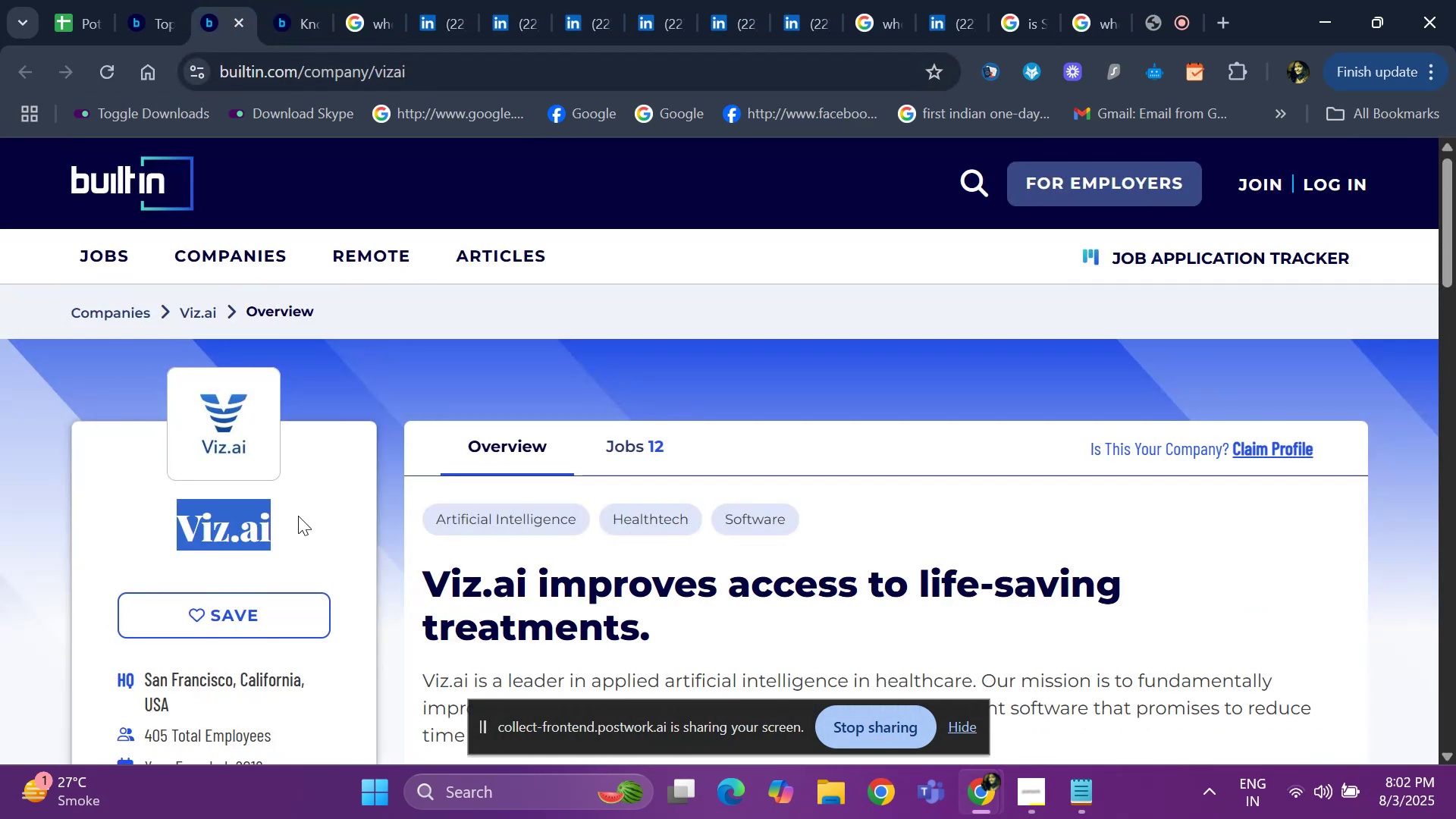 
key(Control+ControlLeft)
 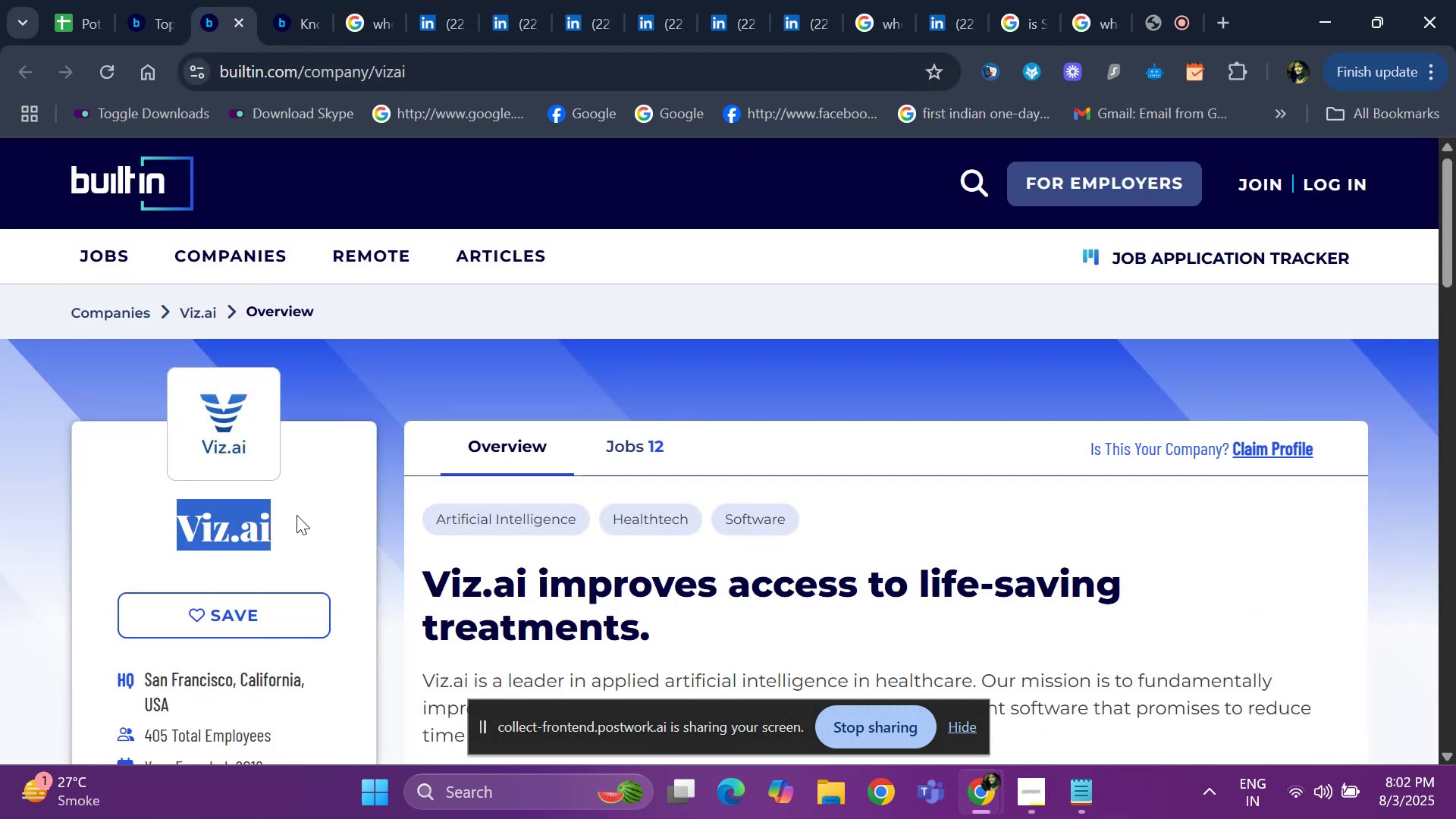 
key(Control+C)
 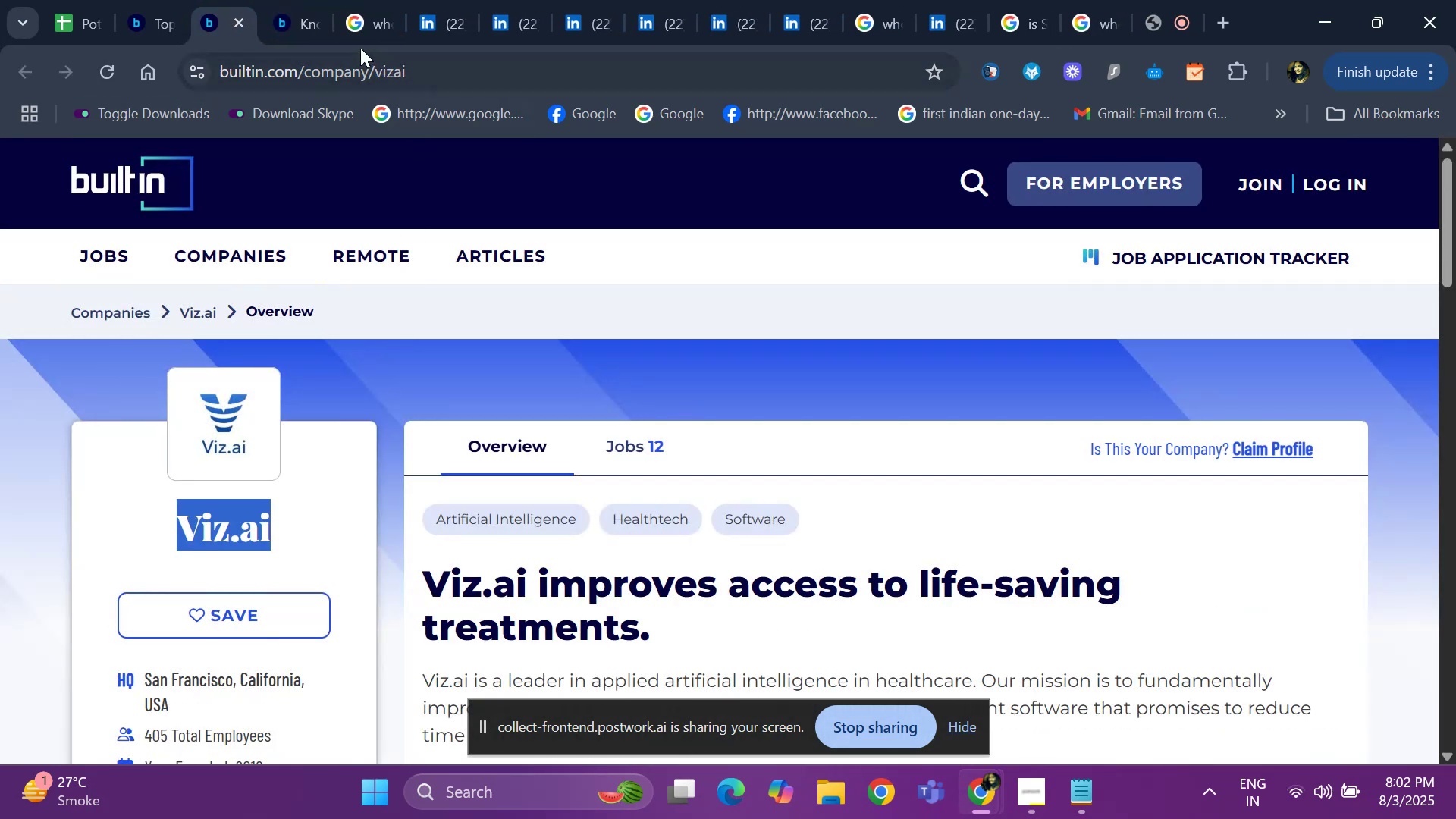 
left_click([367, 19])
 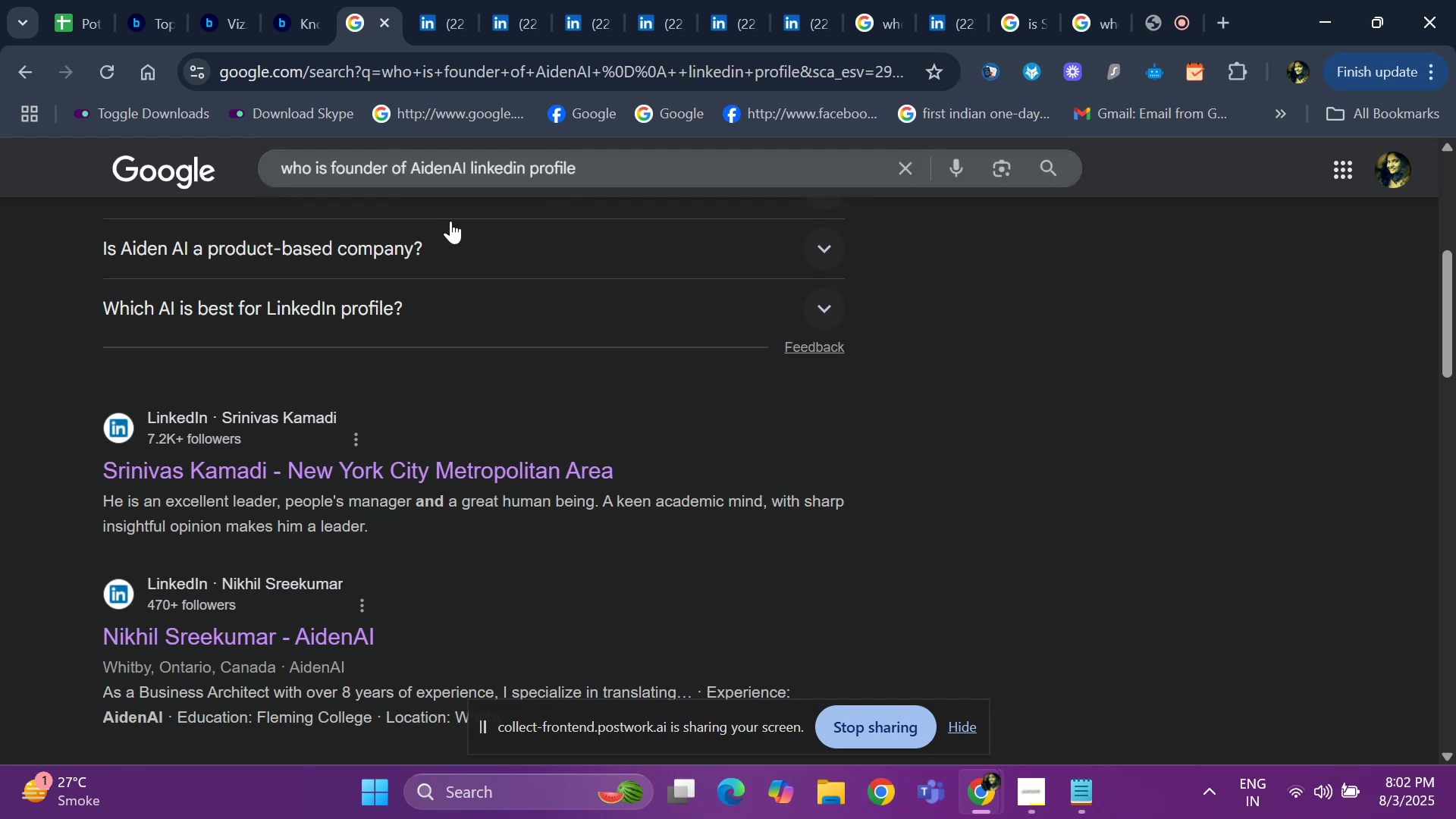 
scroll: coordinate [451, 214], scroll_direction: up, amount: 1.0
 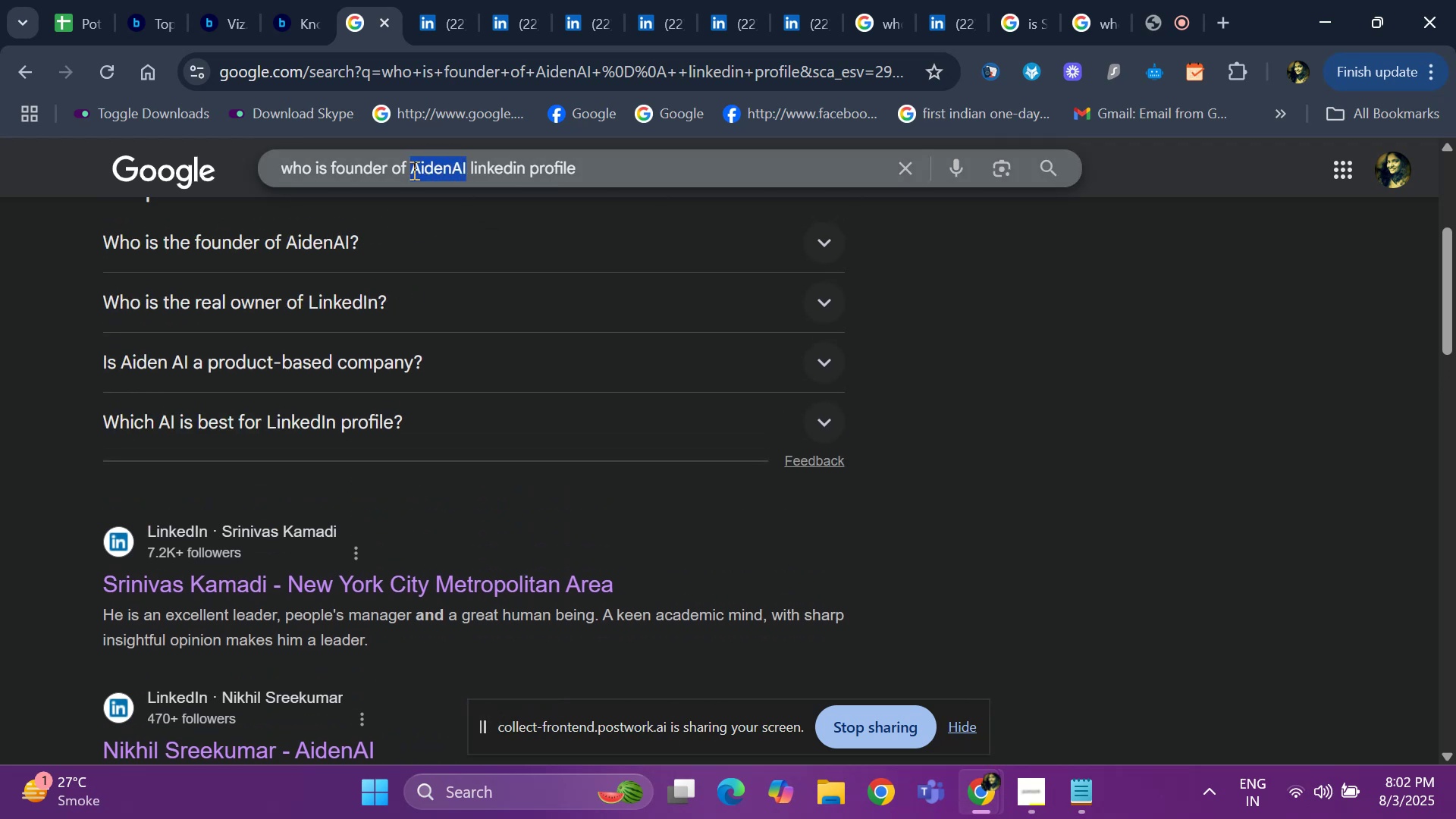 
key(Backspace)
 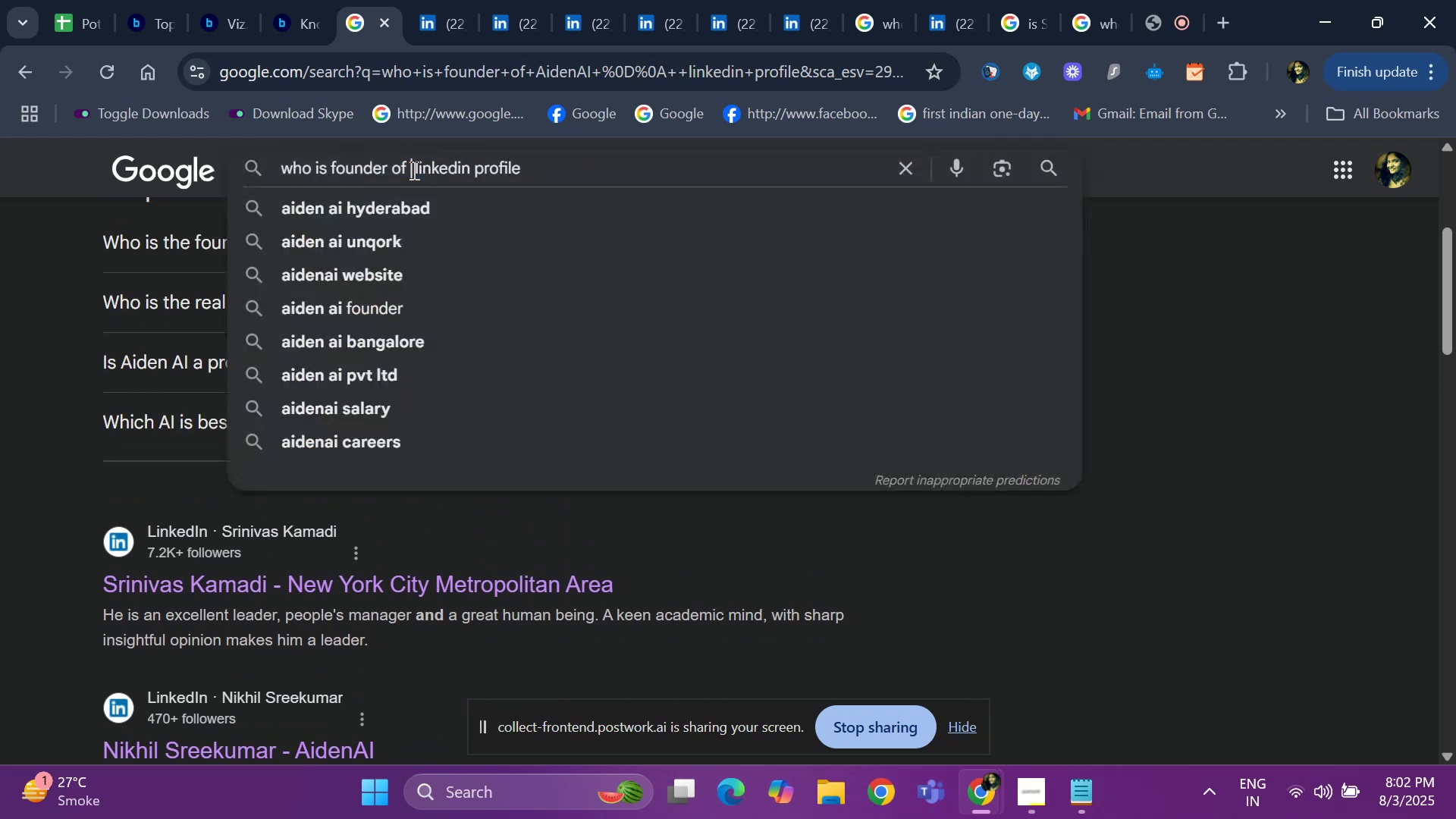 
key(Control+ControlLeft)
 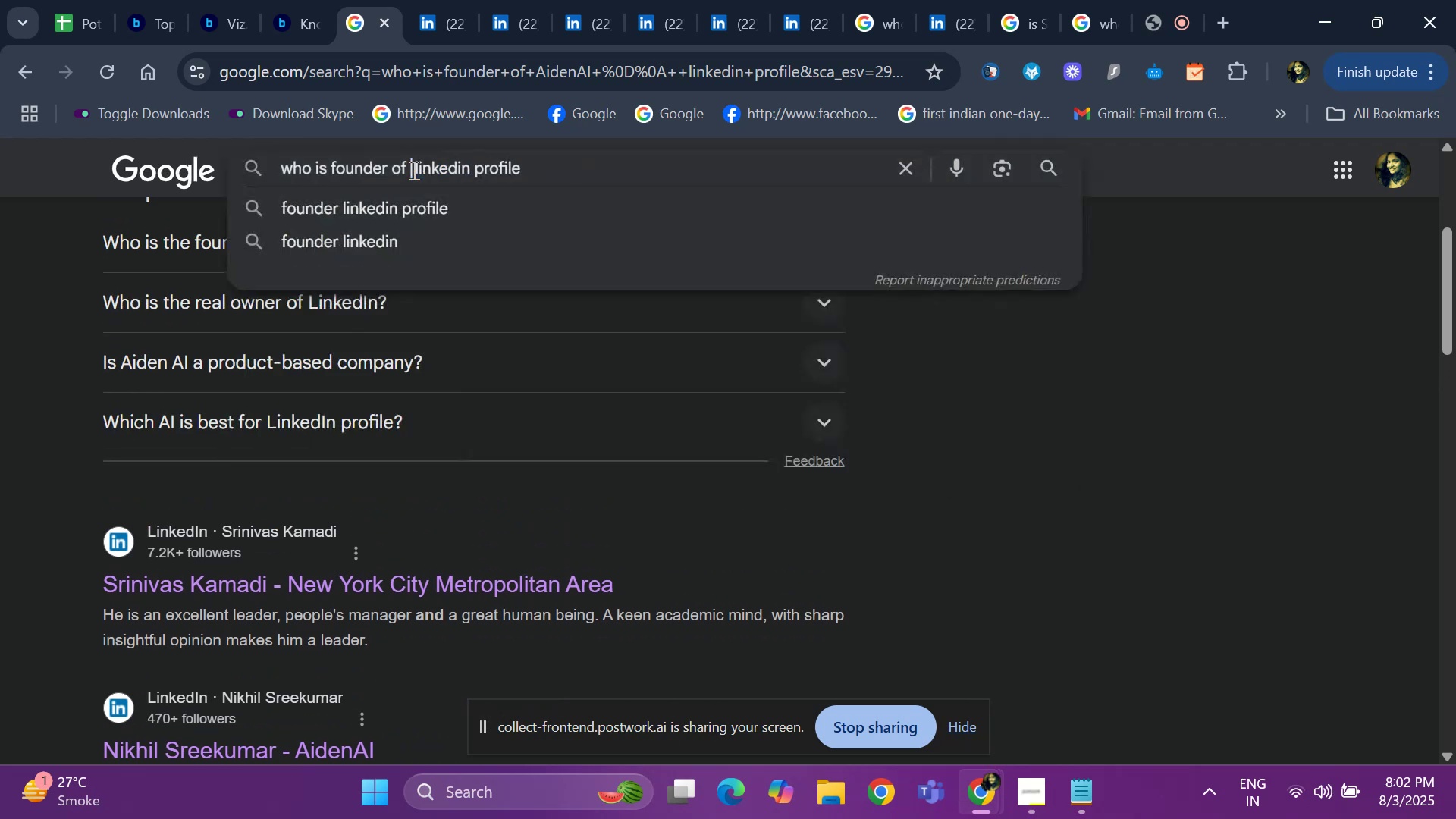 
key(Control+V)
 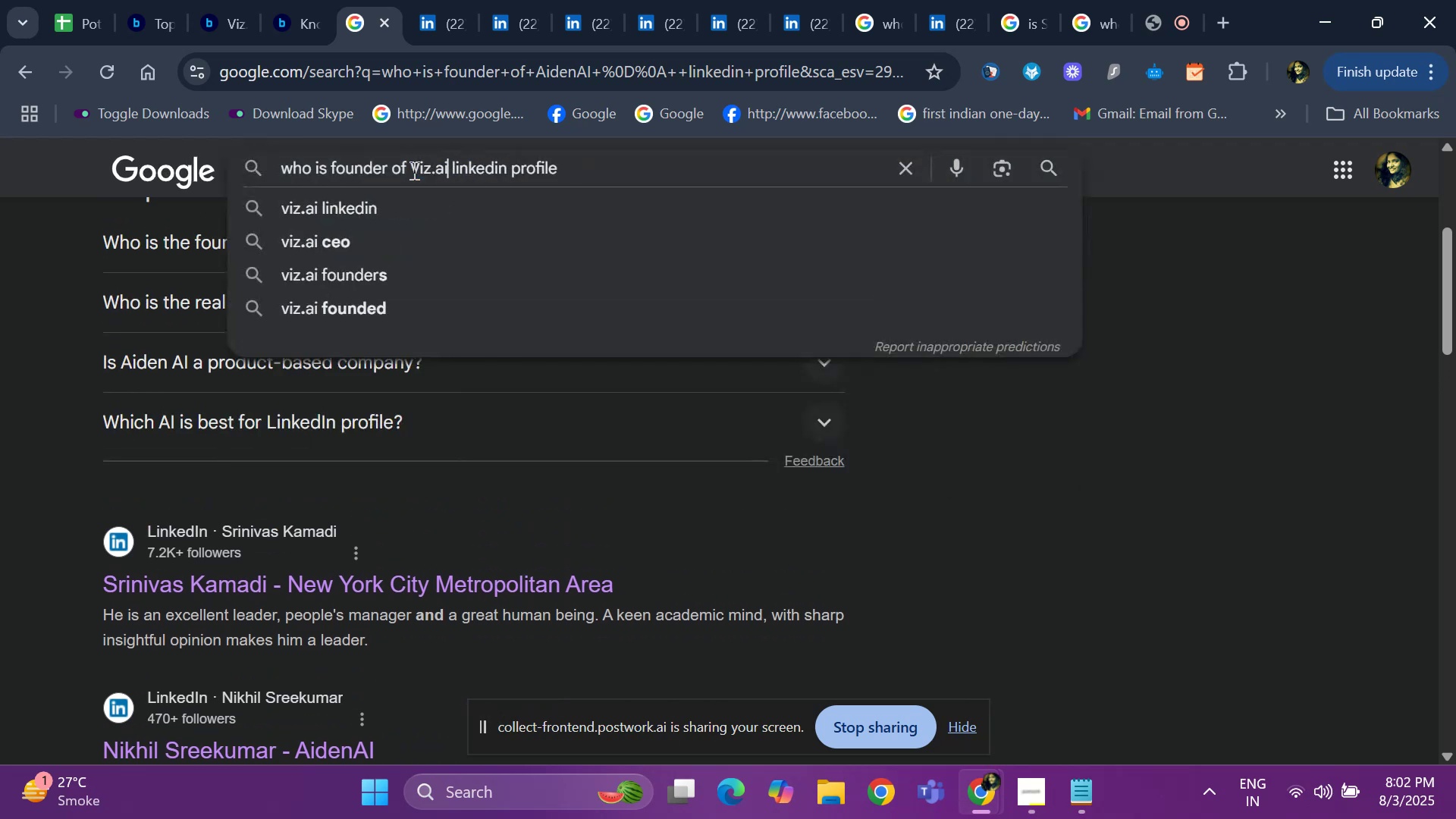 
key(Enter)
 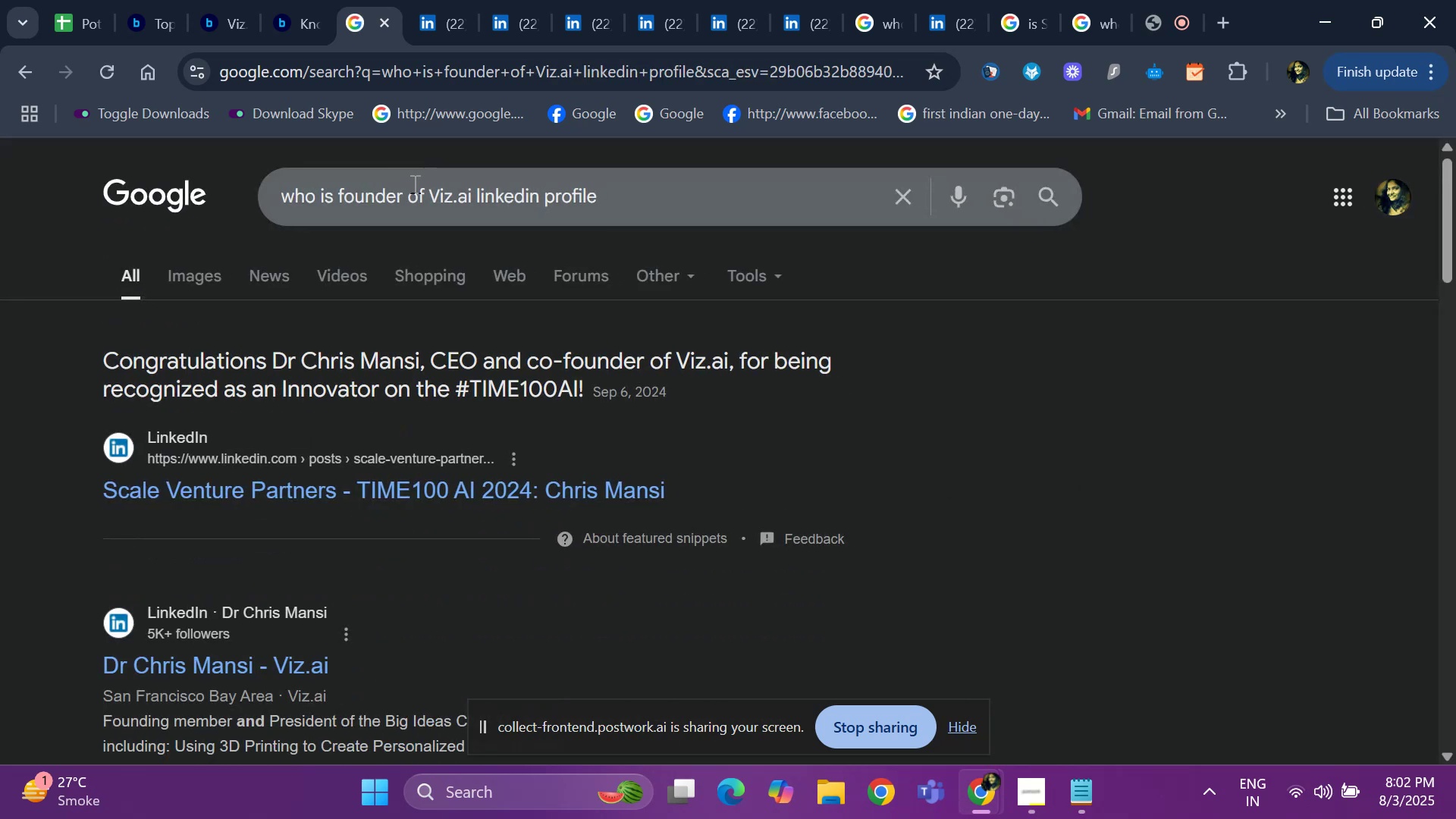 
scroll: coordinate [313, 447], scroll_direction: down, amount: 1.0
 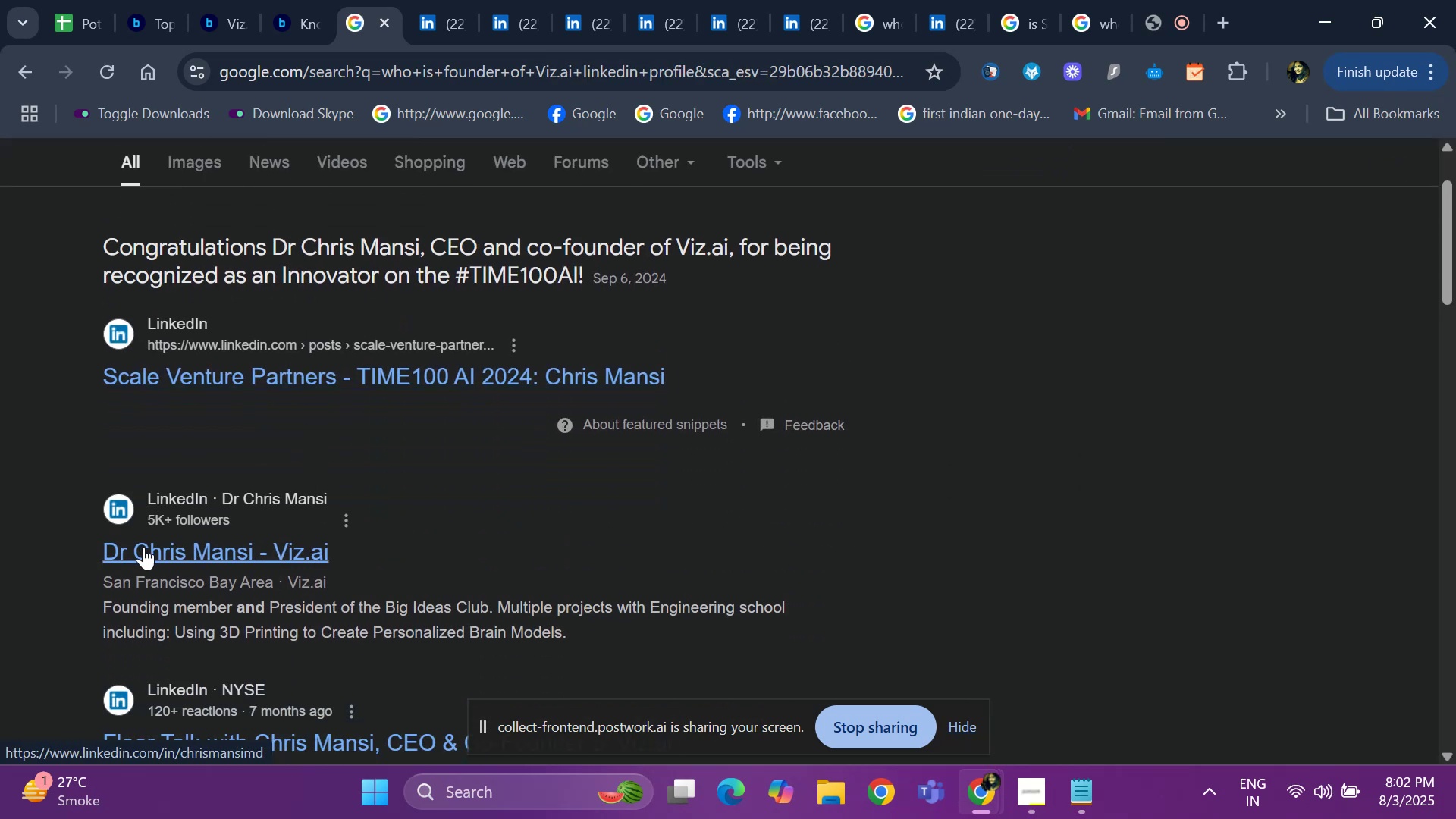 
right_click([161, 557])
 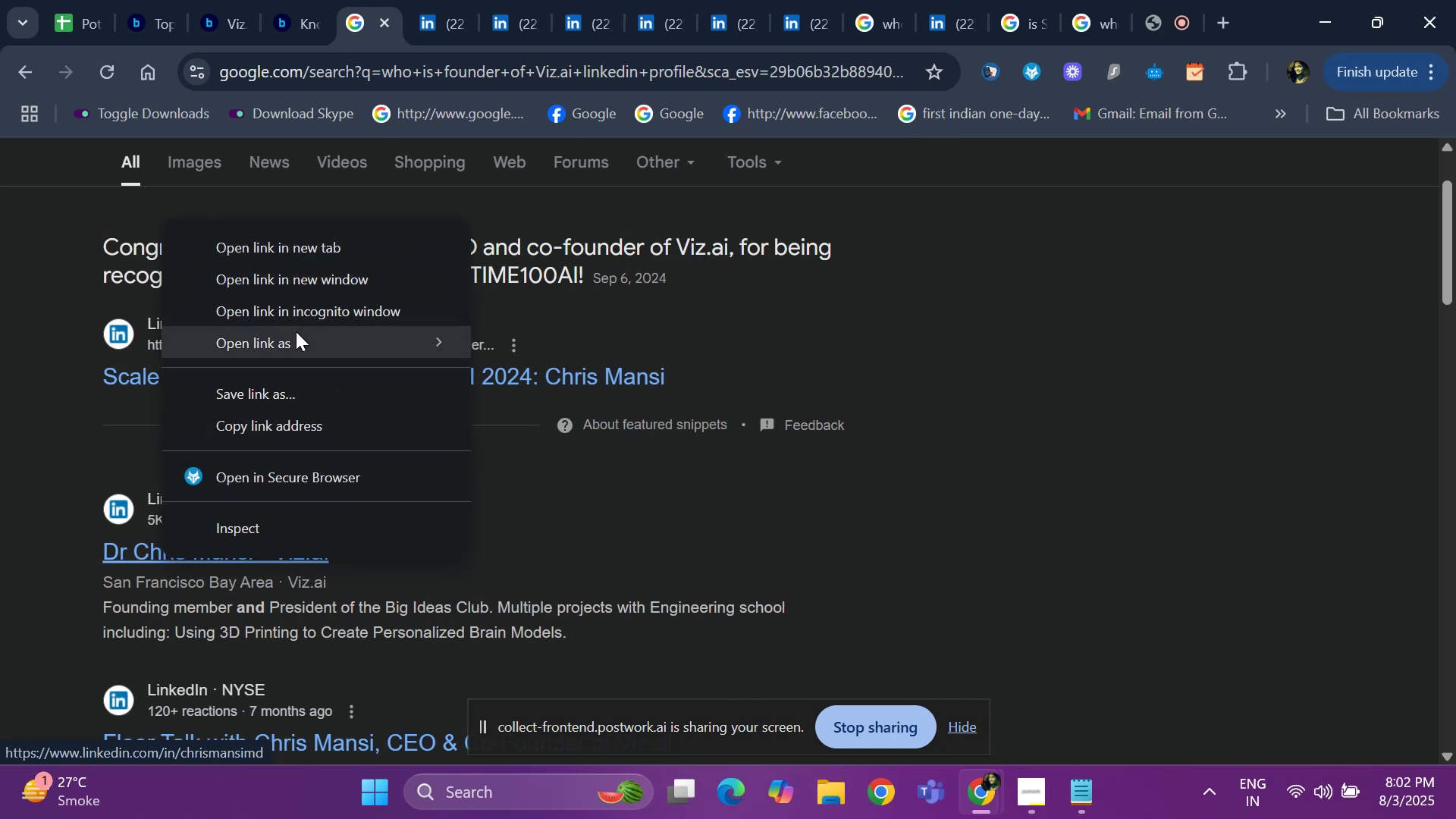 
left_click([318, 245])
 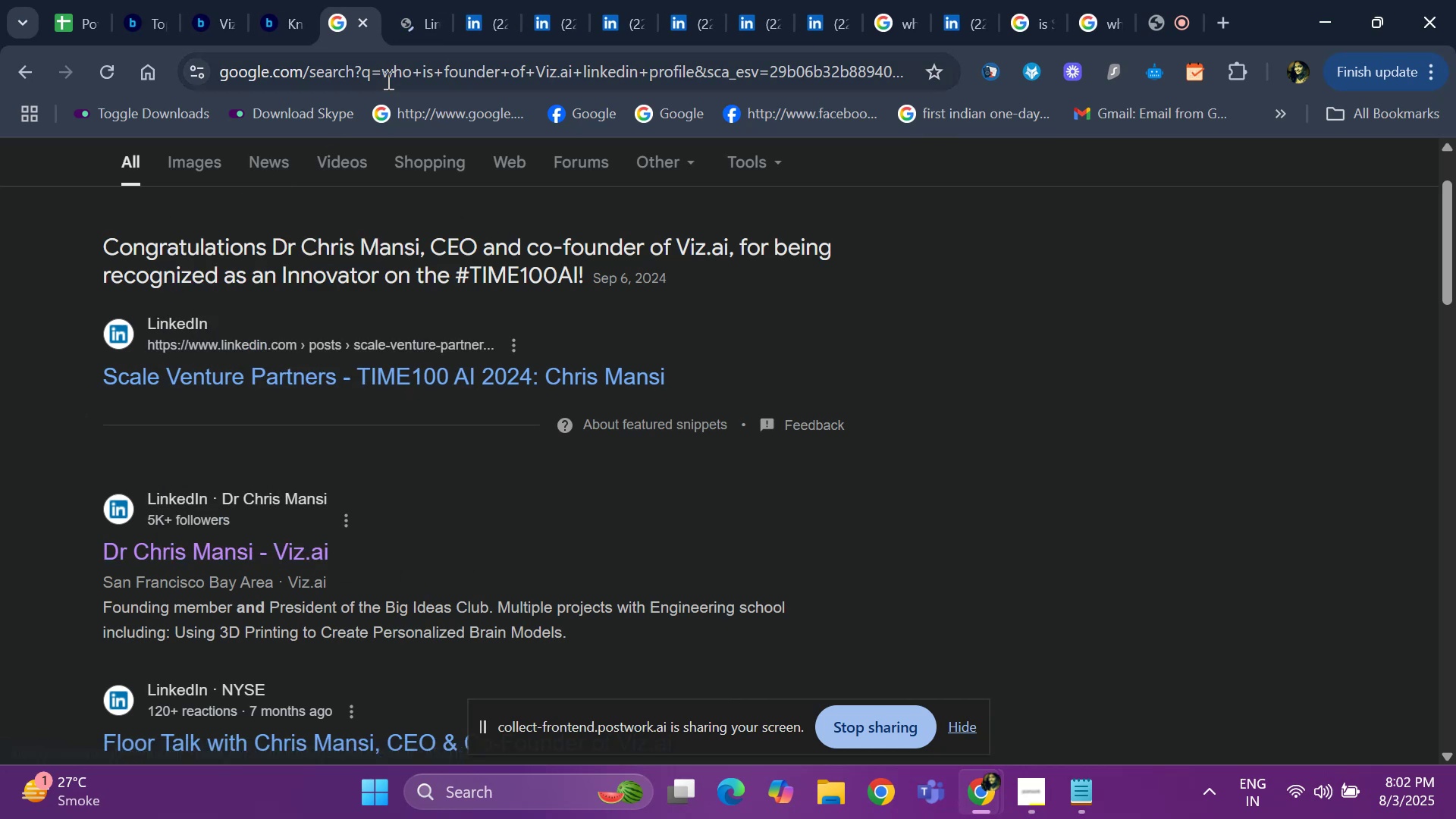 
left_click([420, 24])
 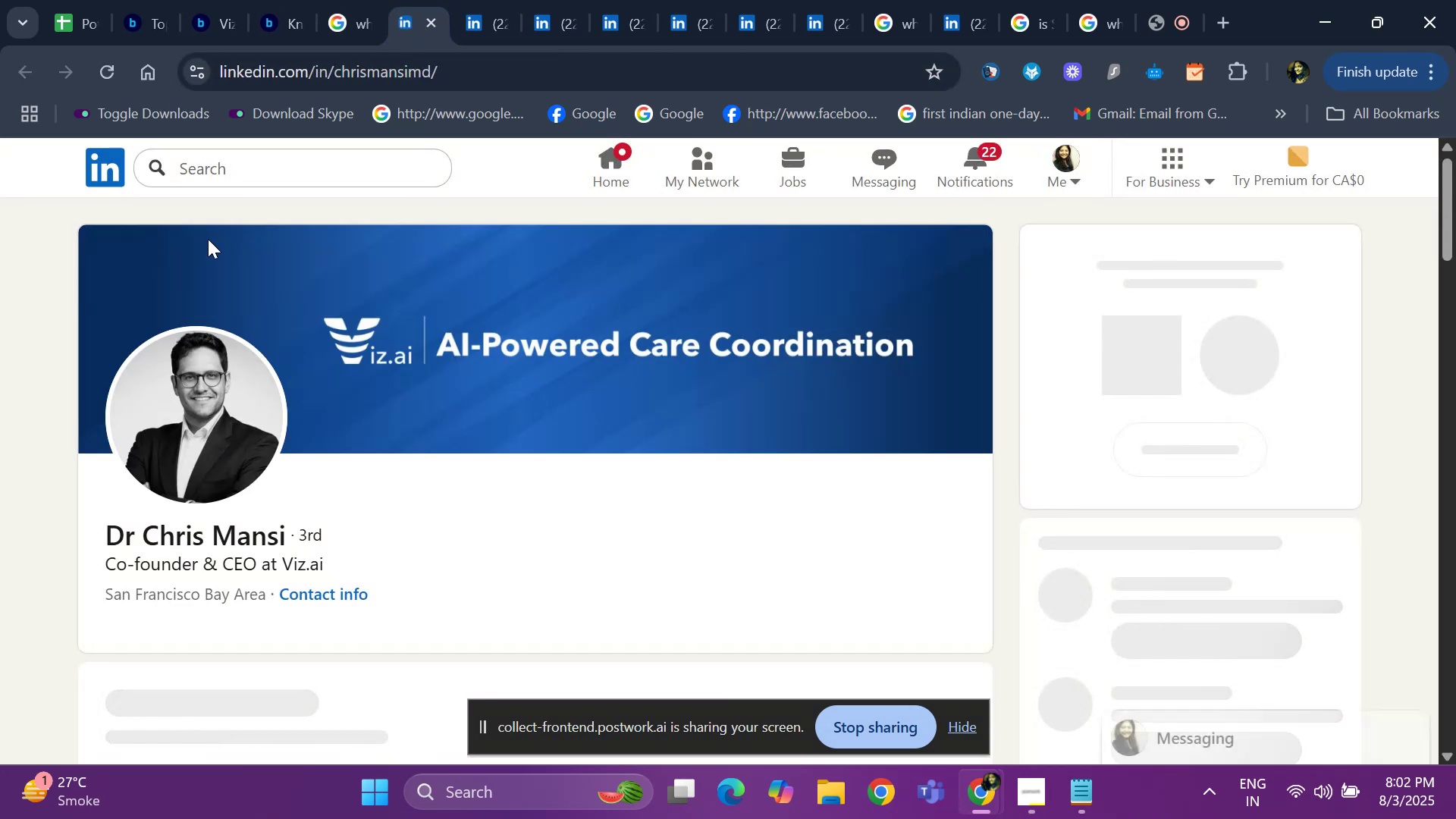 
scroll: coordinate [67, 373], scroll_direction: down, amount: 20.0
 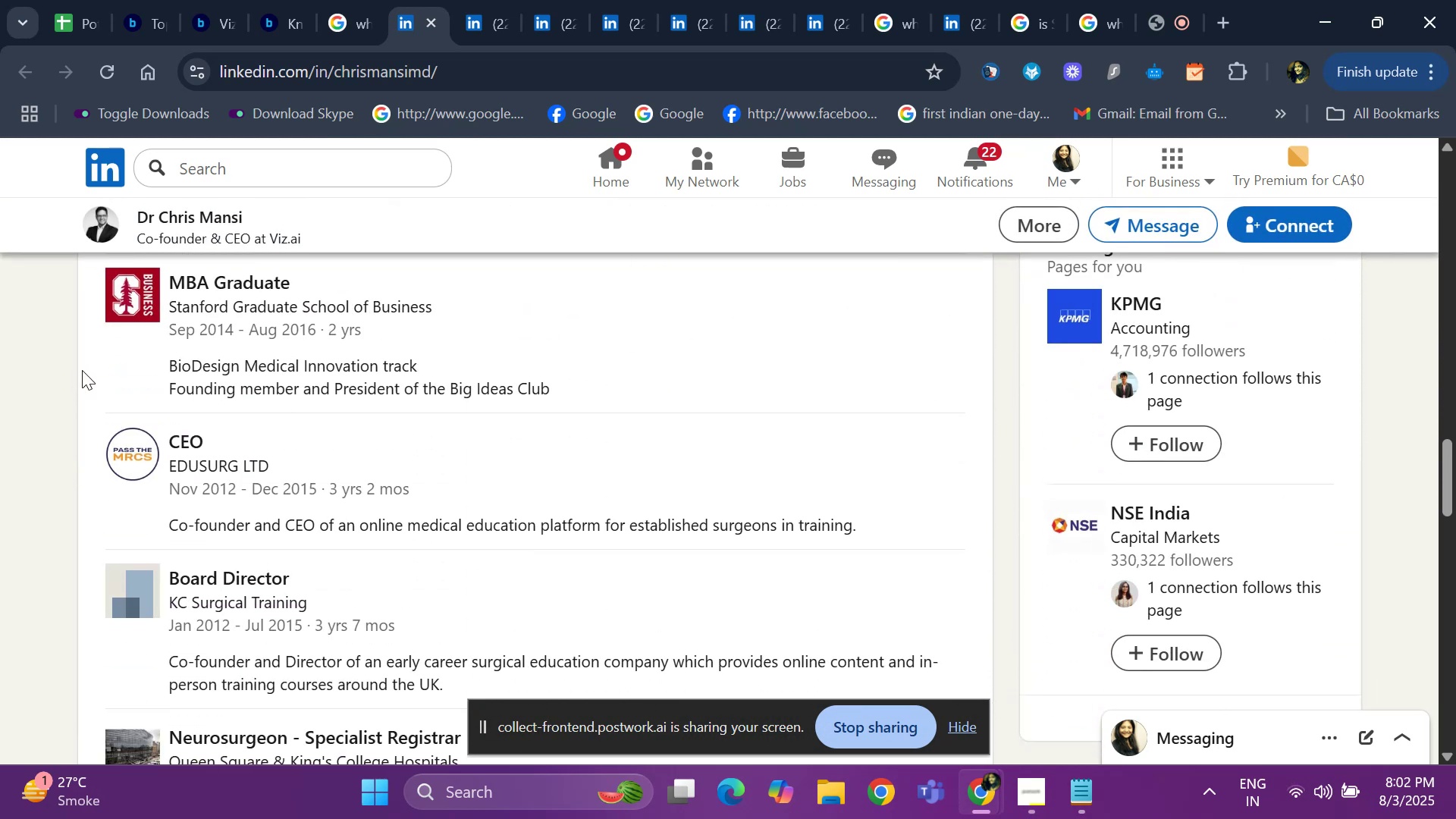 
scroll: coordinate [91, 369], scroll_direction: up, amount: 3.0
 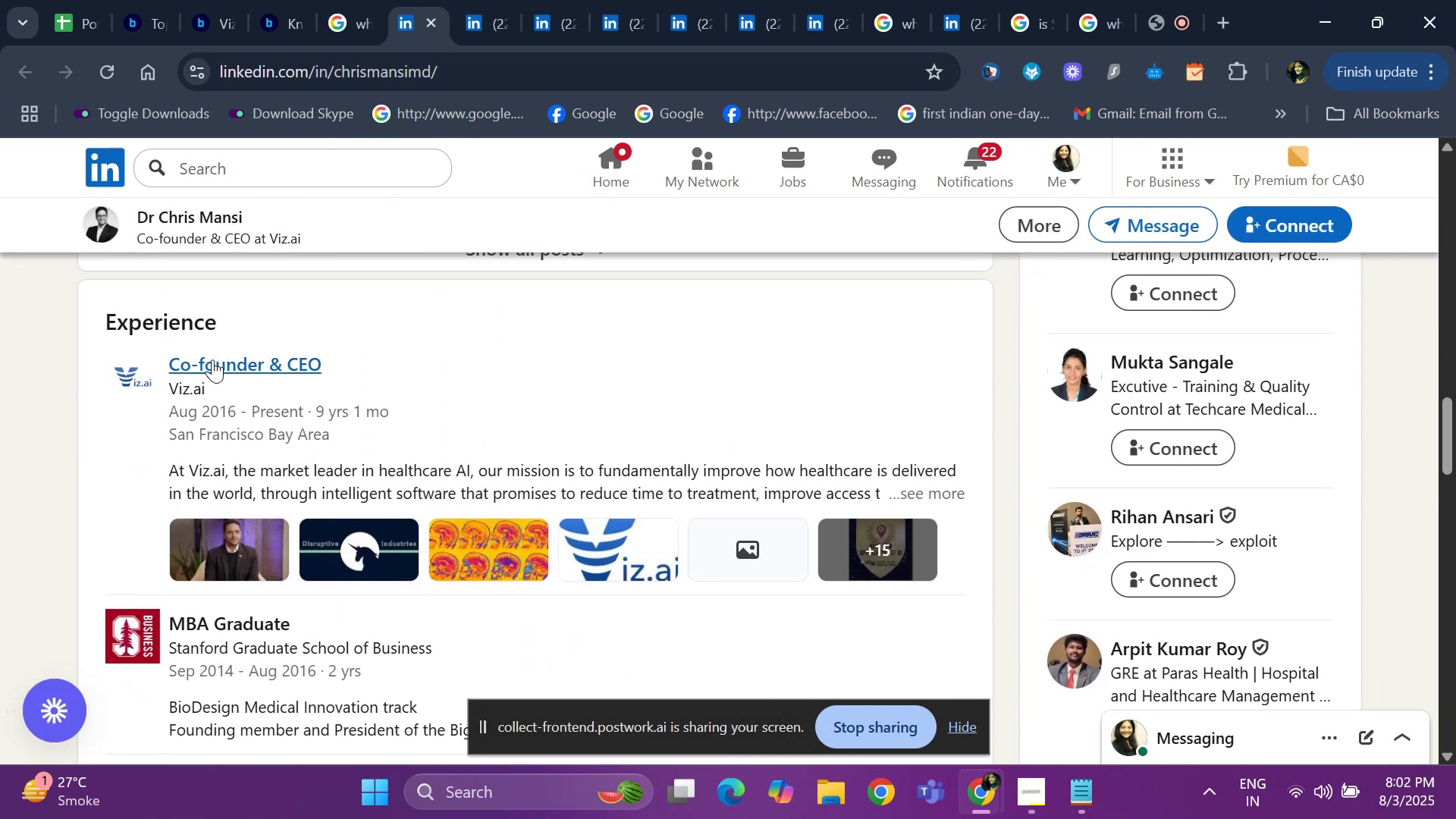 
right_click([215, 364])
 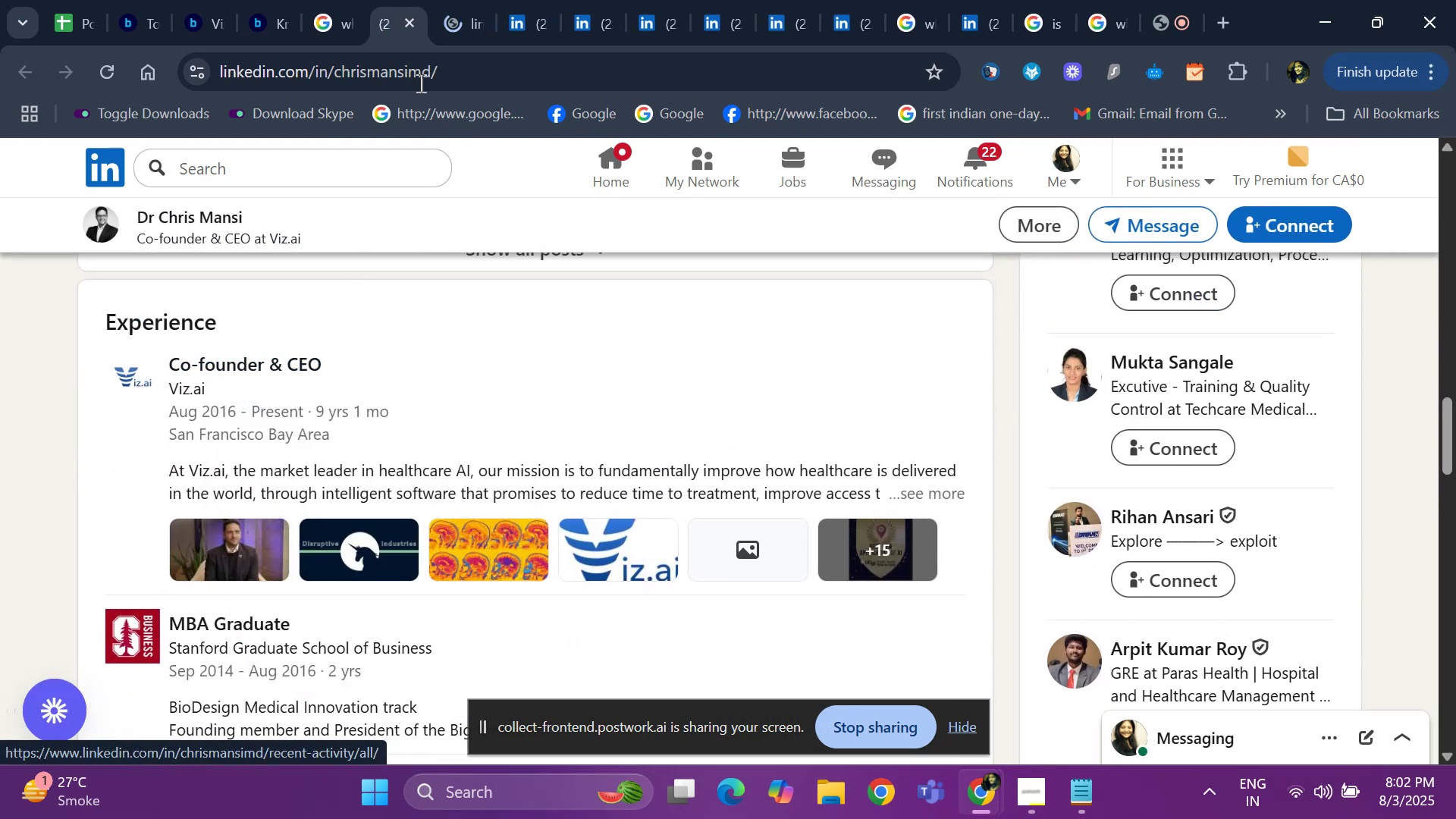 
left_click([447, 7])
 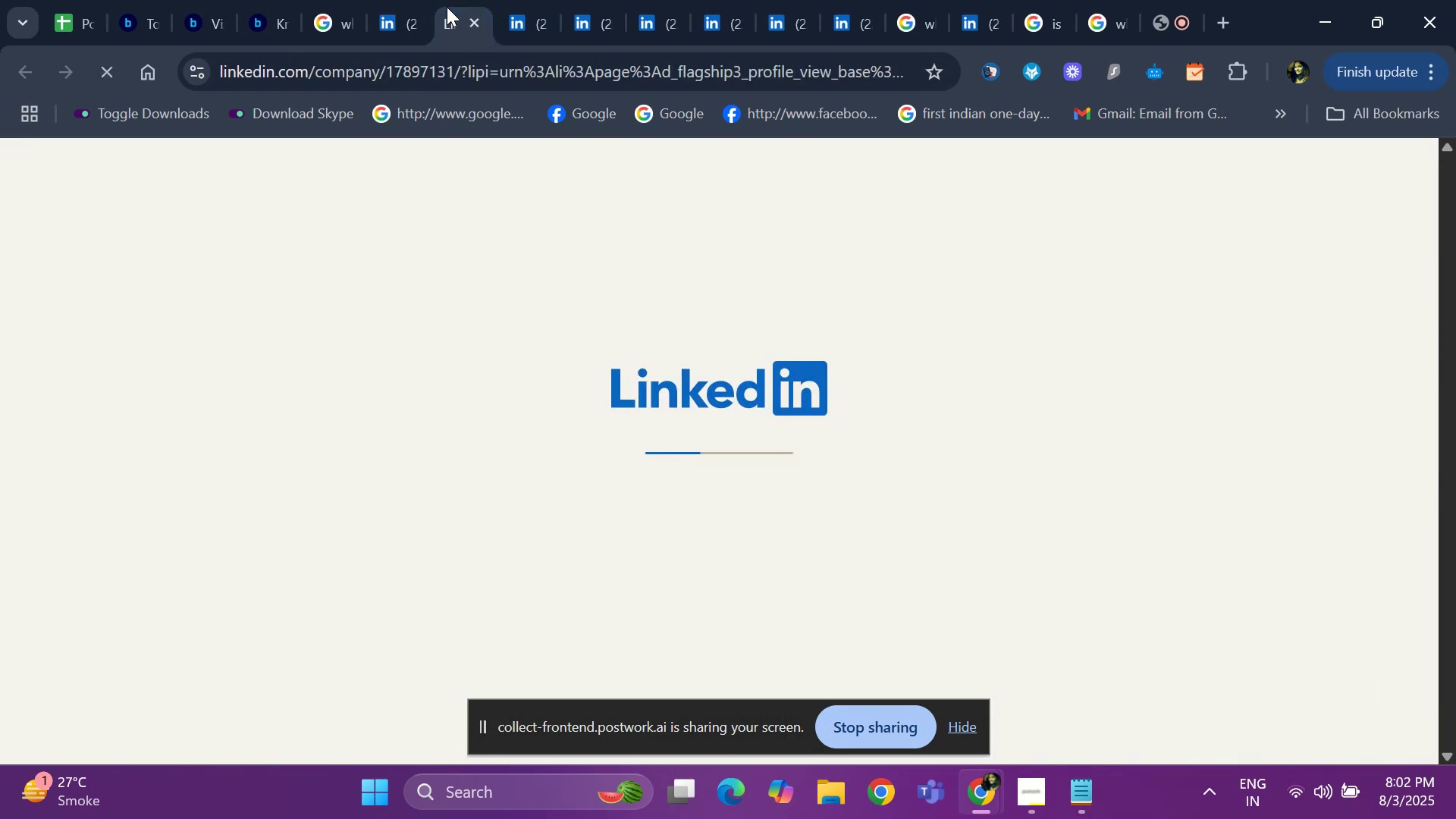 
mouse_move([428, 55])
 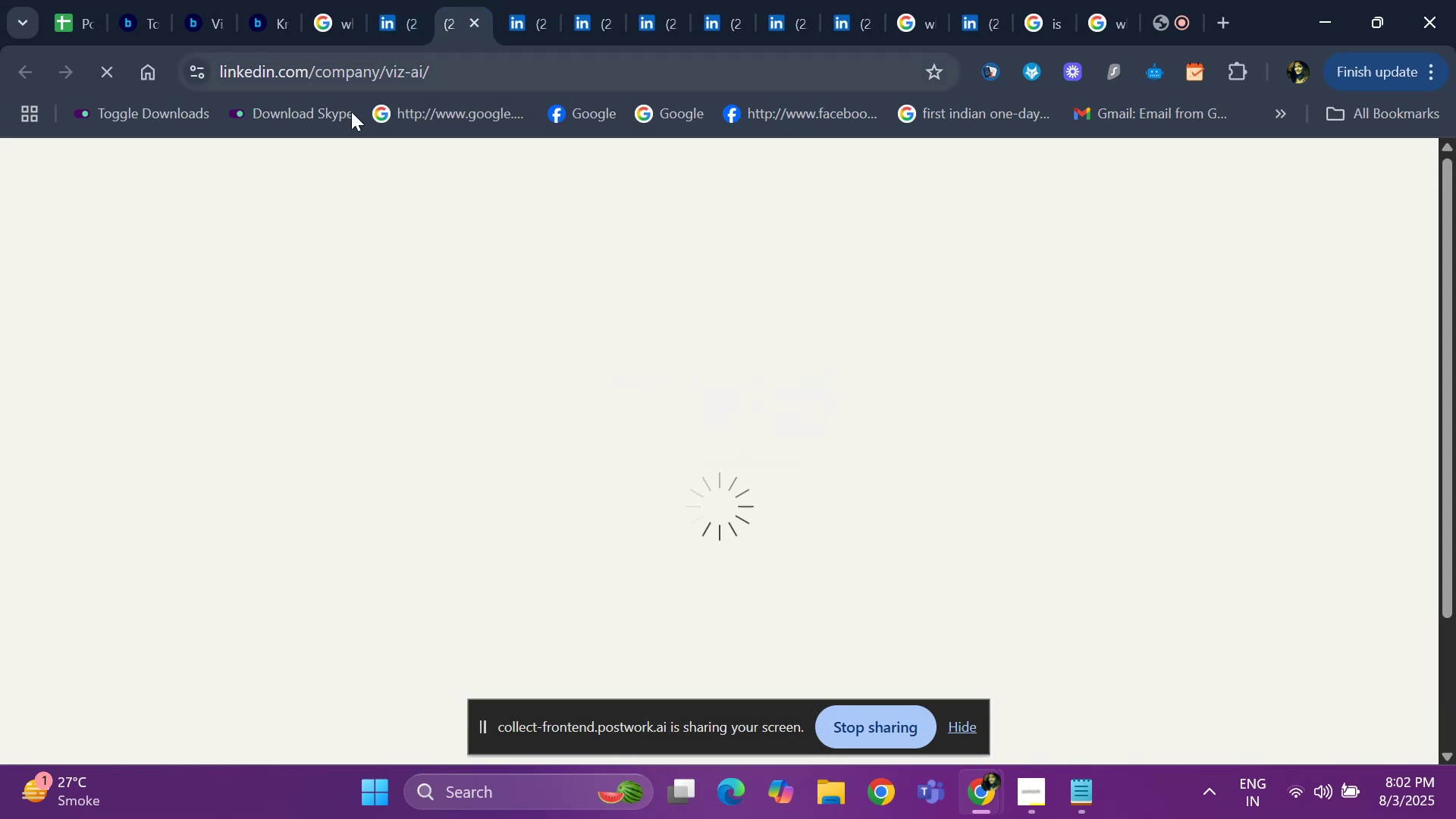 
mouse_move([347, 100])
 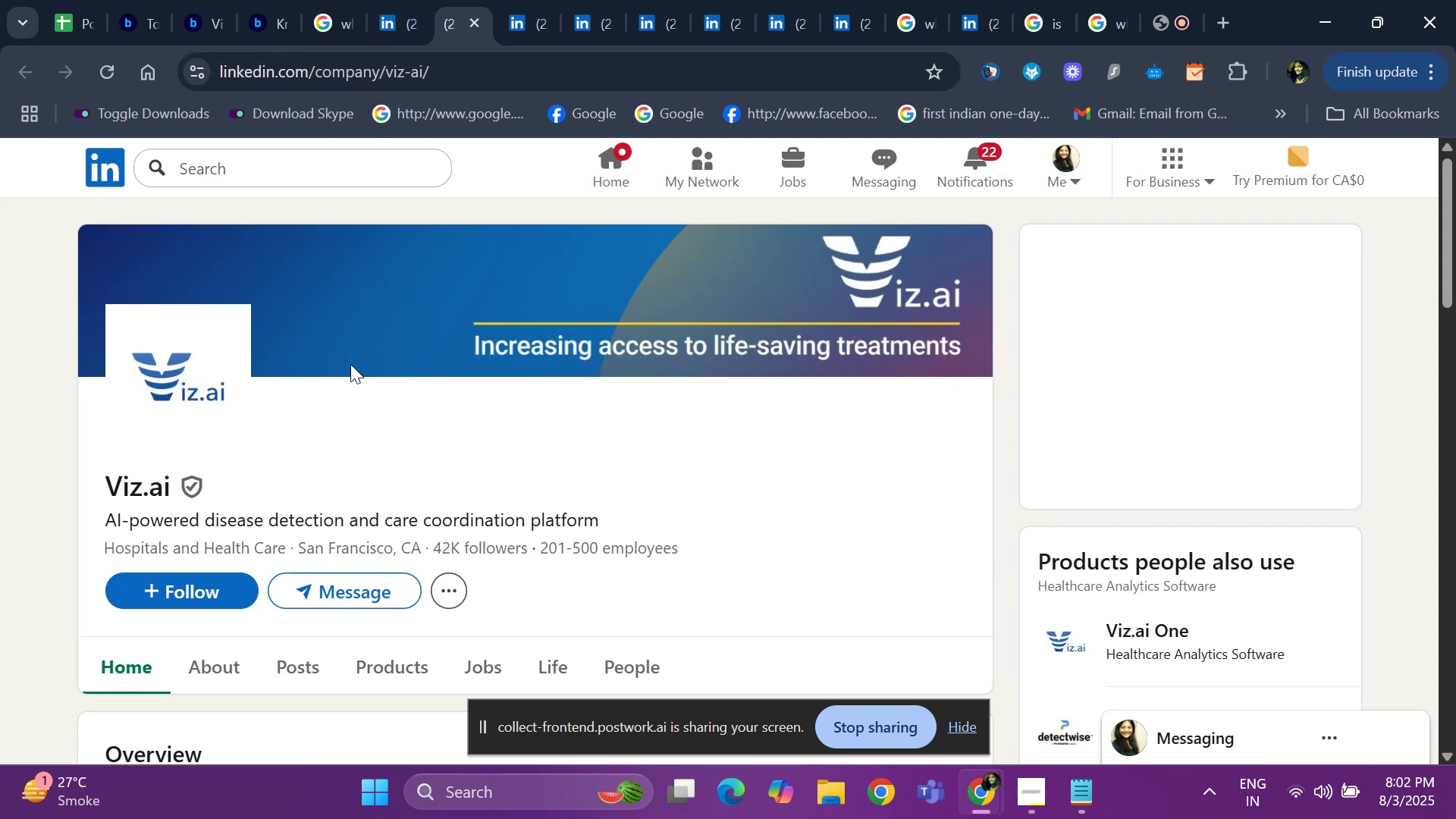 
scroll: coordinate [350, 364], scroll_direction: down, amount: 1.0
 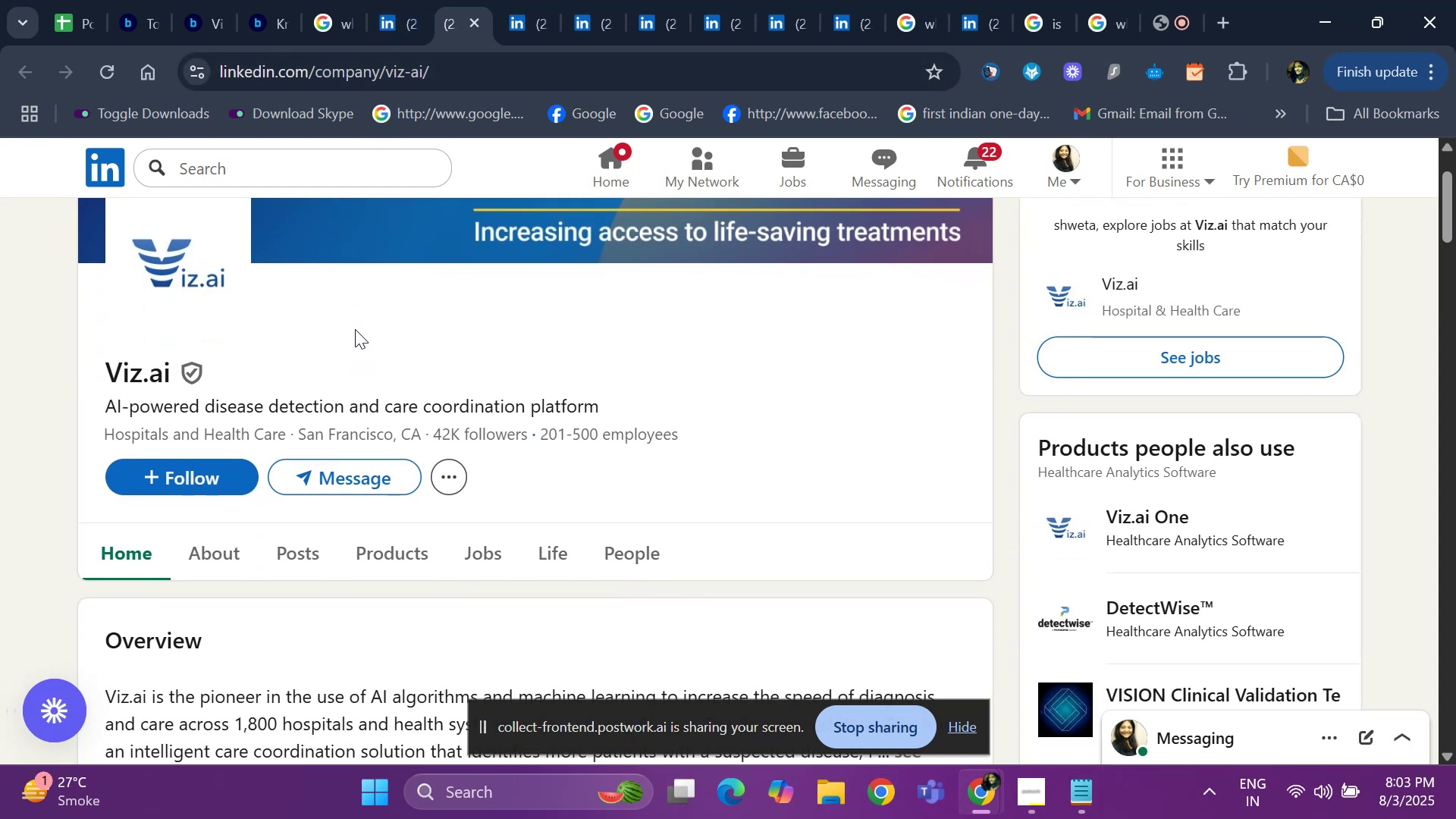 
scroll: coordinate [364, 285], scroll_direction: up, amount: 2.0
 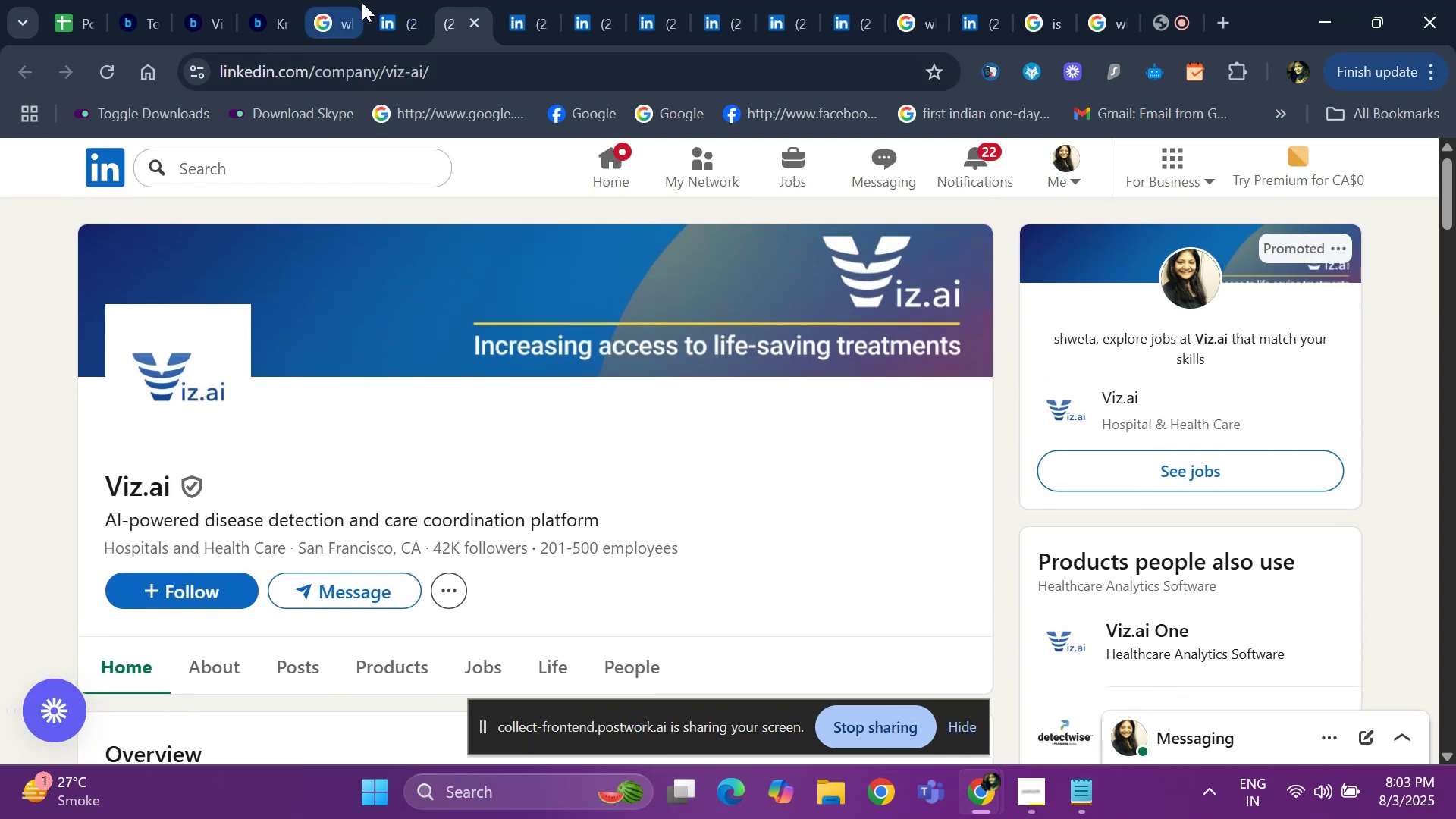 
left_click([381, 9])
 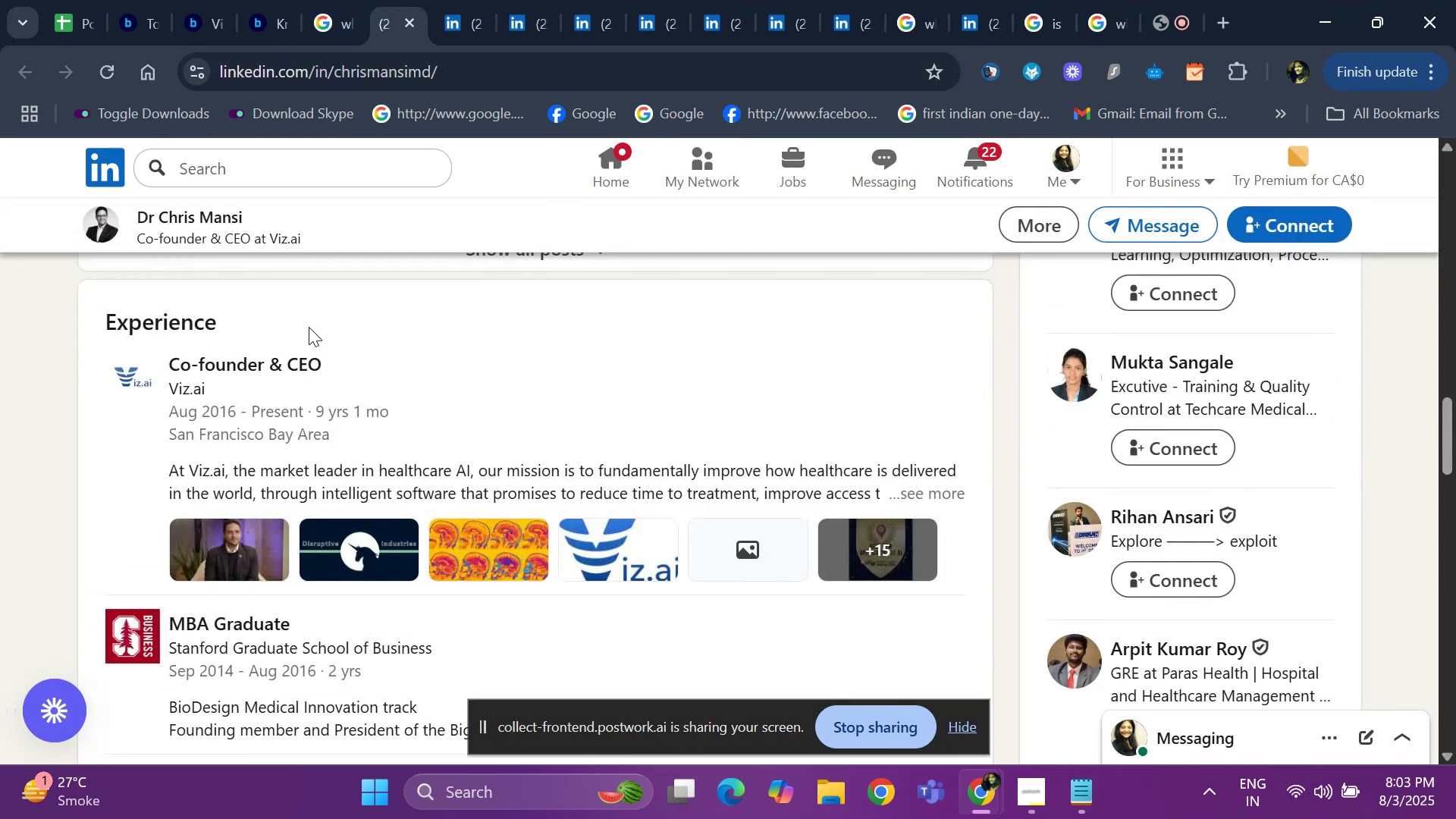 
scroll: coordinate [234, 348], scroll_direction: up, amount: 17.0
 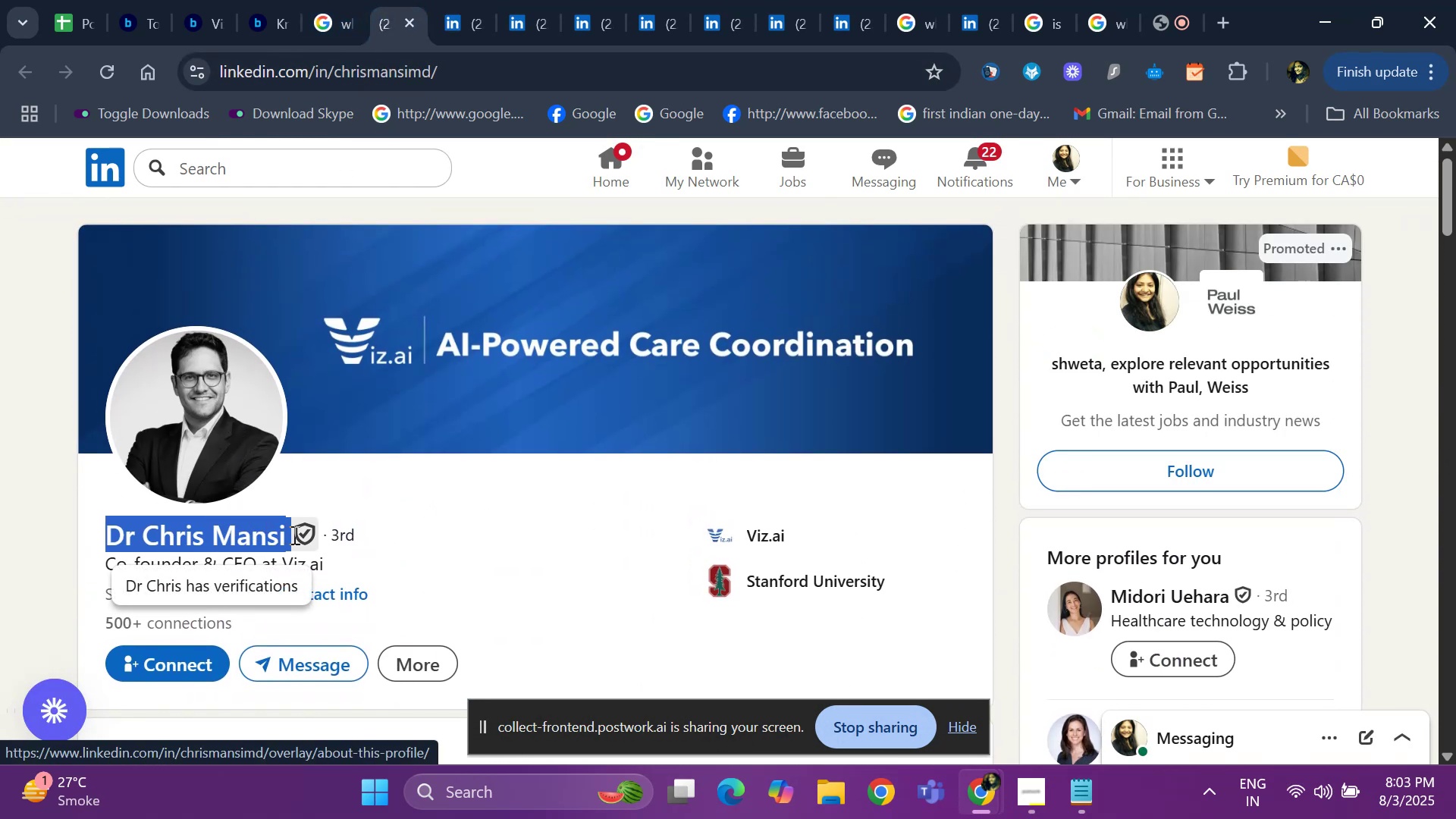 
key(Control+ControlLeft)
 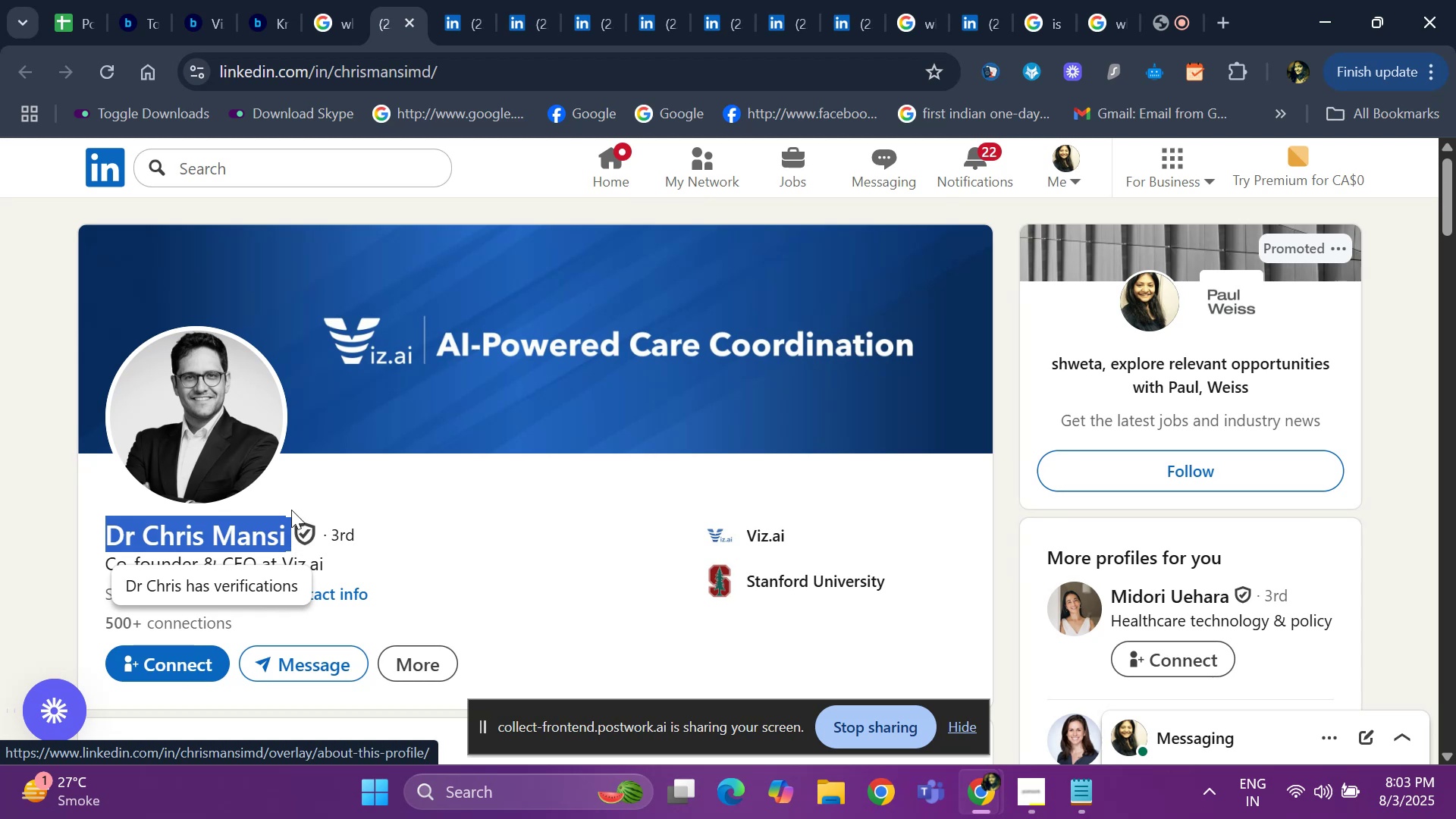 
key(Control+C)
 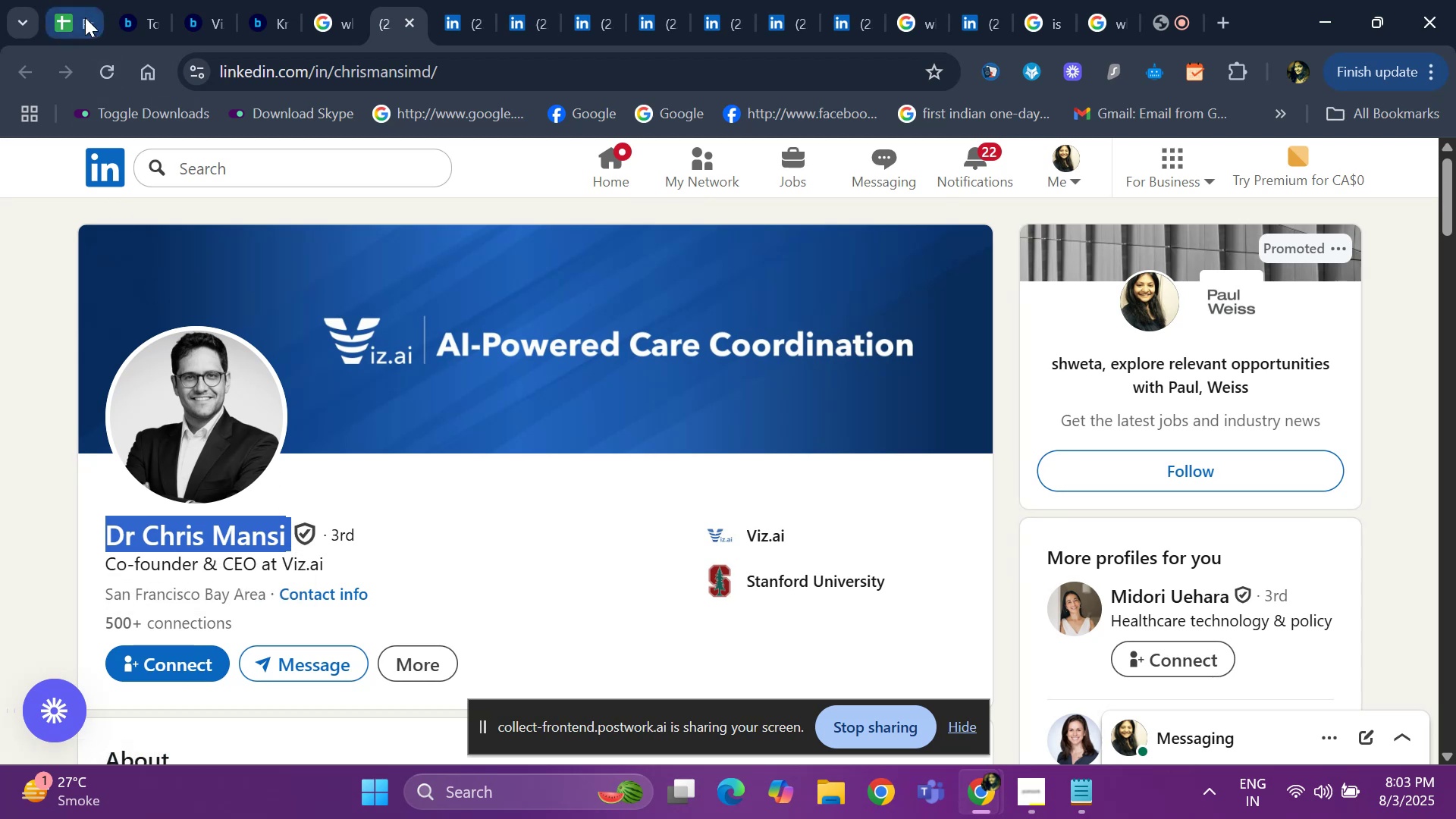 
left_click([67, 20])
 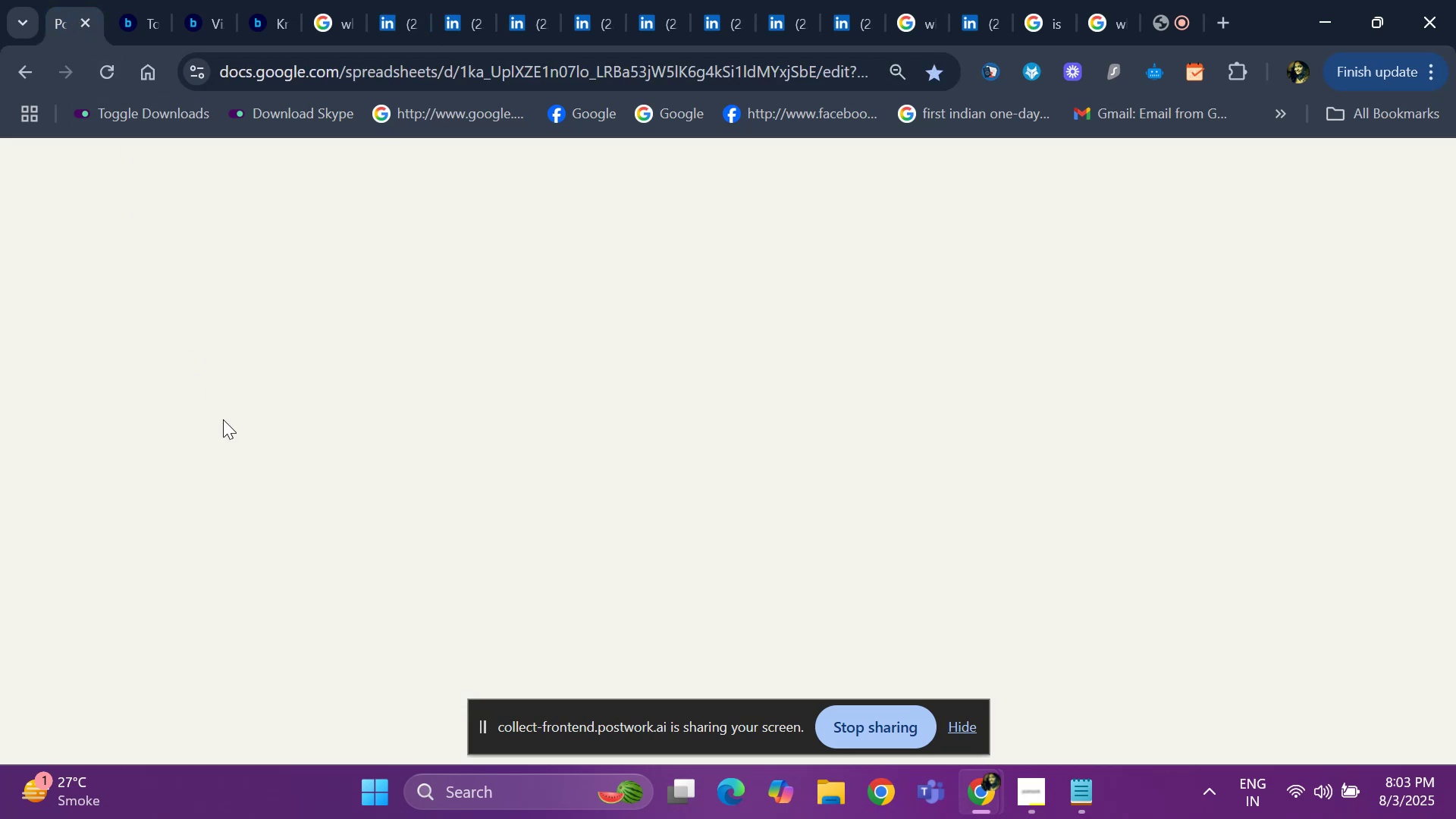 
key(Control+ControlLeft)
 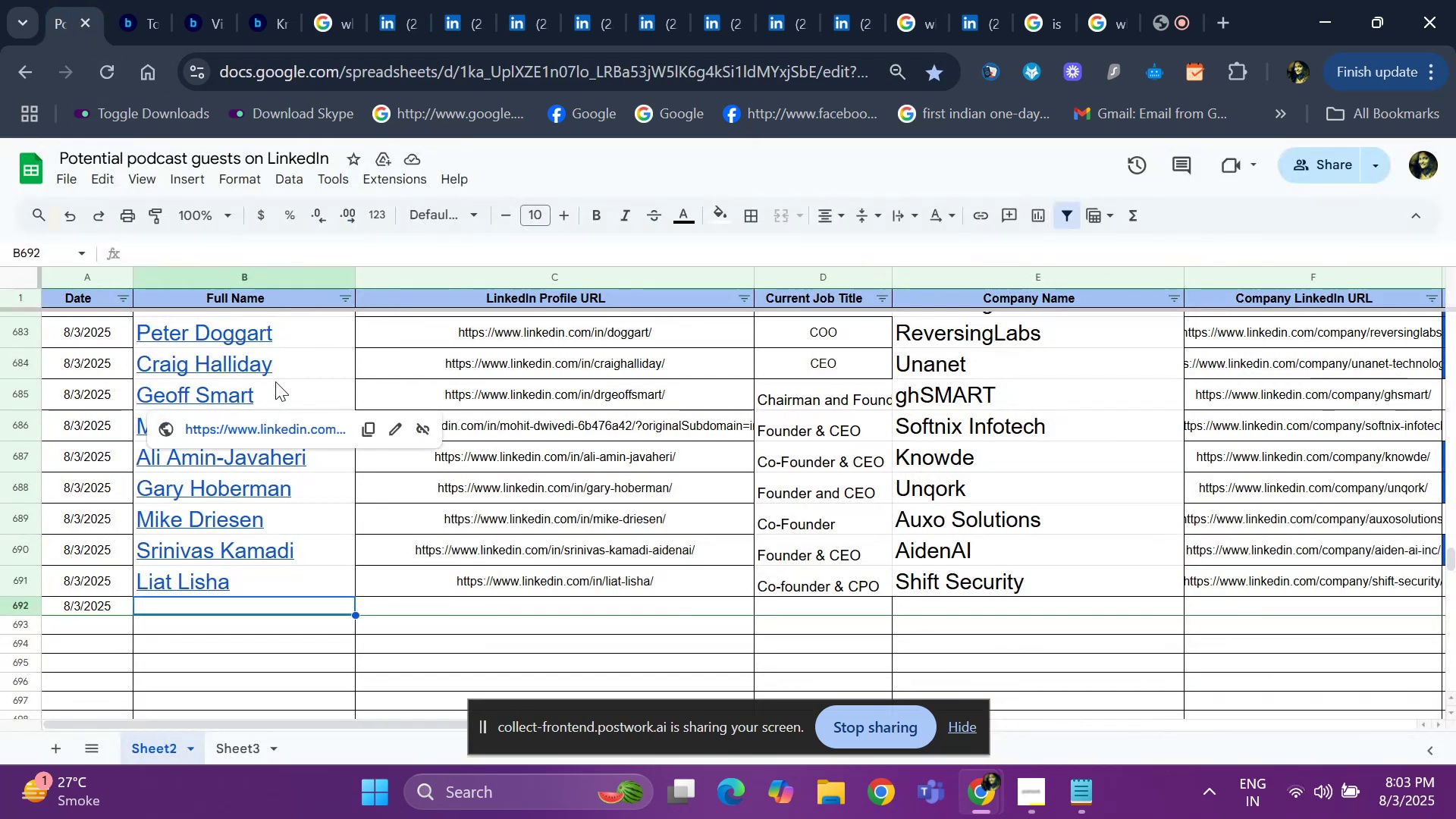 
key(Control+V)
 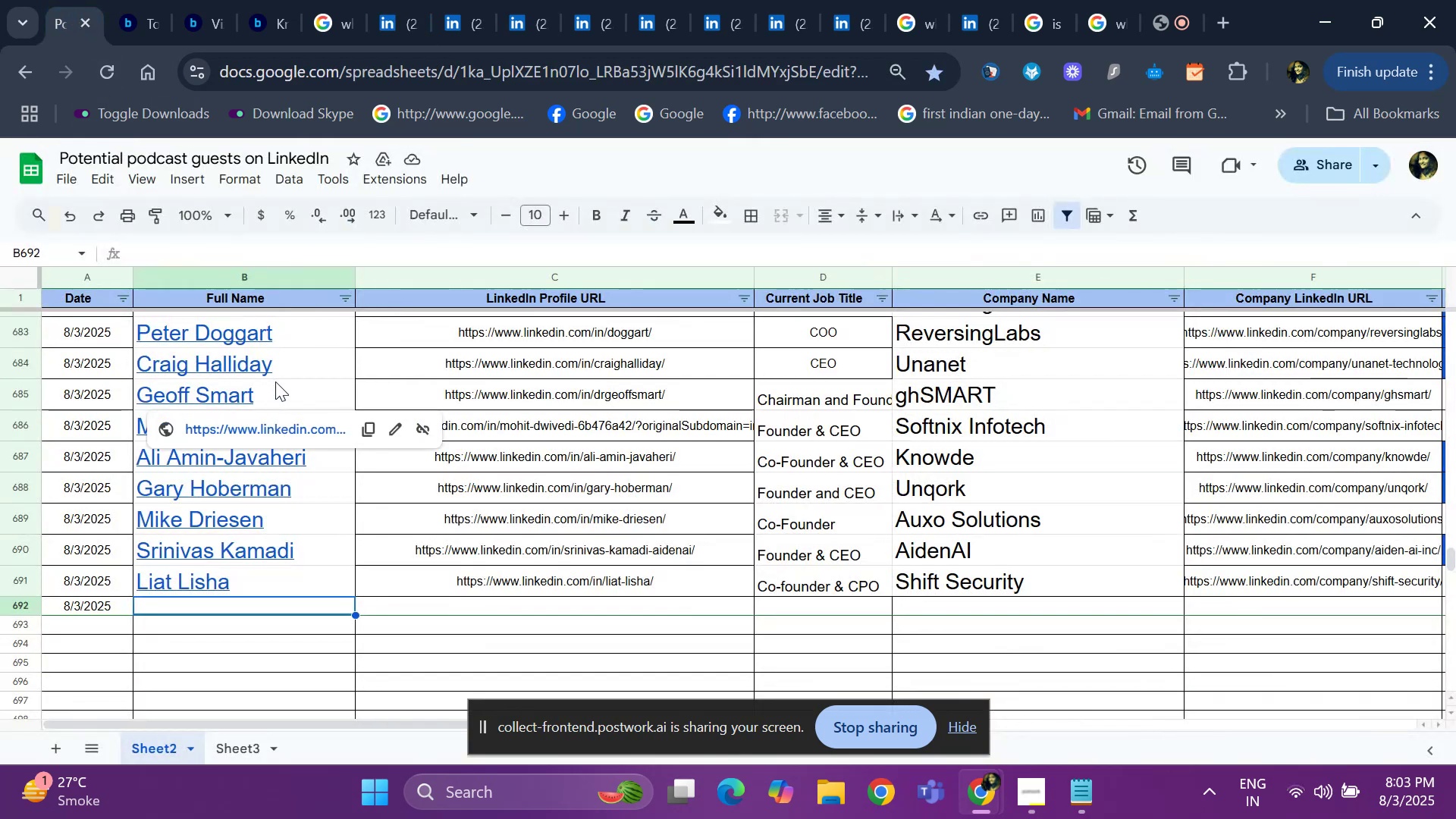 
key(ArrowRight)
 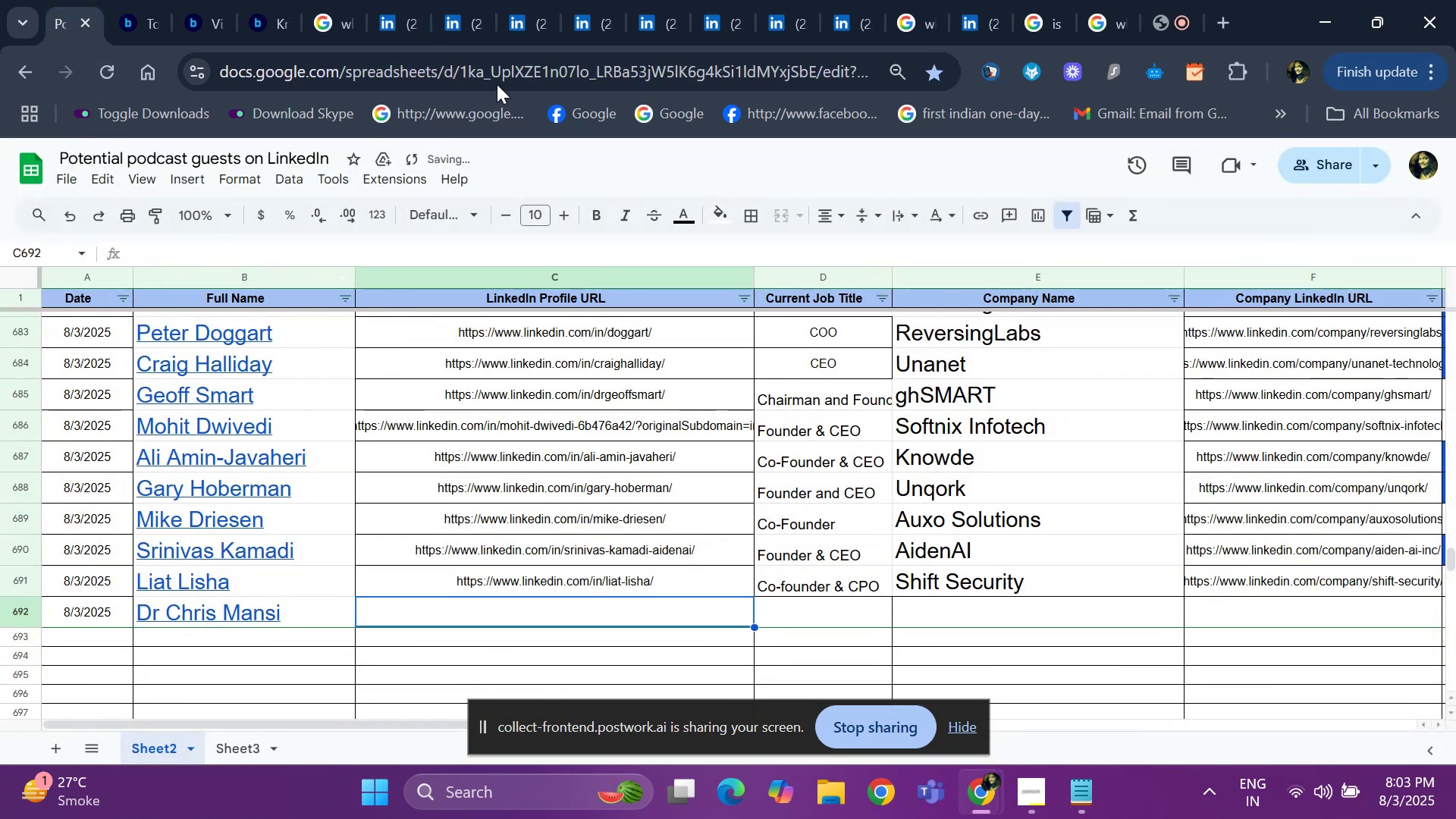 
left_click([403, 8])
 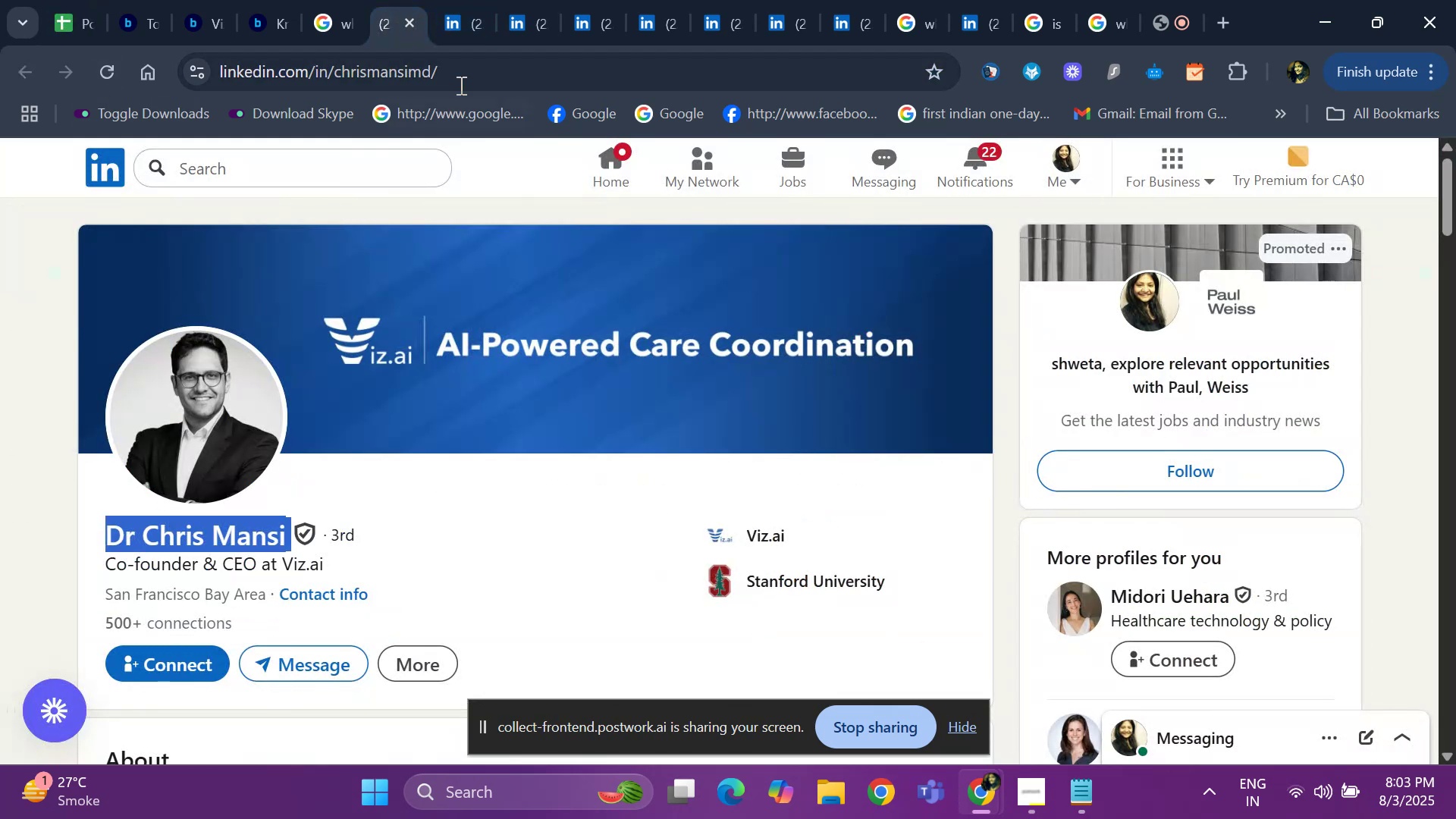 
left_click([471, 75])
 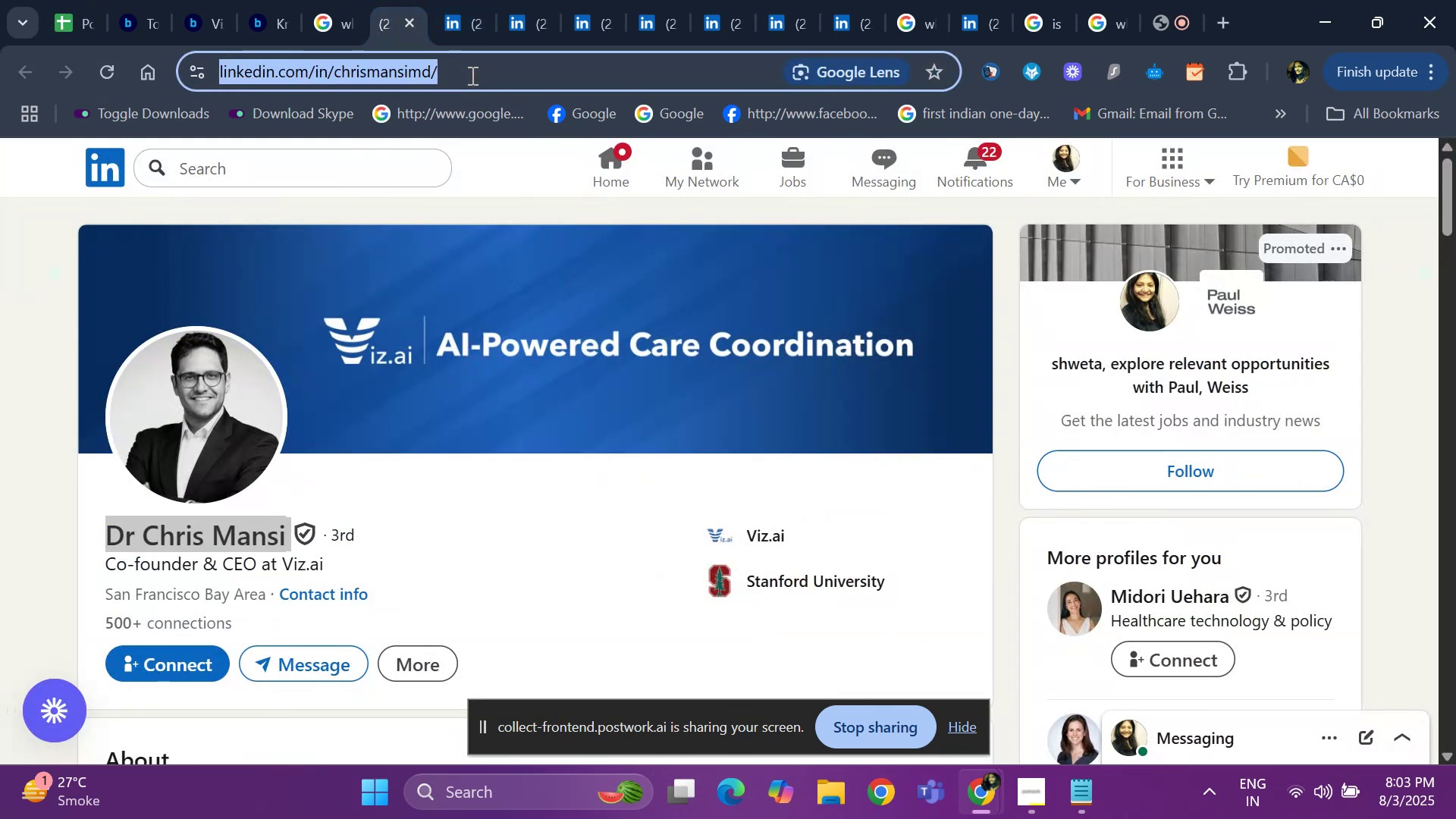 
key(Control+ControlLeft)
 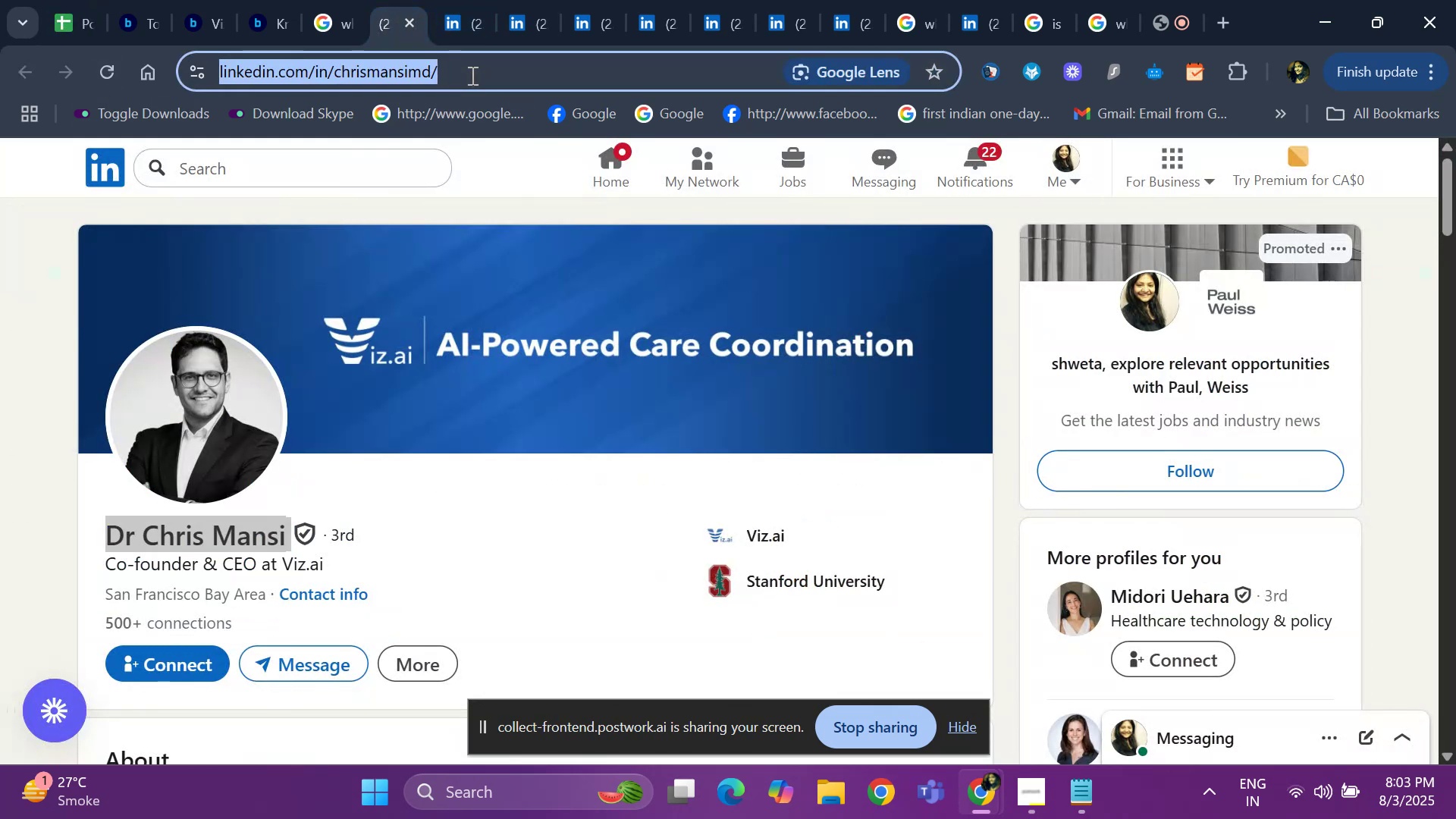 
key(Control+C)
 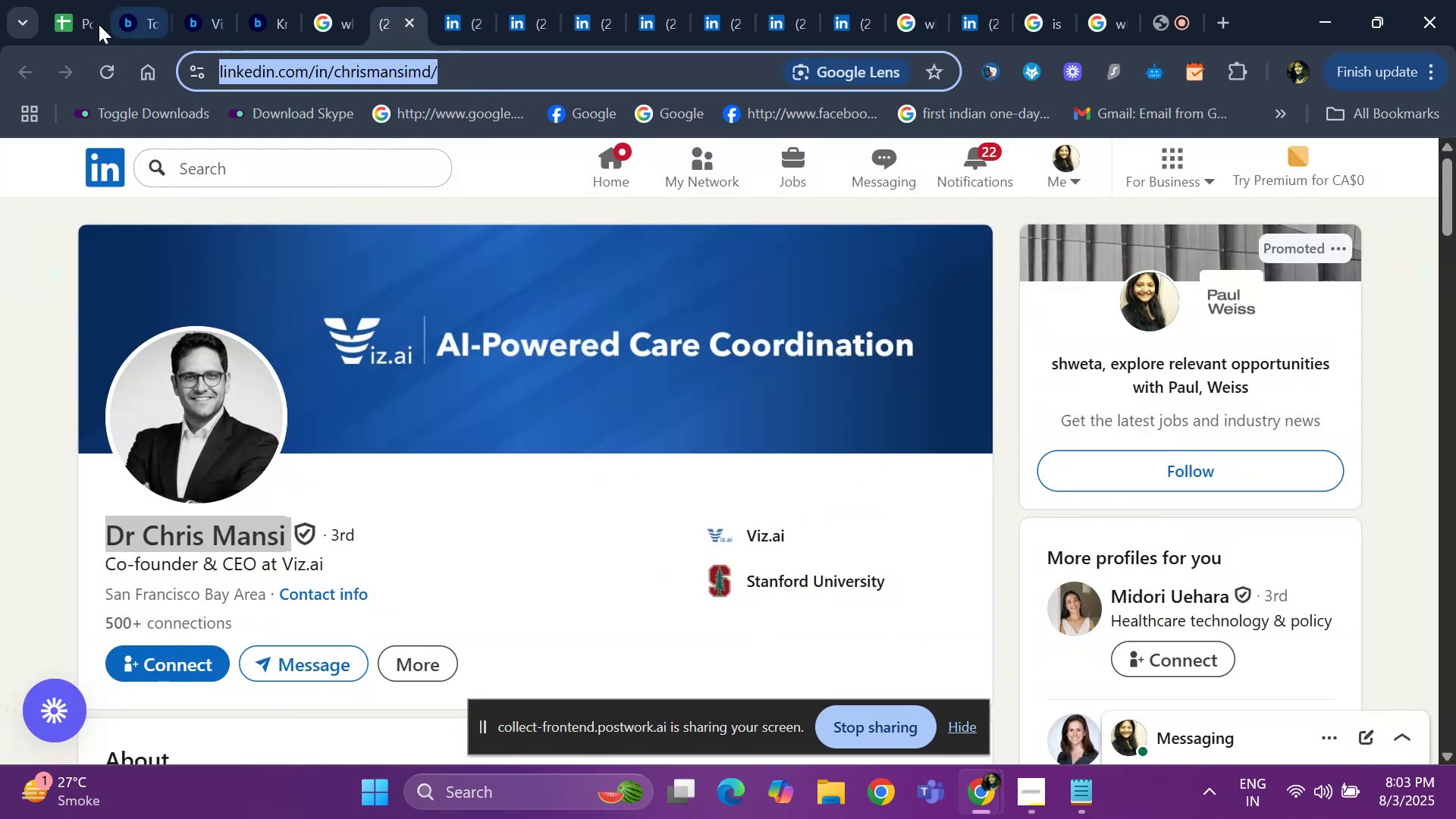 
left_click([81, 19])
 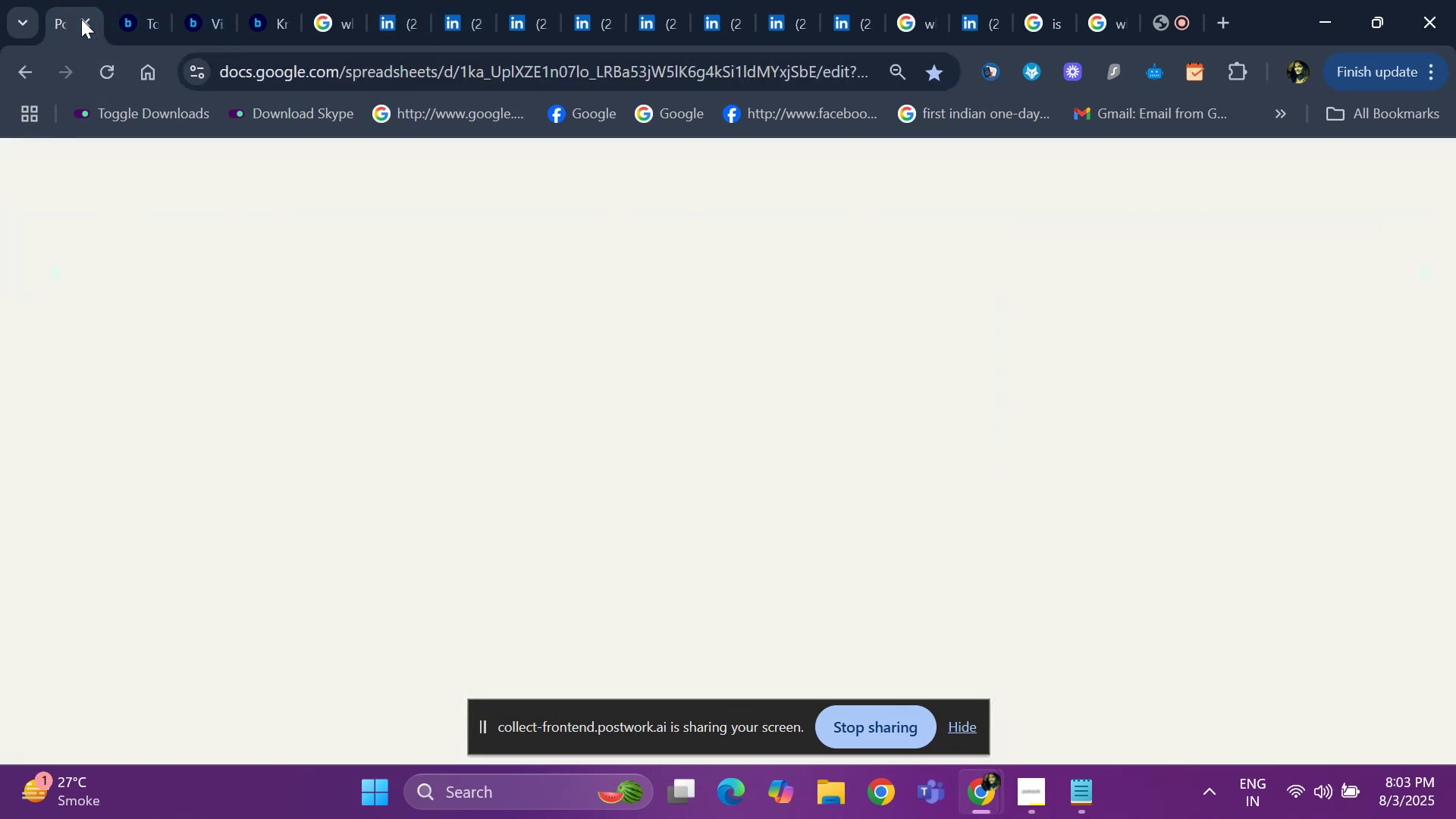 
key(Control+ControlLeft)
 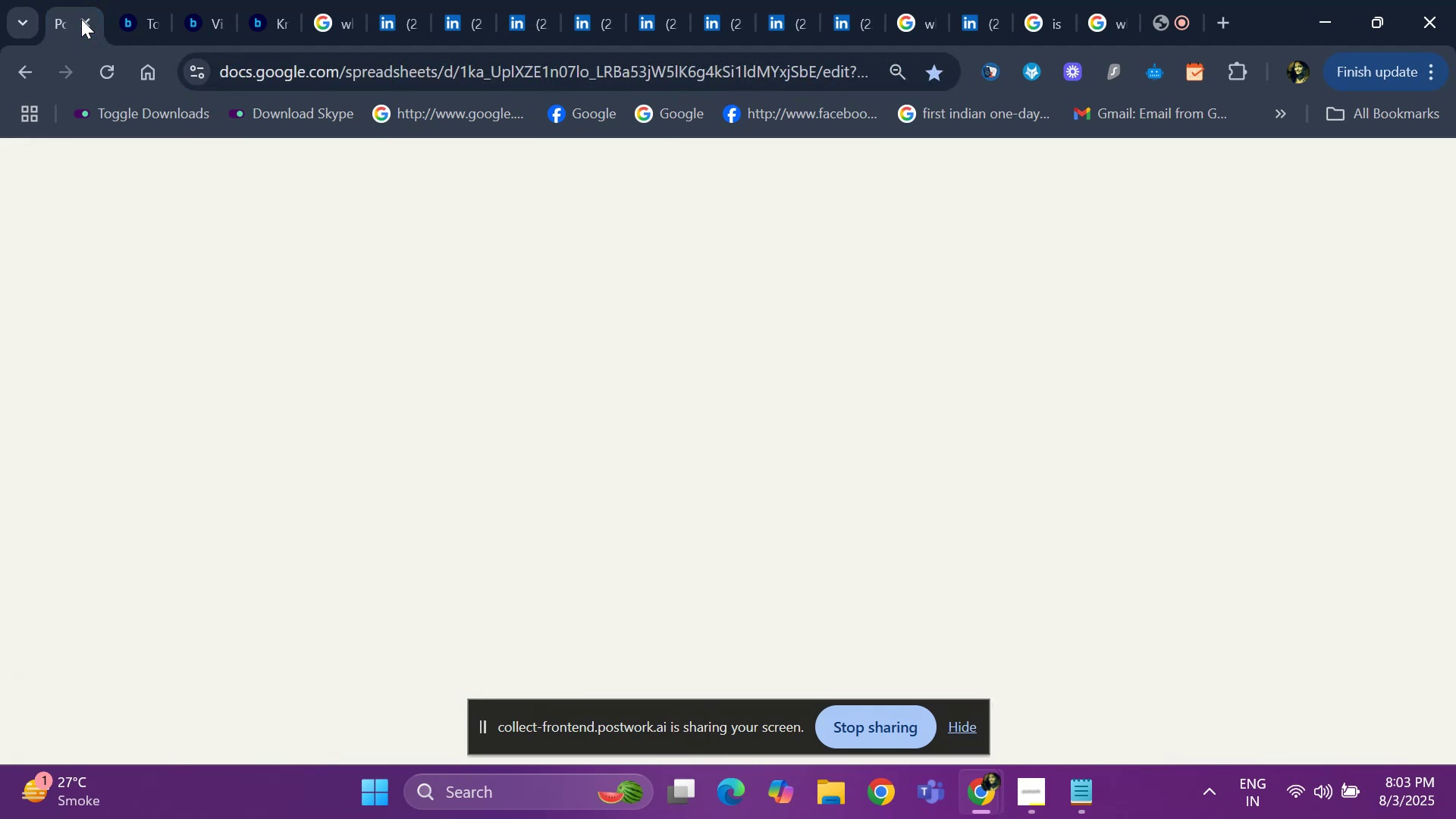 
key(Control+V)
 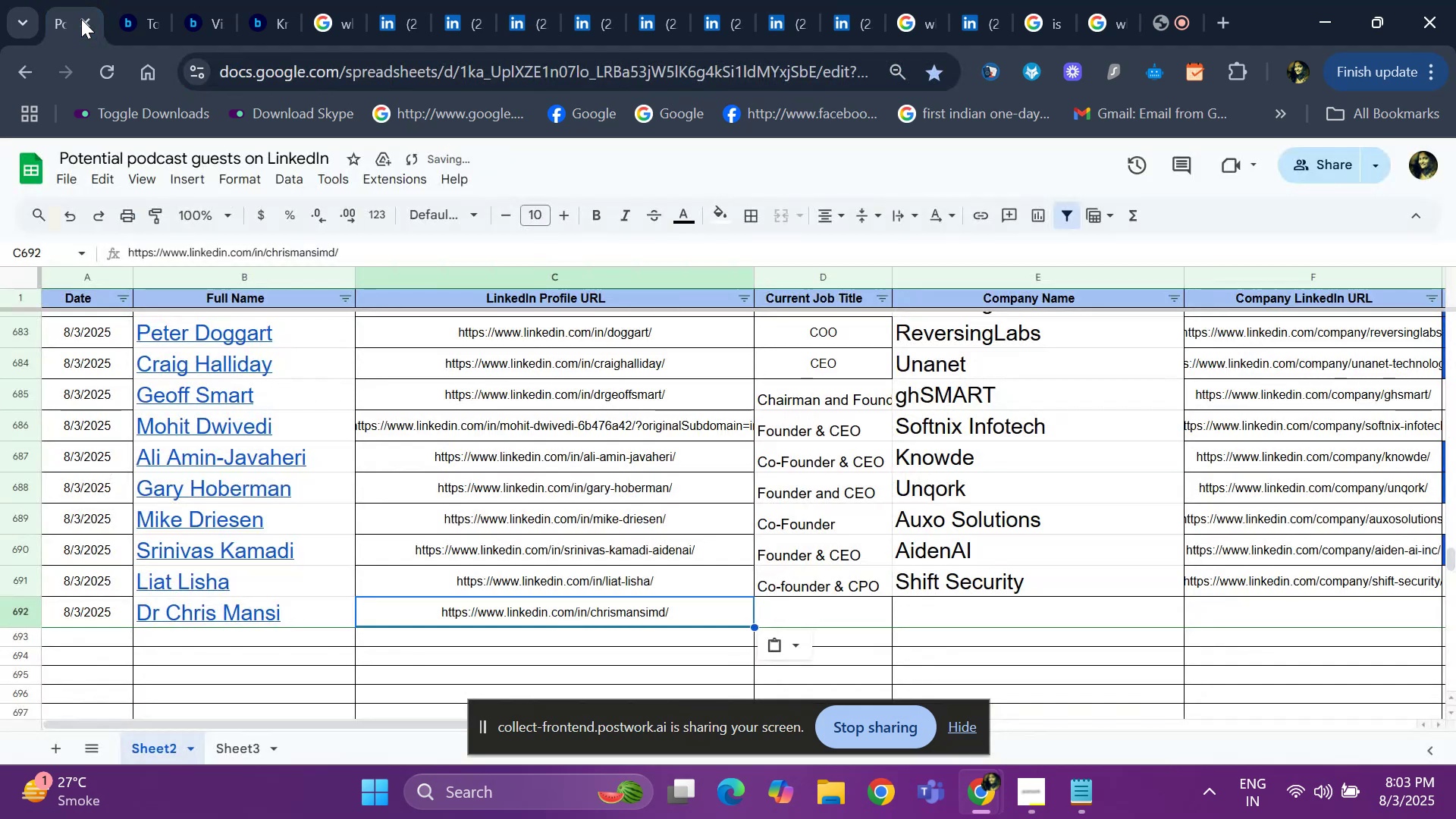 
key(ArrowRight)
 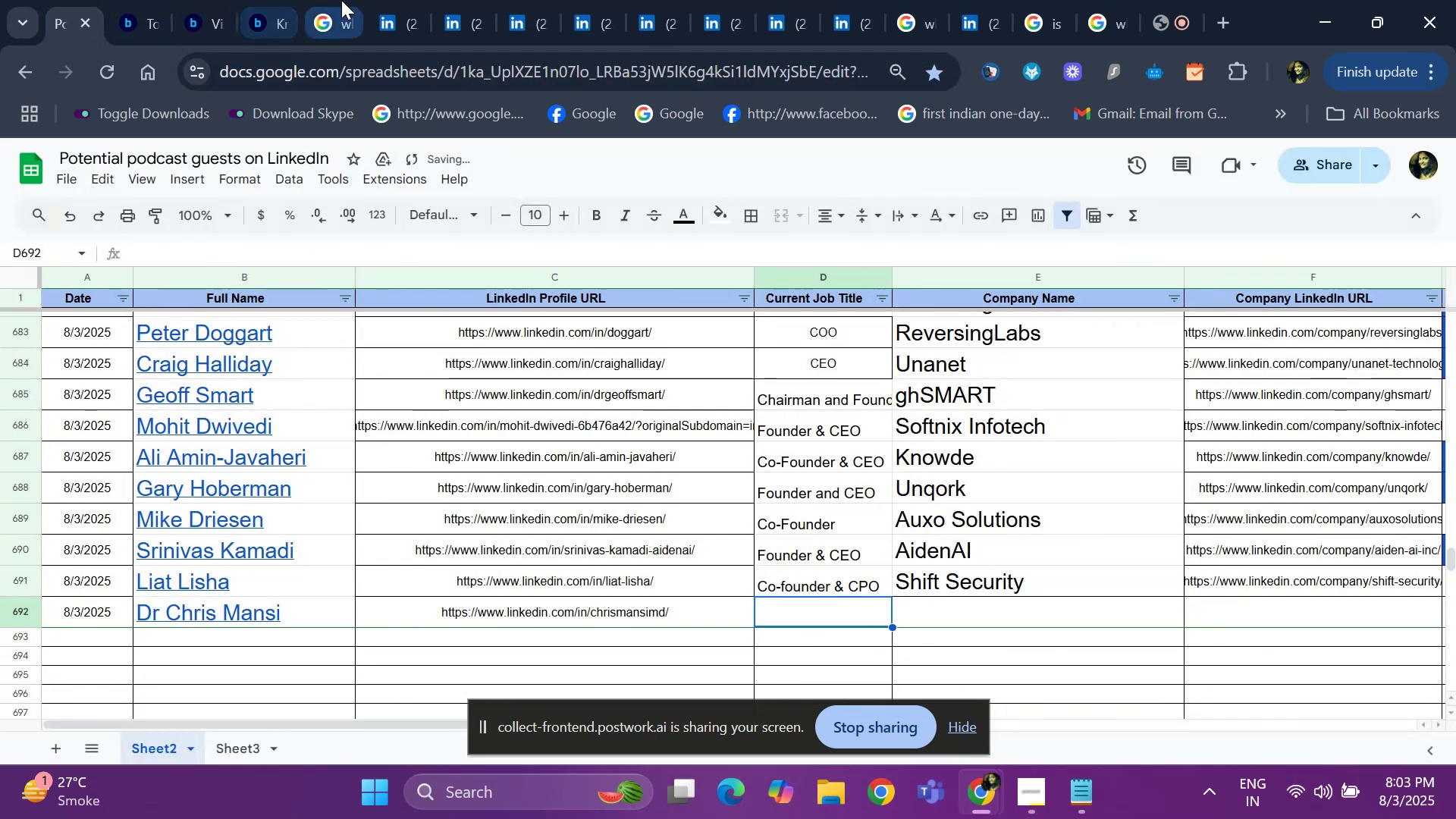 
left_click([380, 6])
 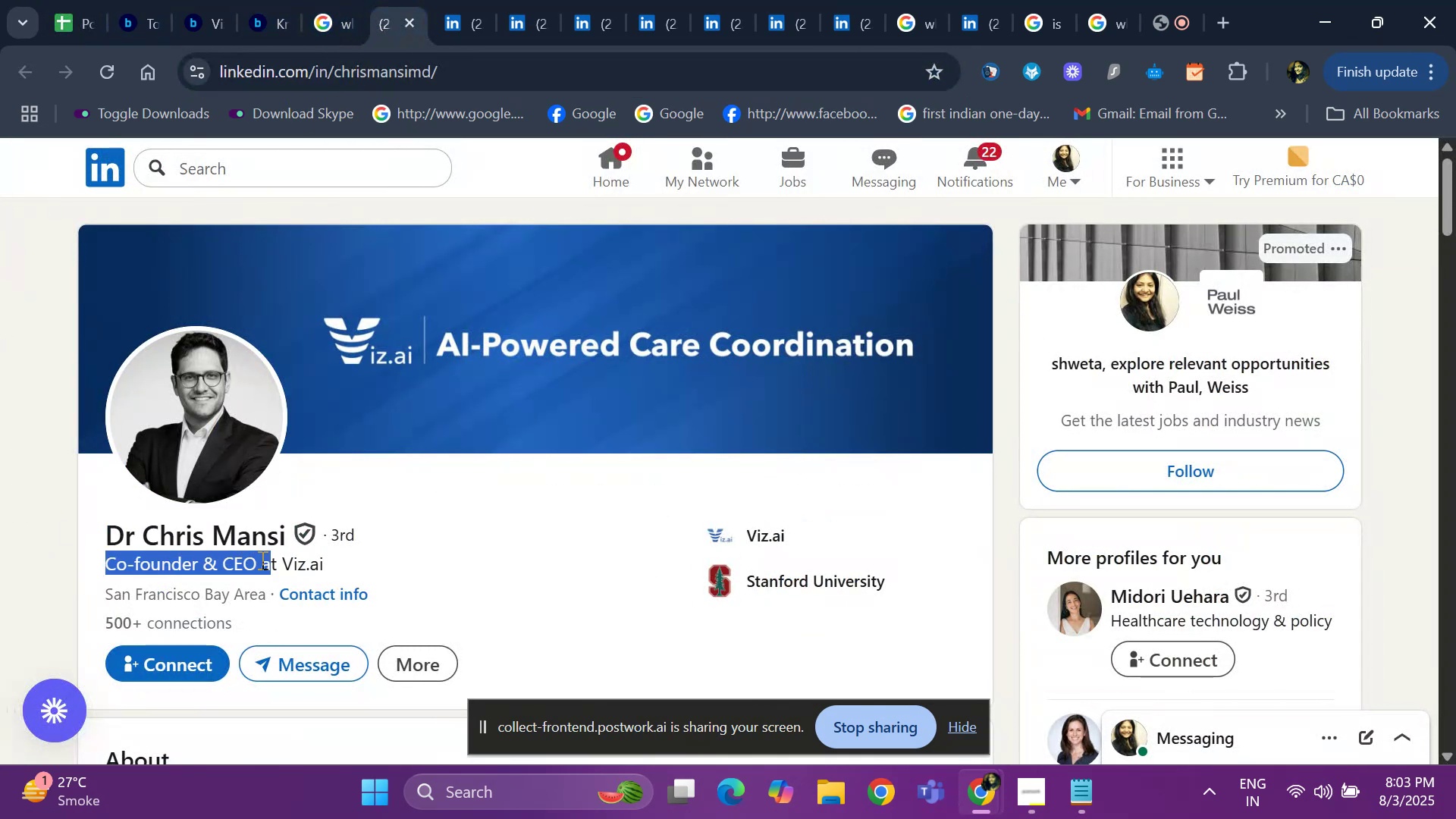 
key(Control+ControlLeft)
 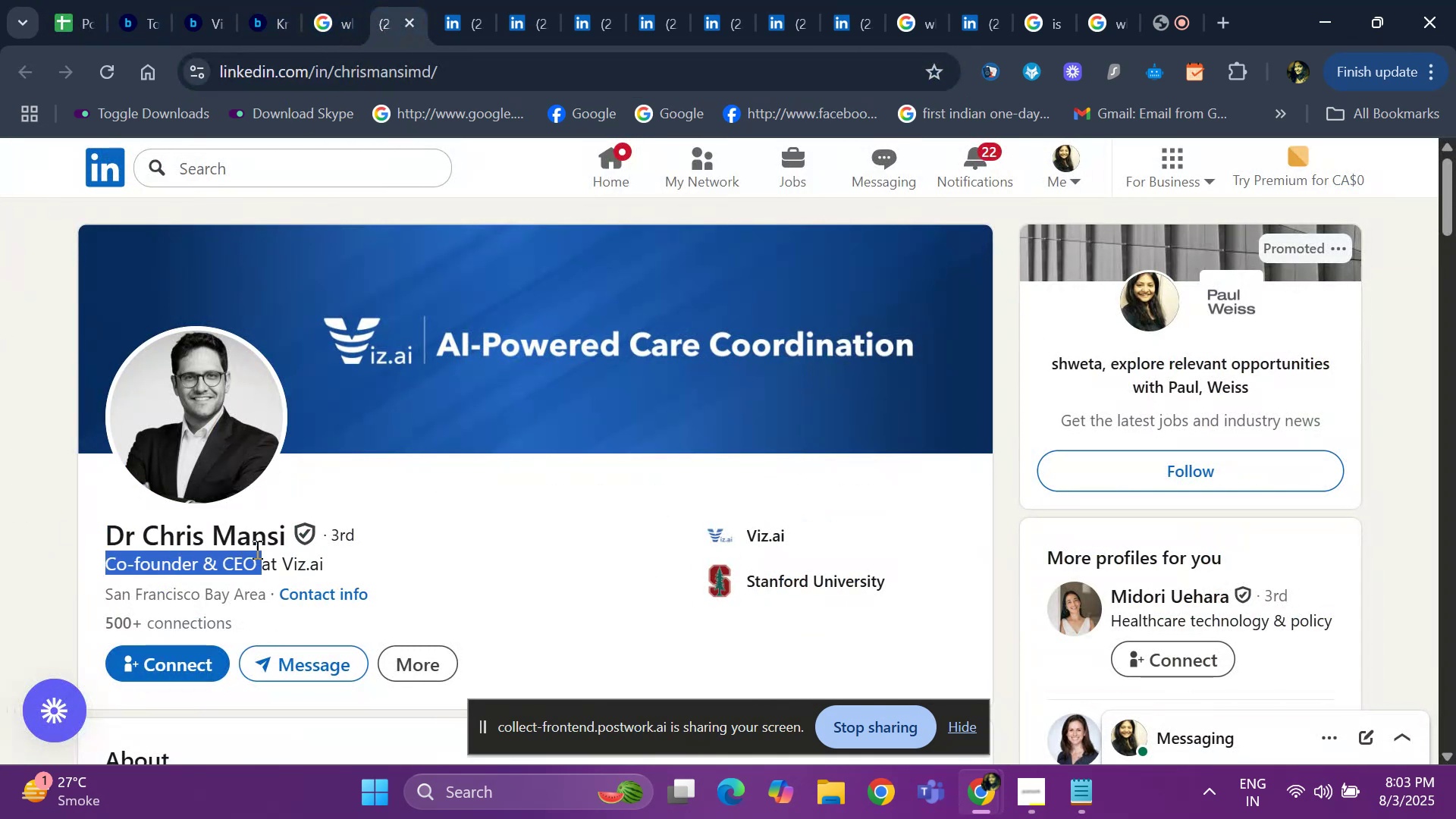 
key(Control+C)
 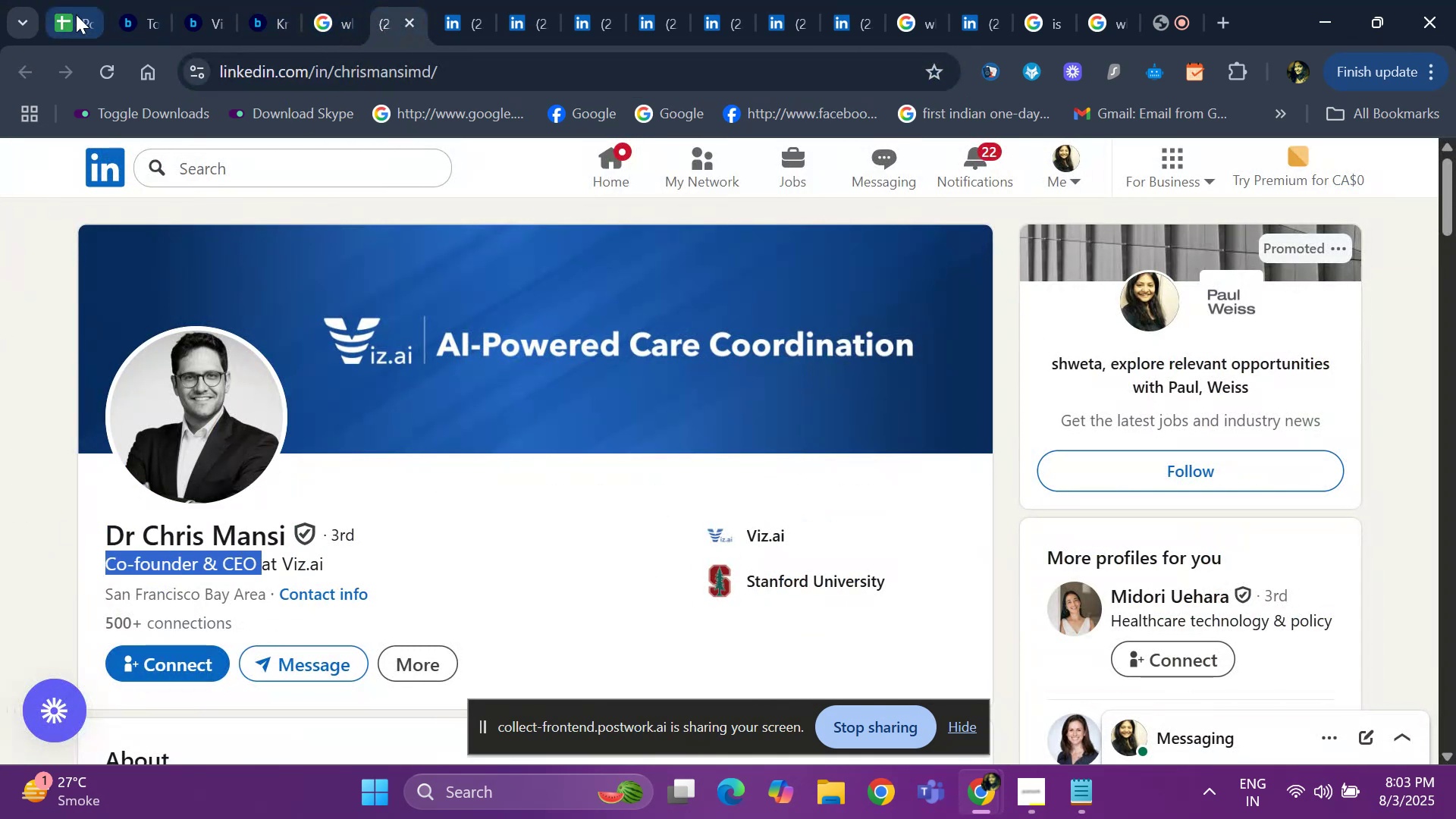 
left_click([66, 14])
 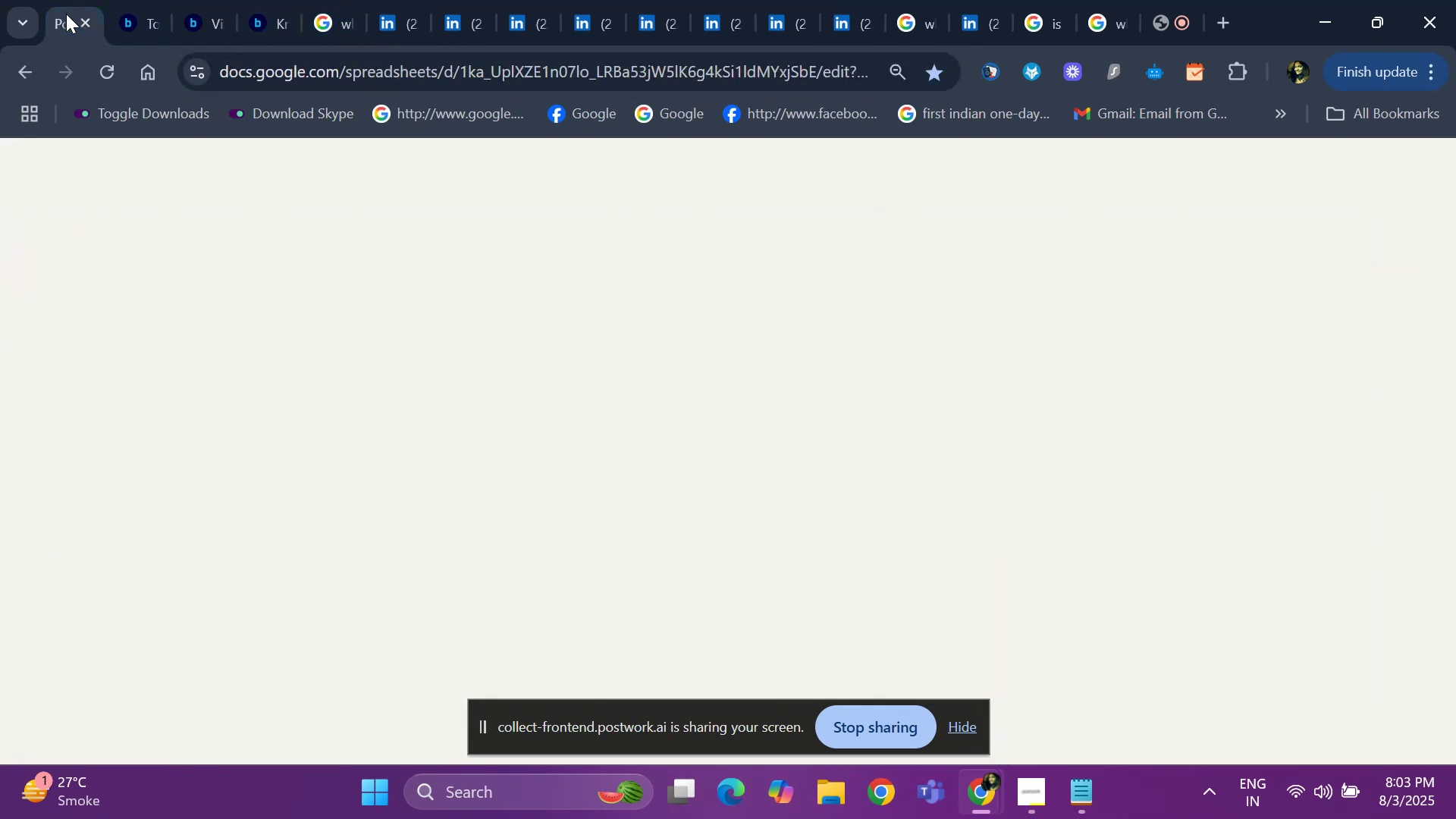 
key(Control+V)
 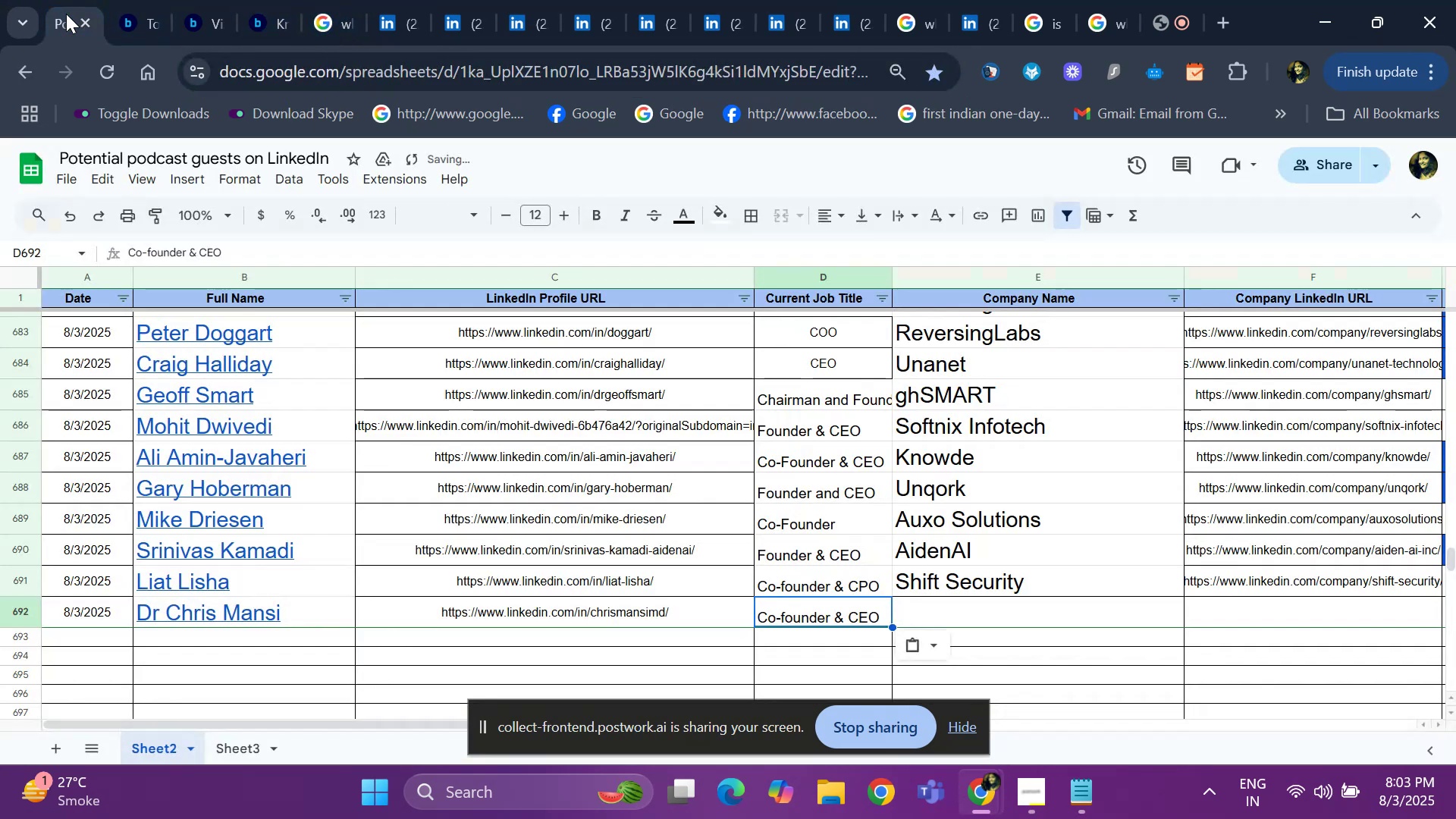 
key(ArrowRight)
 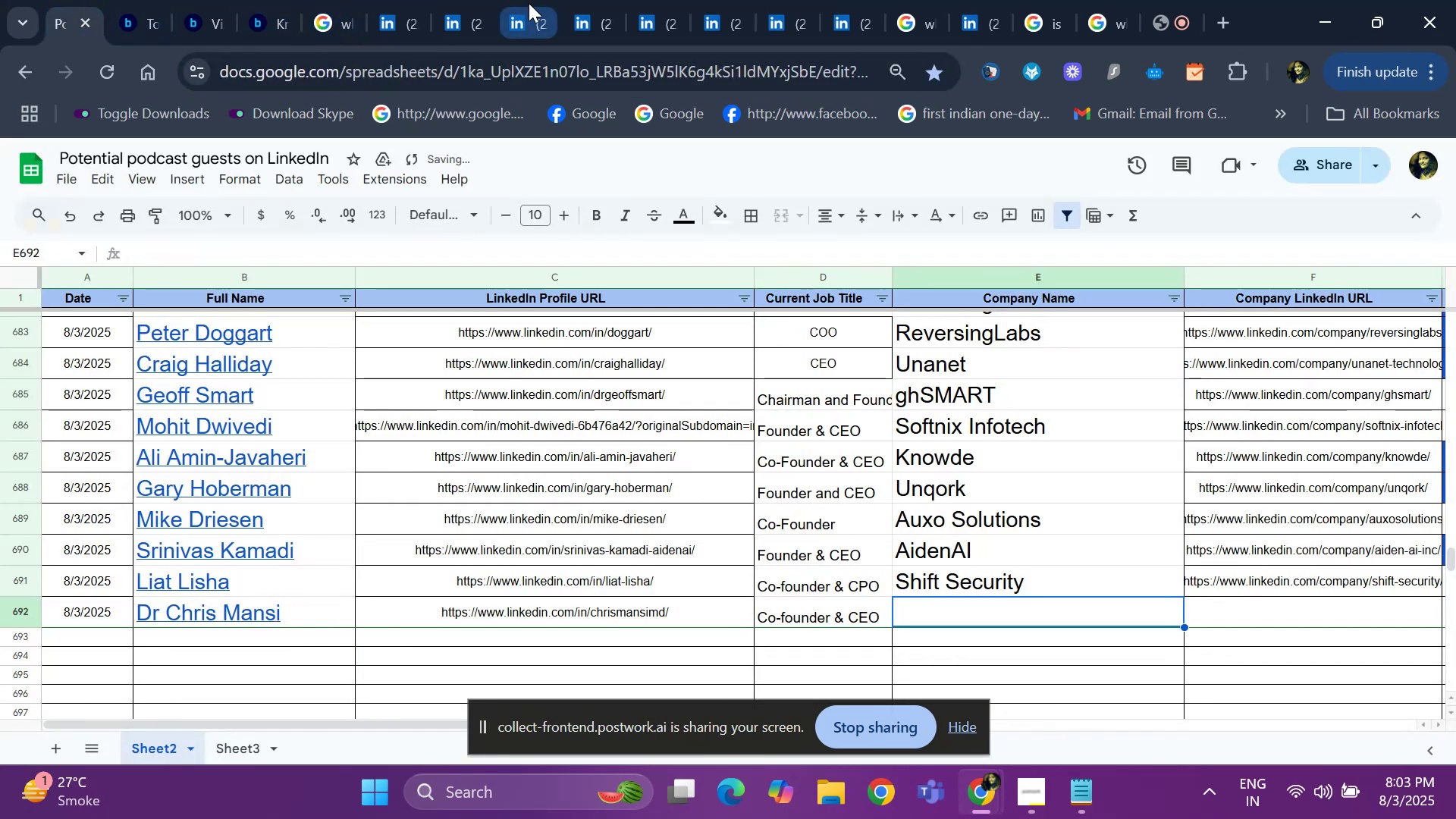 
left_click([449, 8])
 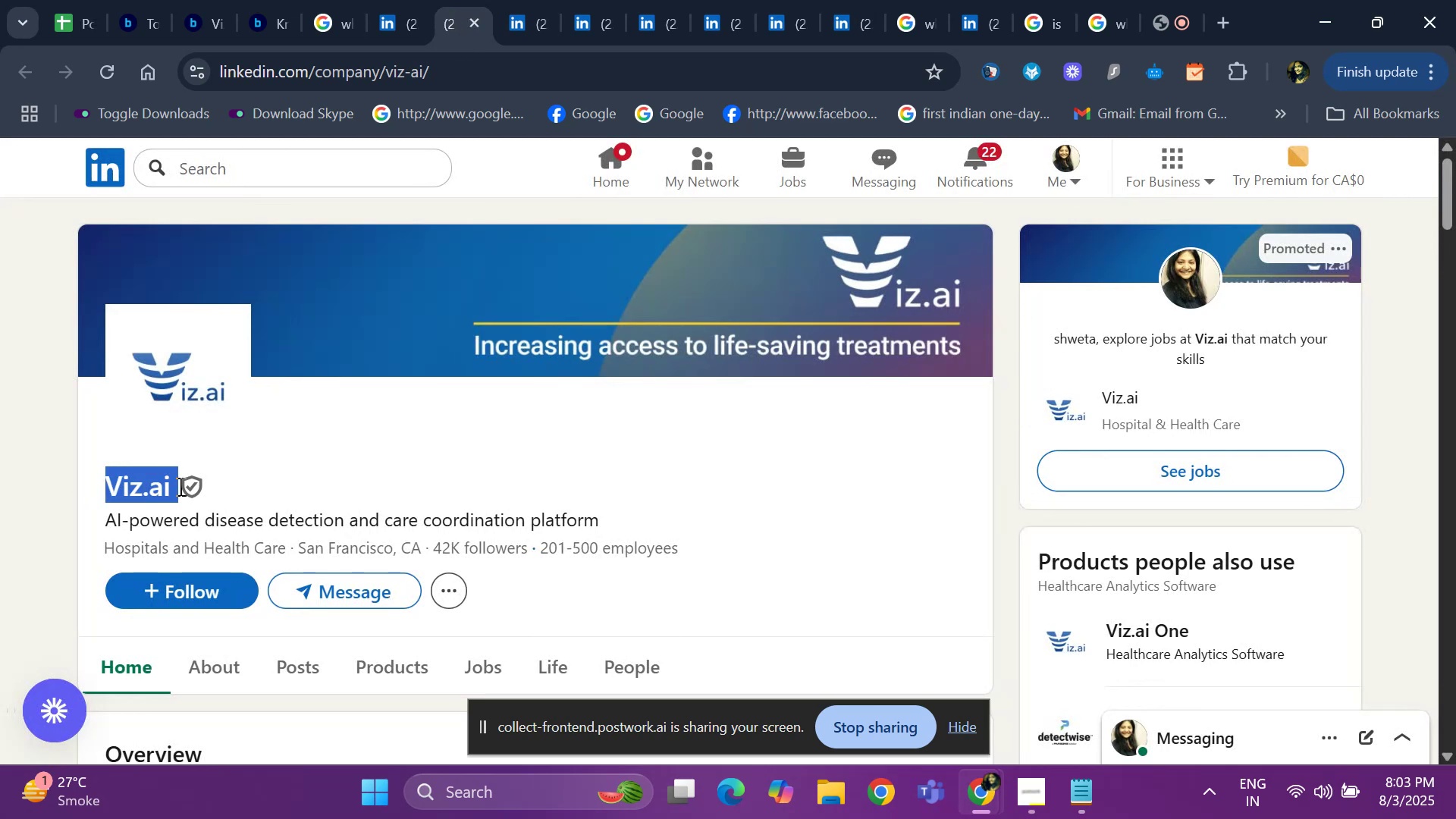 
key(Control+ControlLeft)
 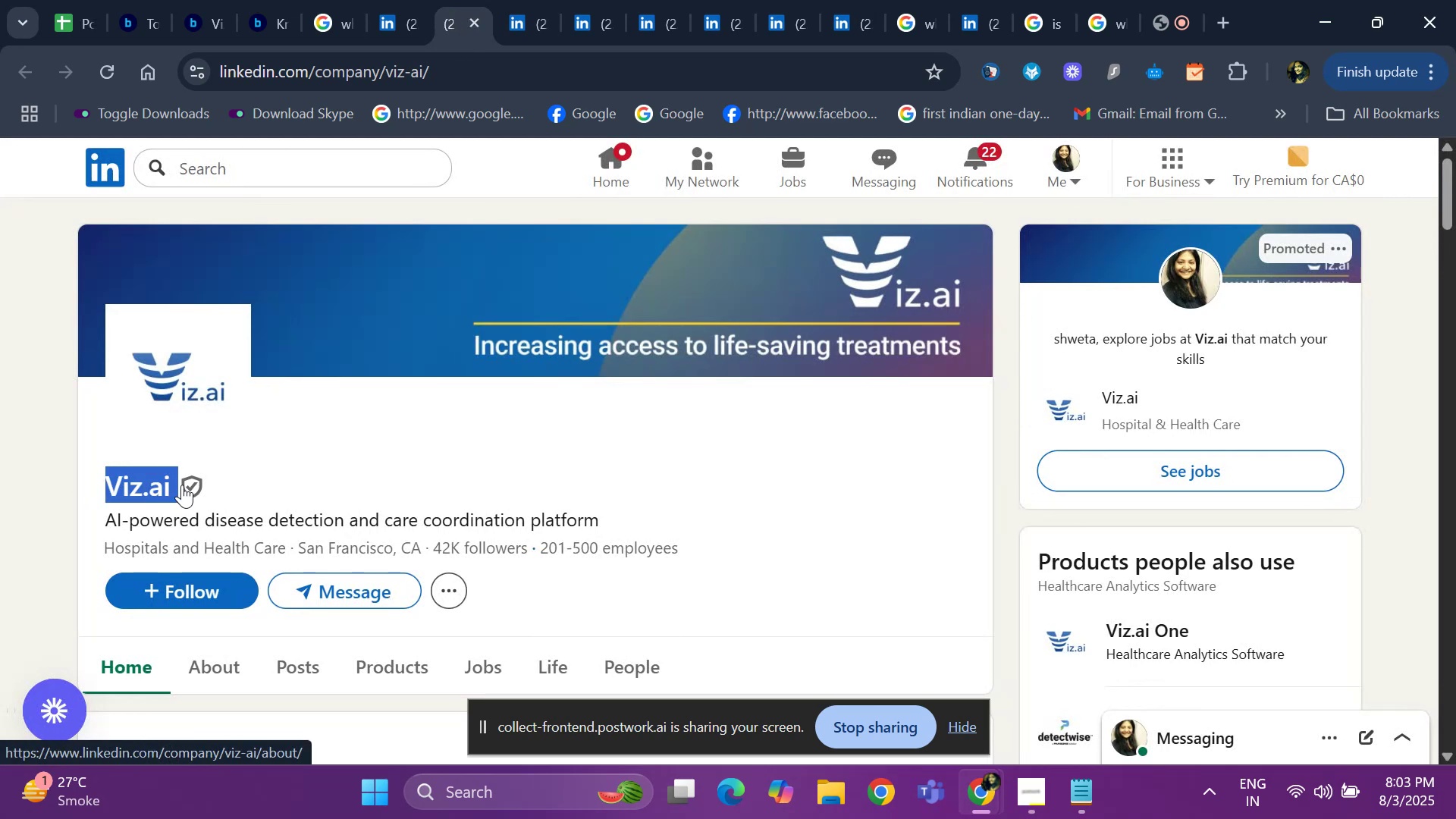 
key(Control+C)
 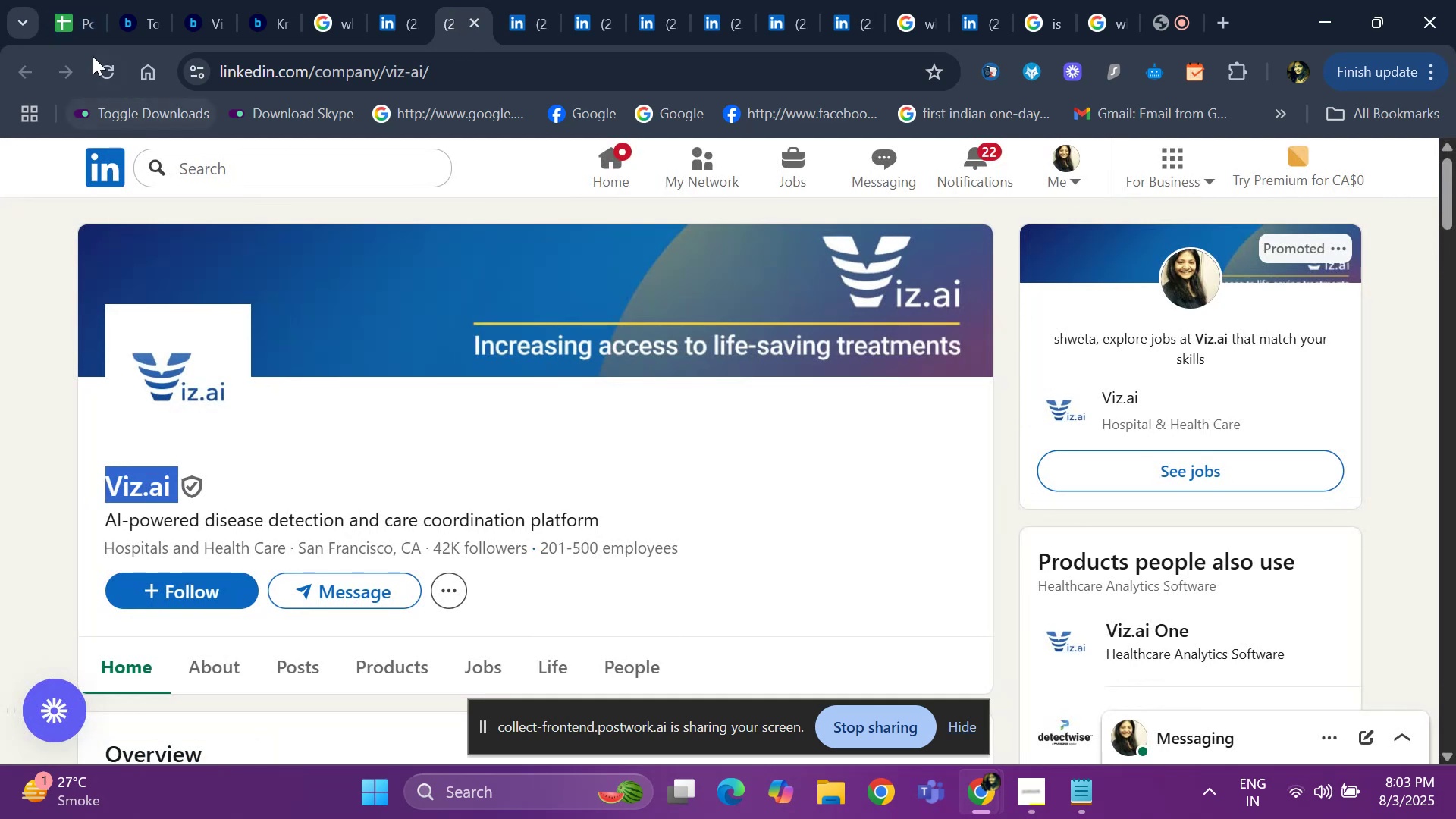 
left_click([80, 29])
 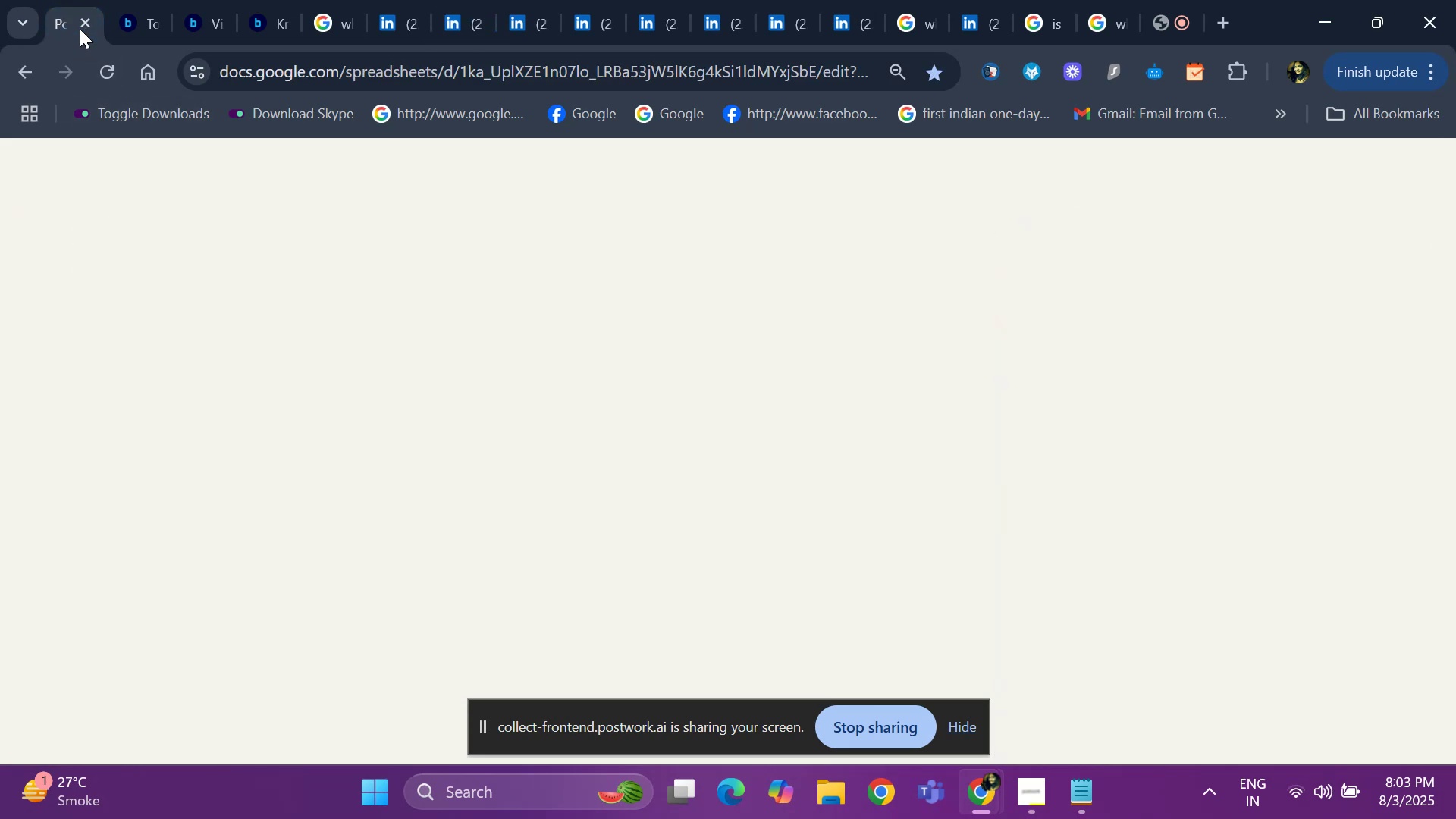 
key(Control+ControlLeft)
 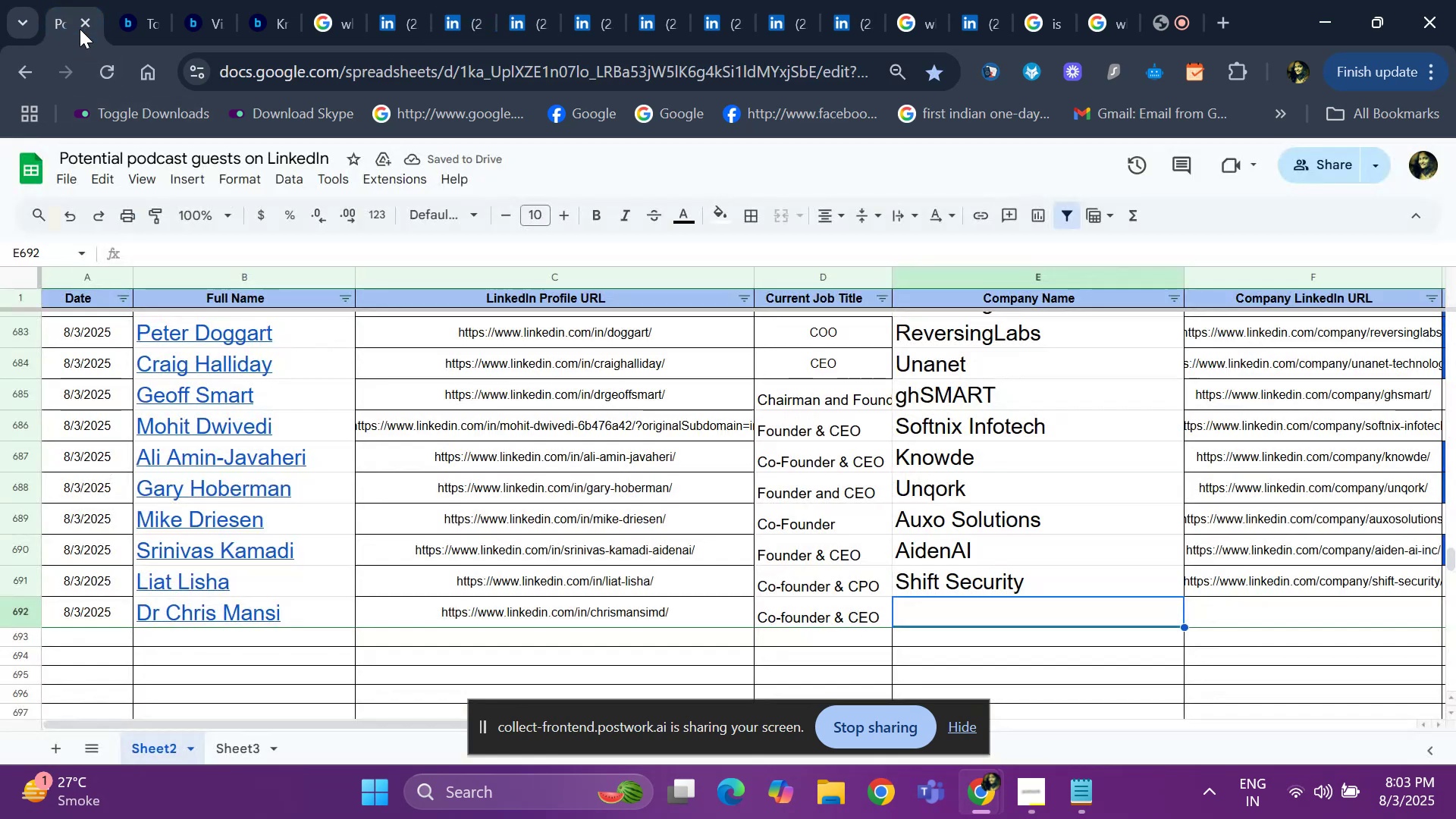 
key(Control+V)
 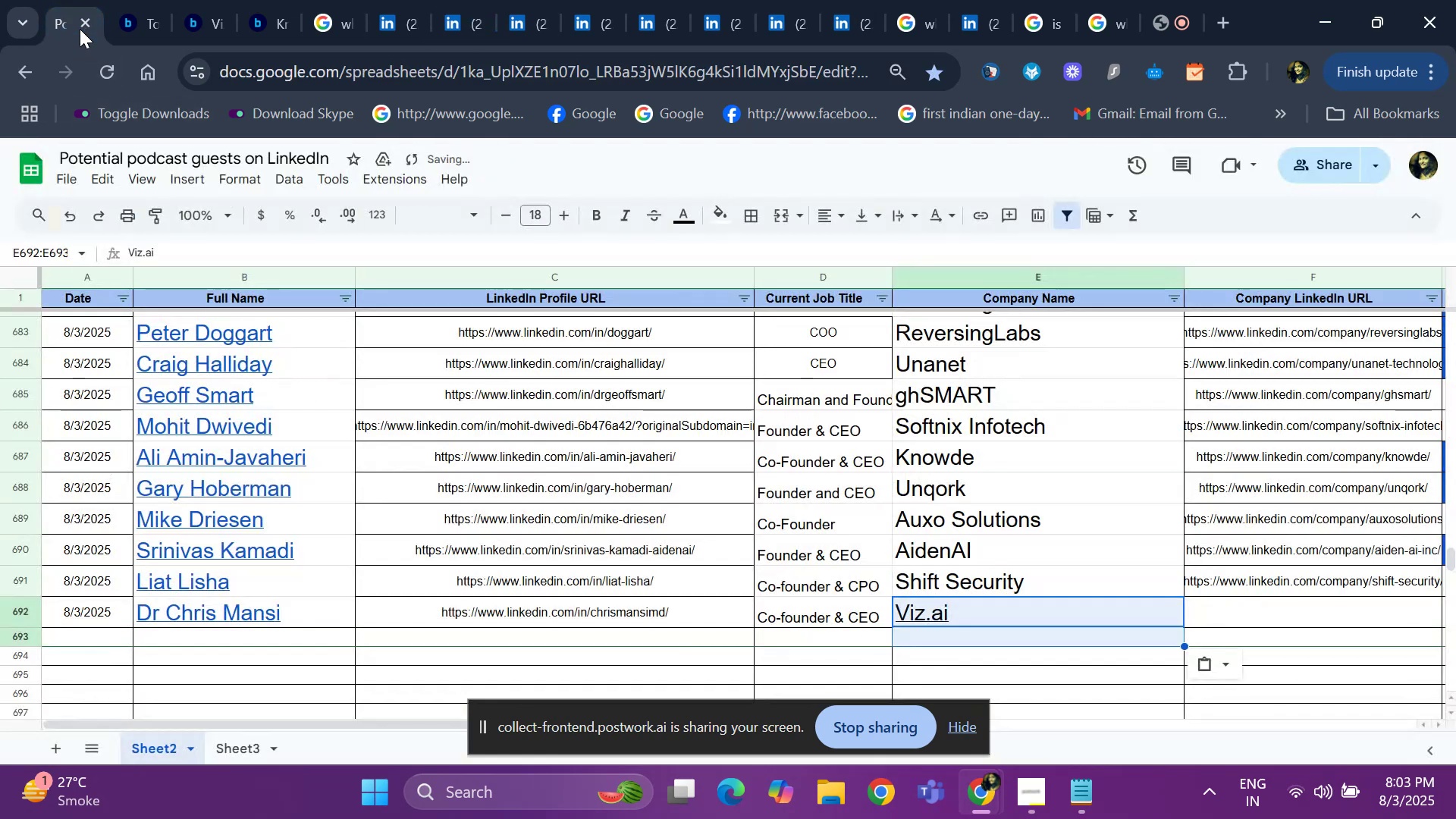 
key(ArrowRight)
 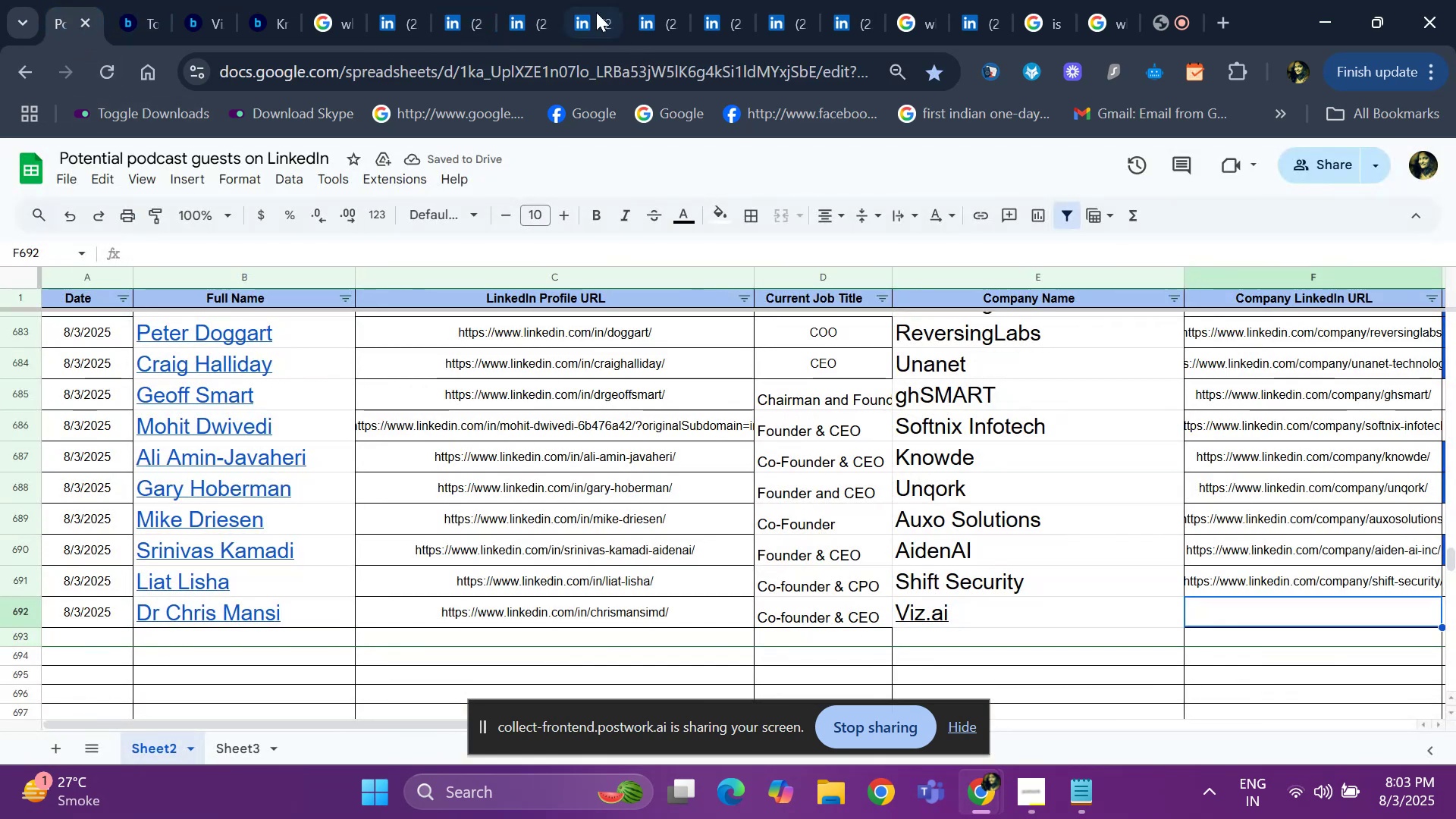 
left_click([456, 29])
 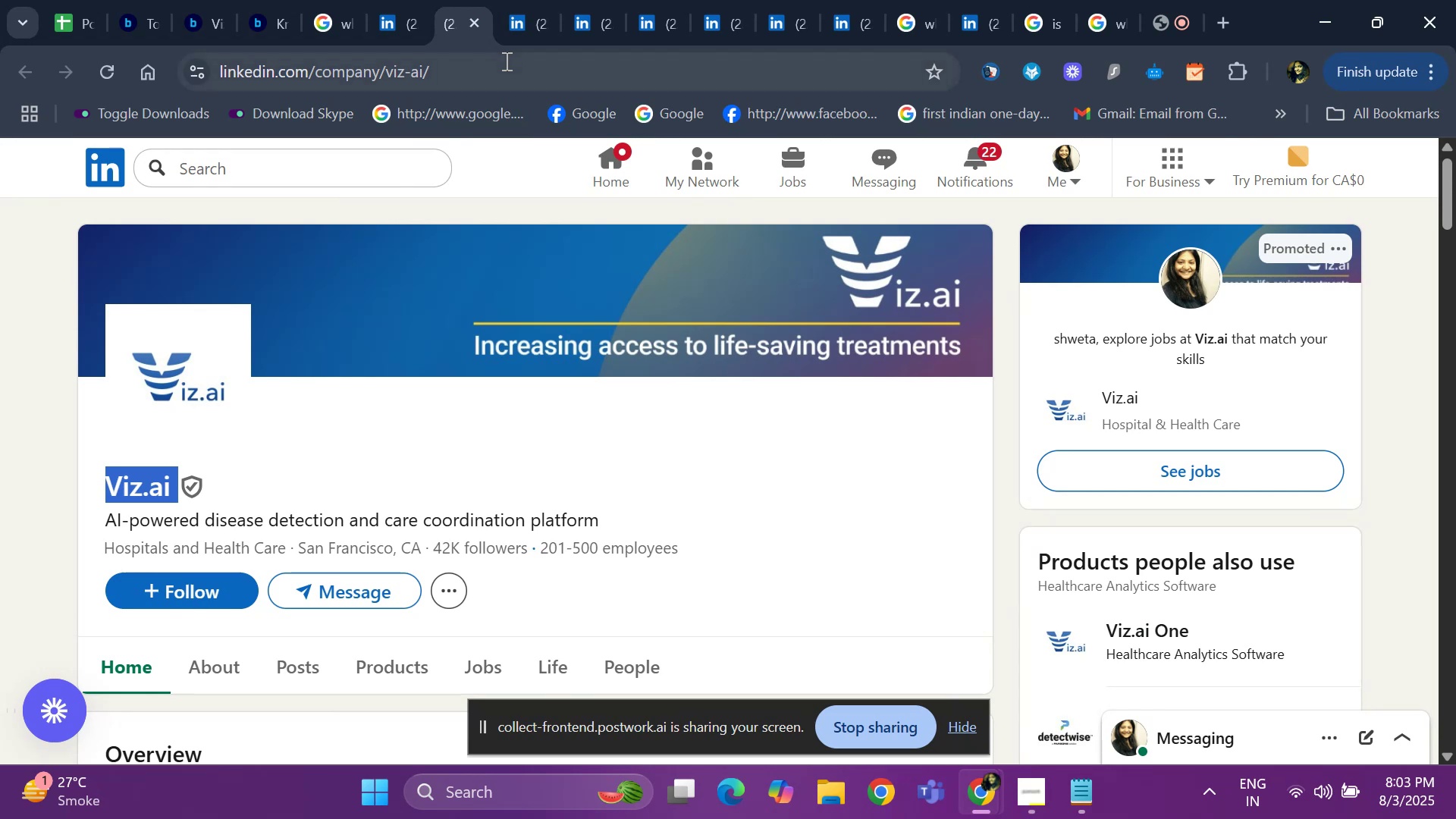 
left_click([502, 81])
 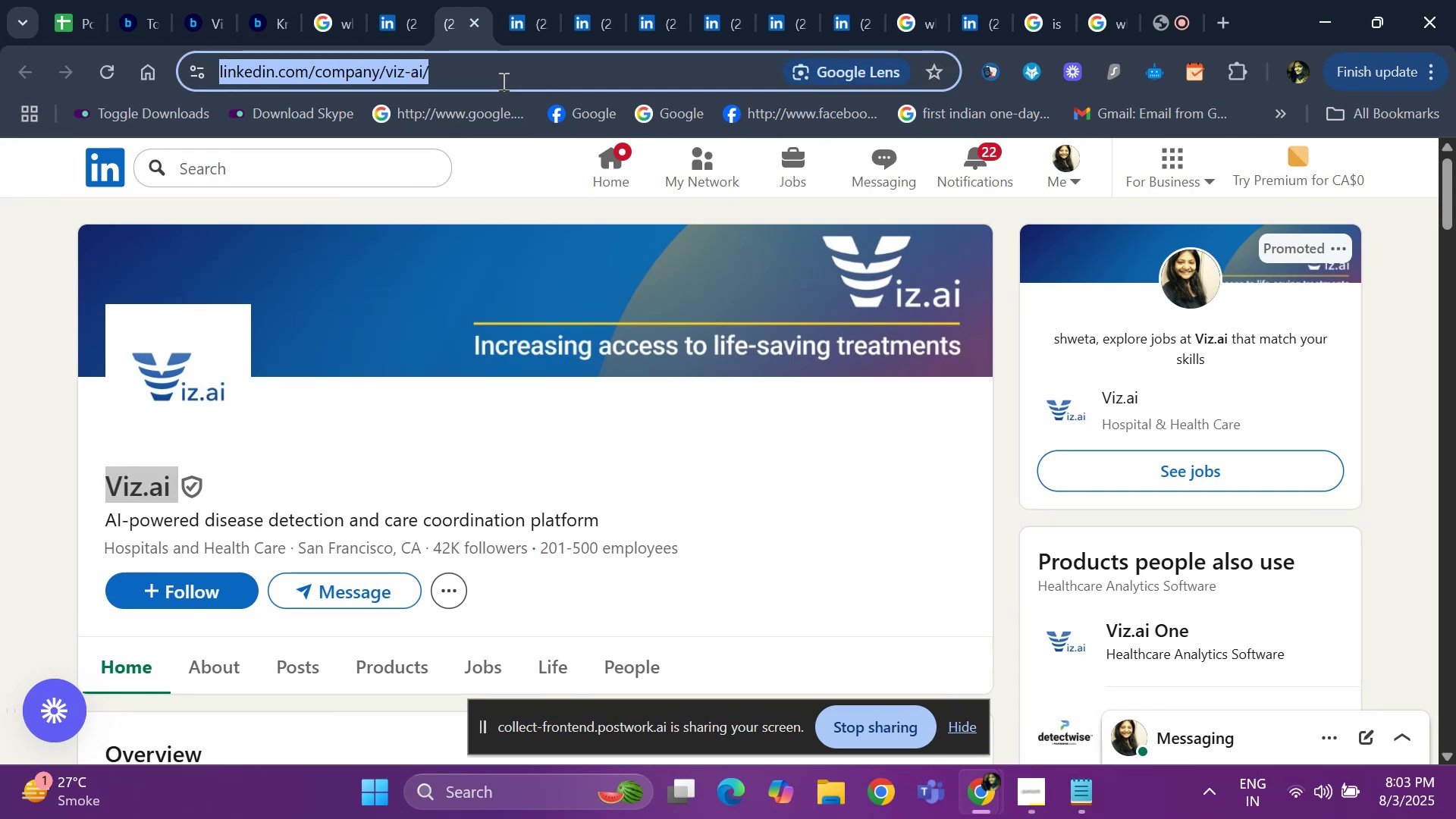 
key(Control+C)
 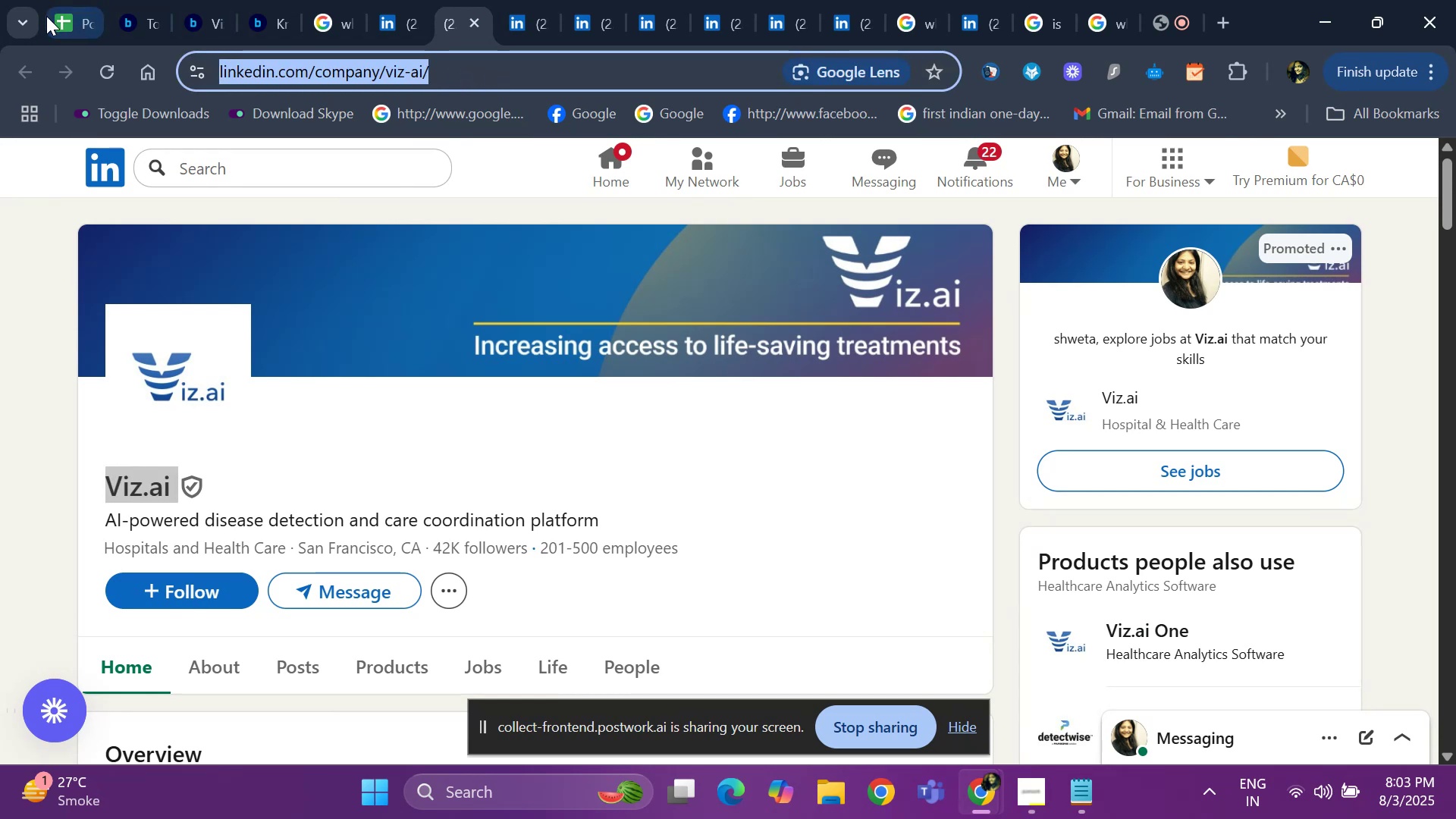 
left_click([56, 17])
 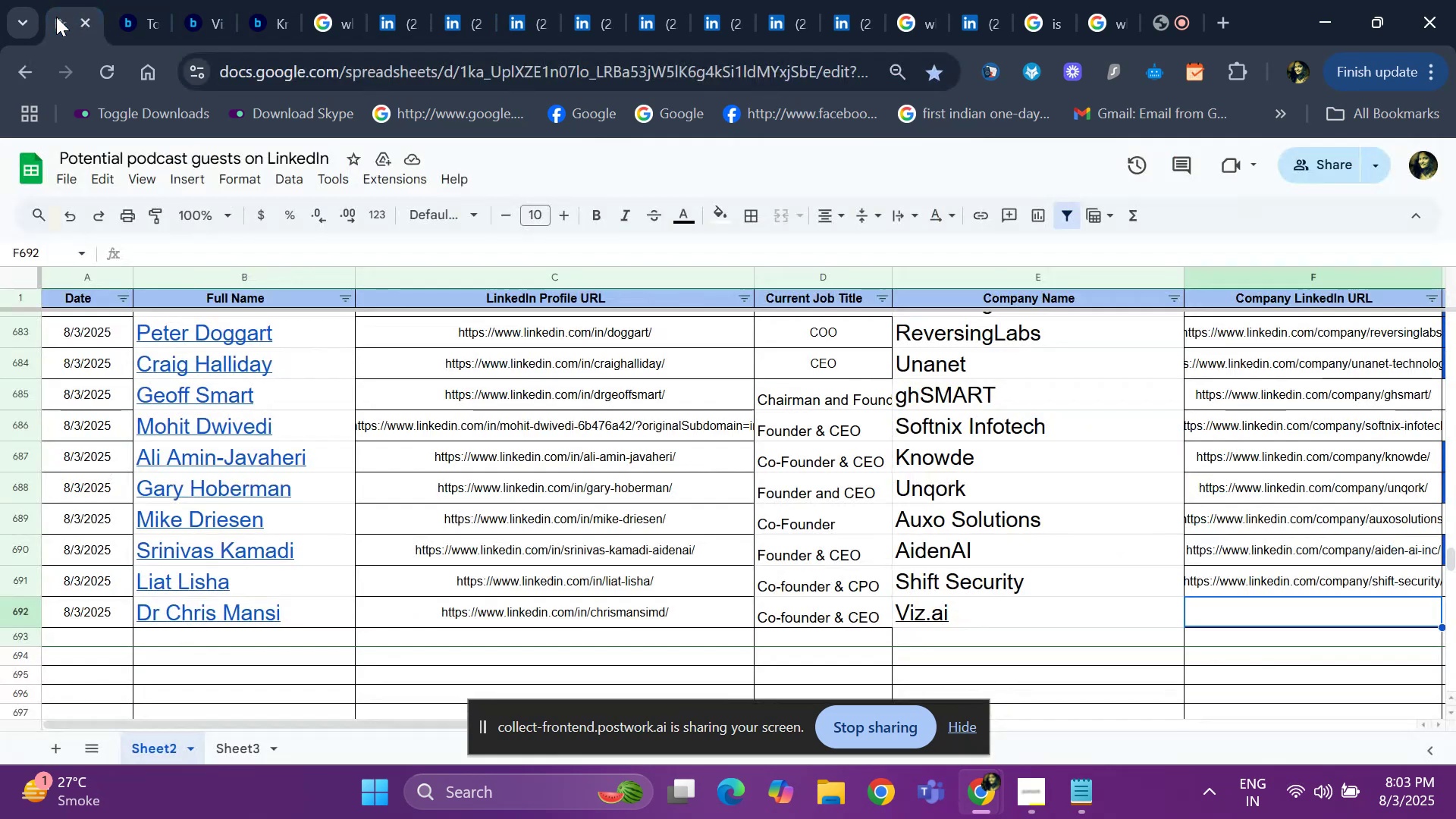 
key(Control+ControlLeft)
 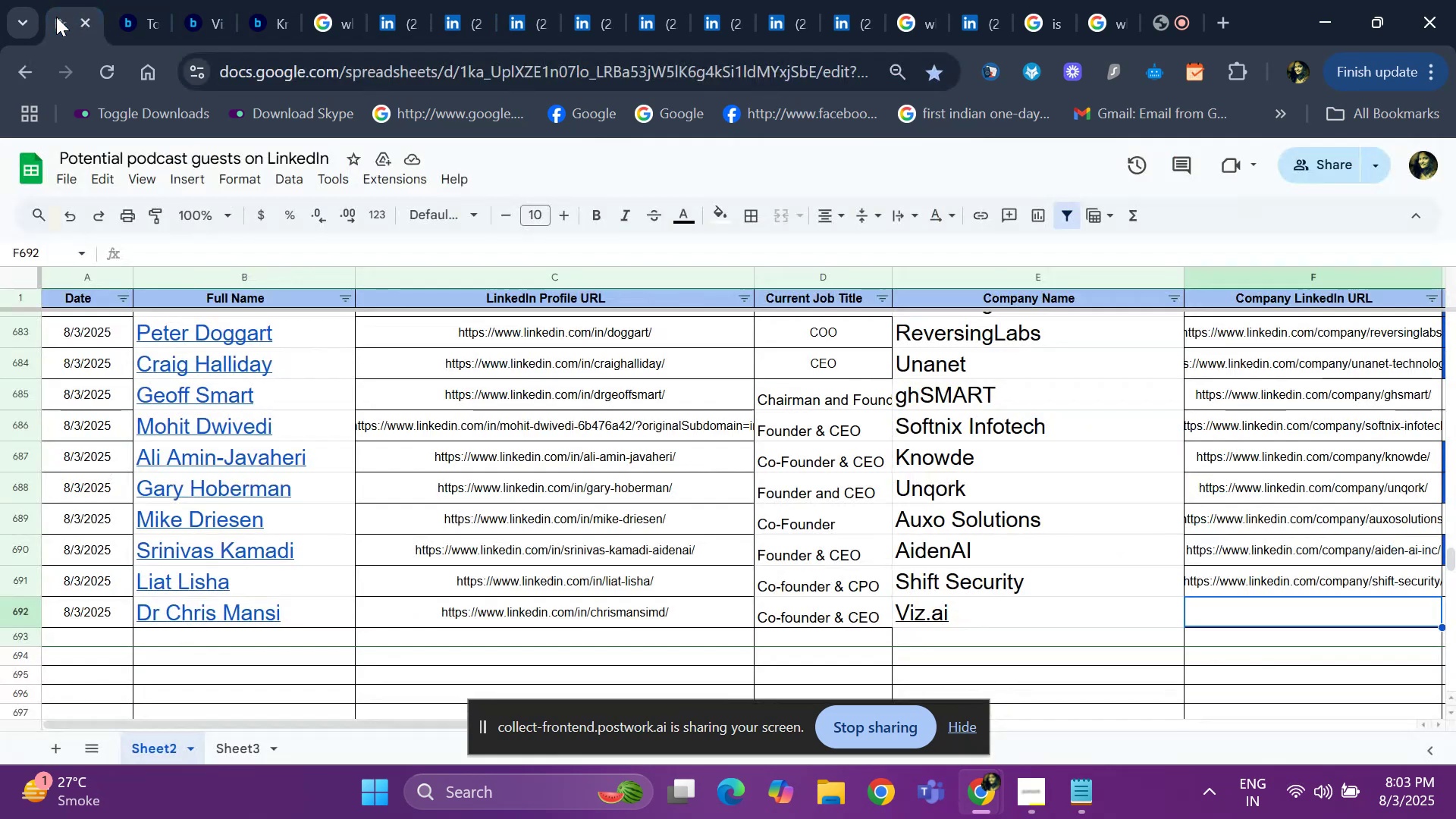 
key(Control+V)
 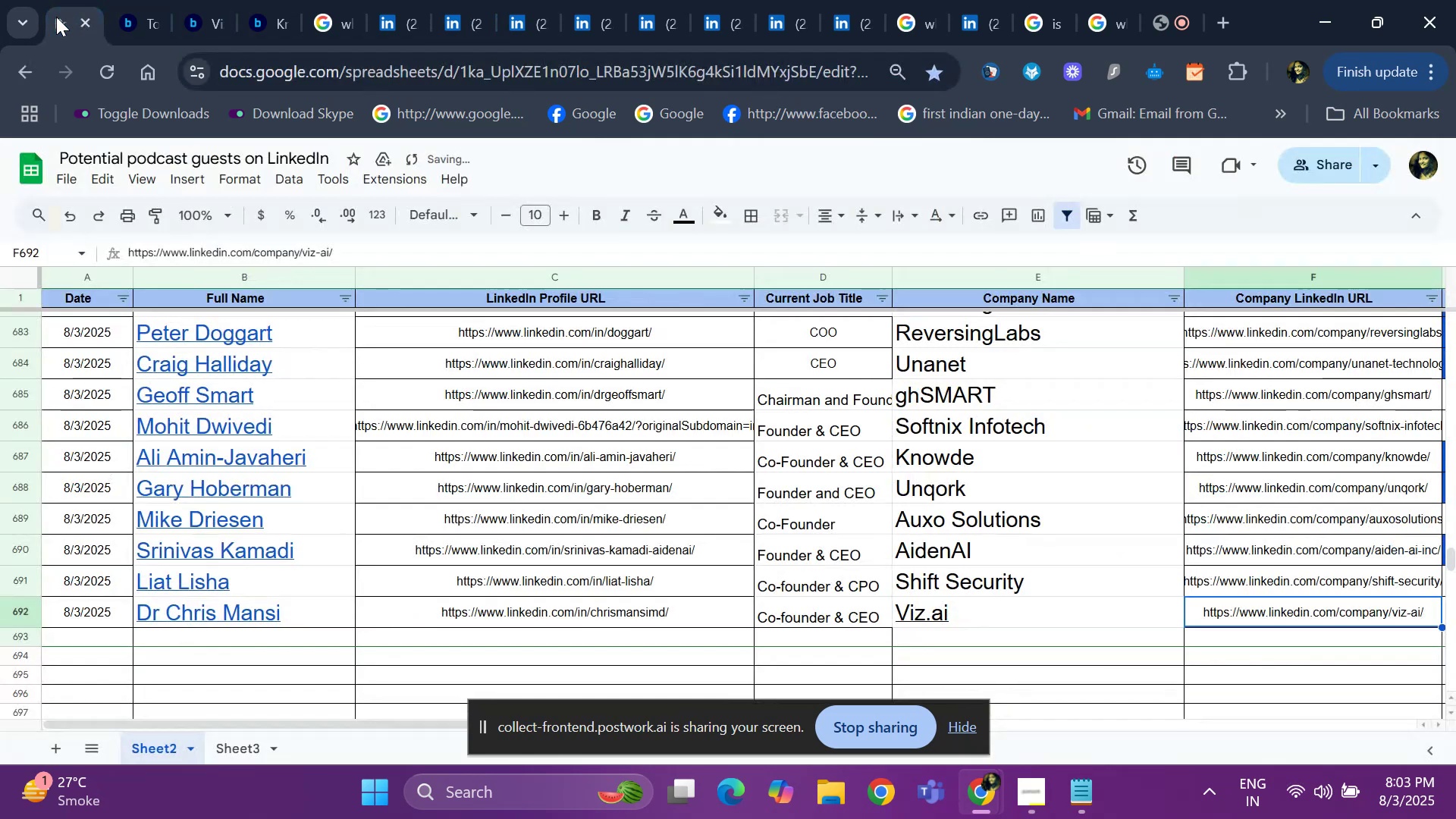 
key(ArrowRight)
 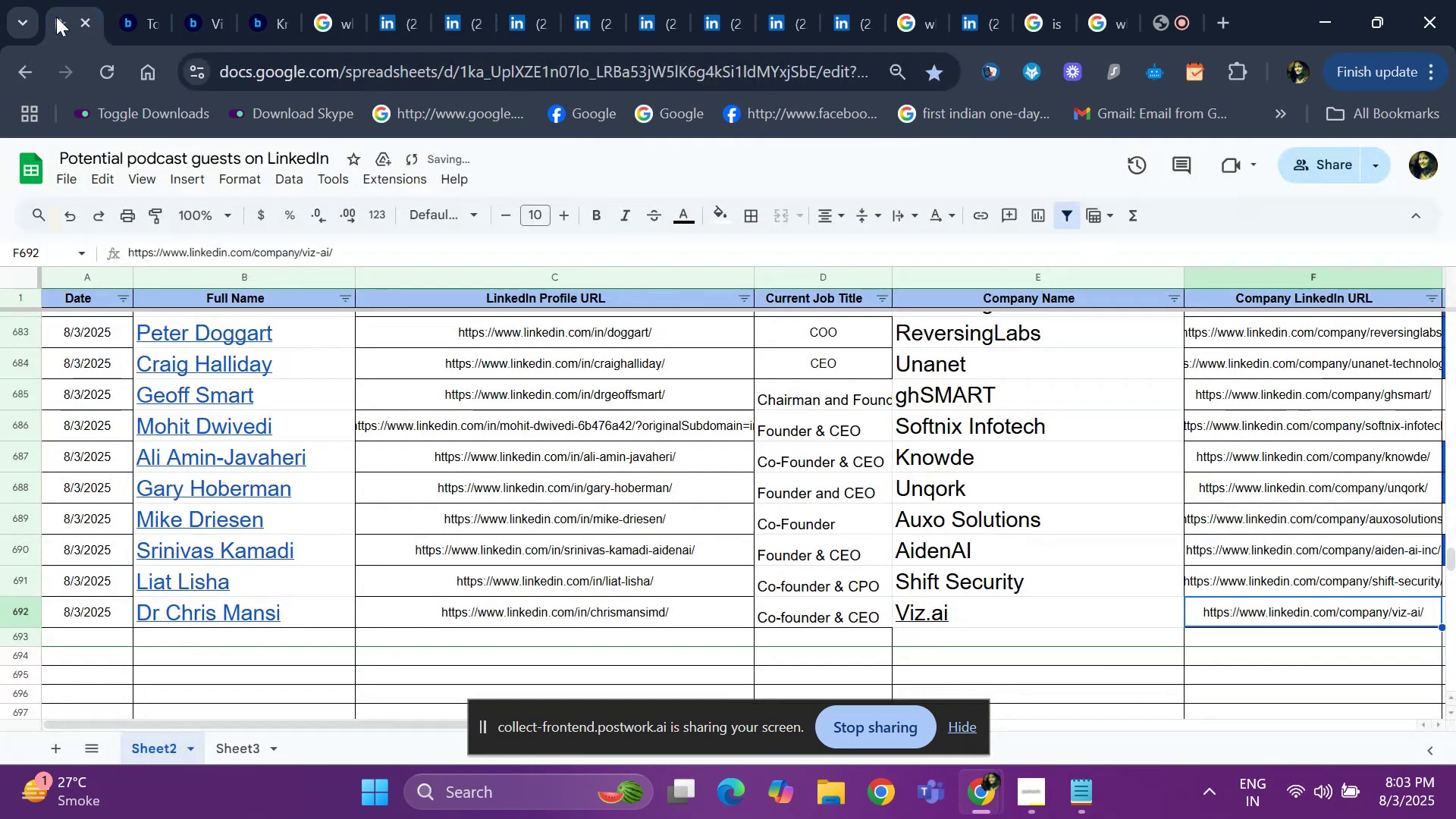 
key(ArrowRight)
 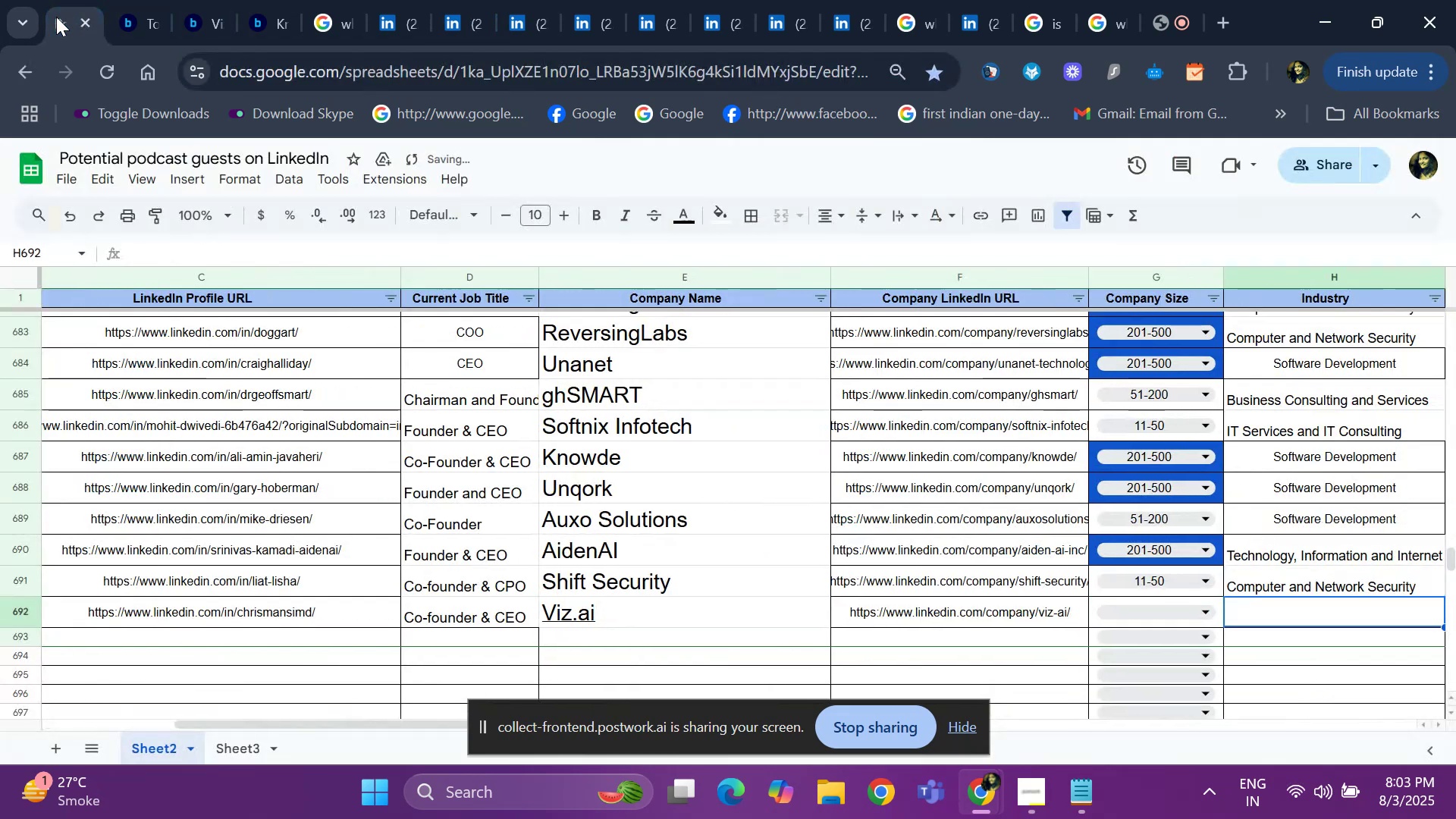 
key(ArrowRight)
 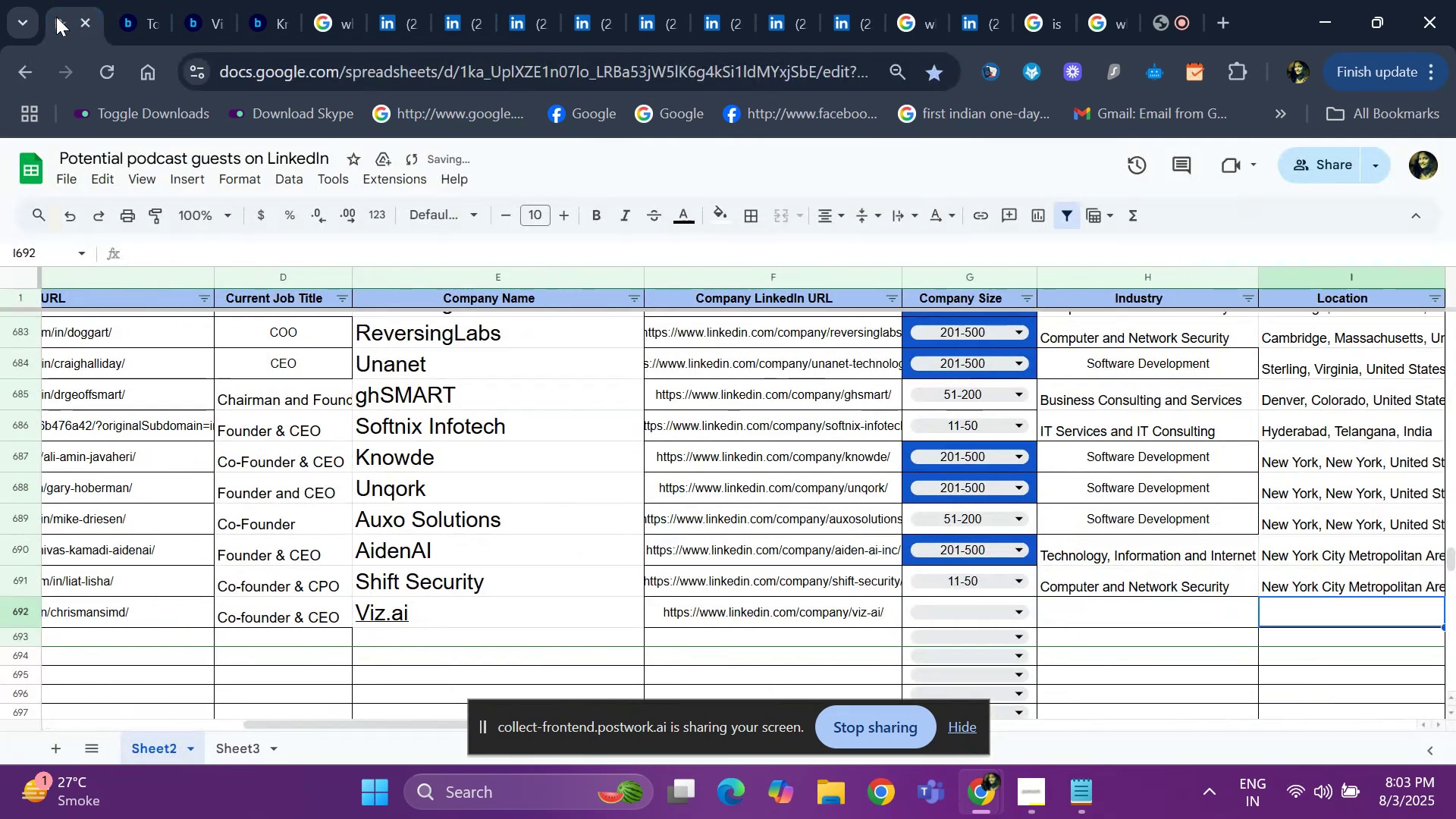 
key(ArrowLeft)
 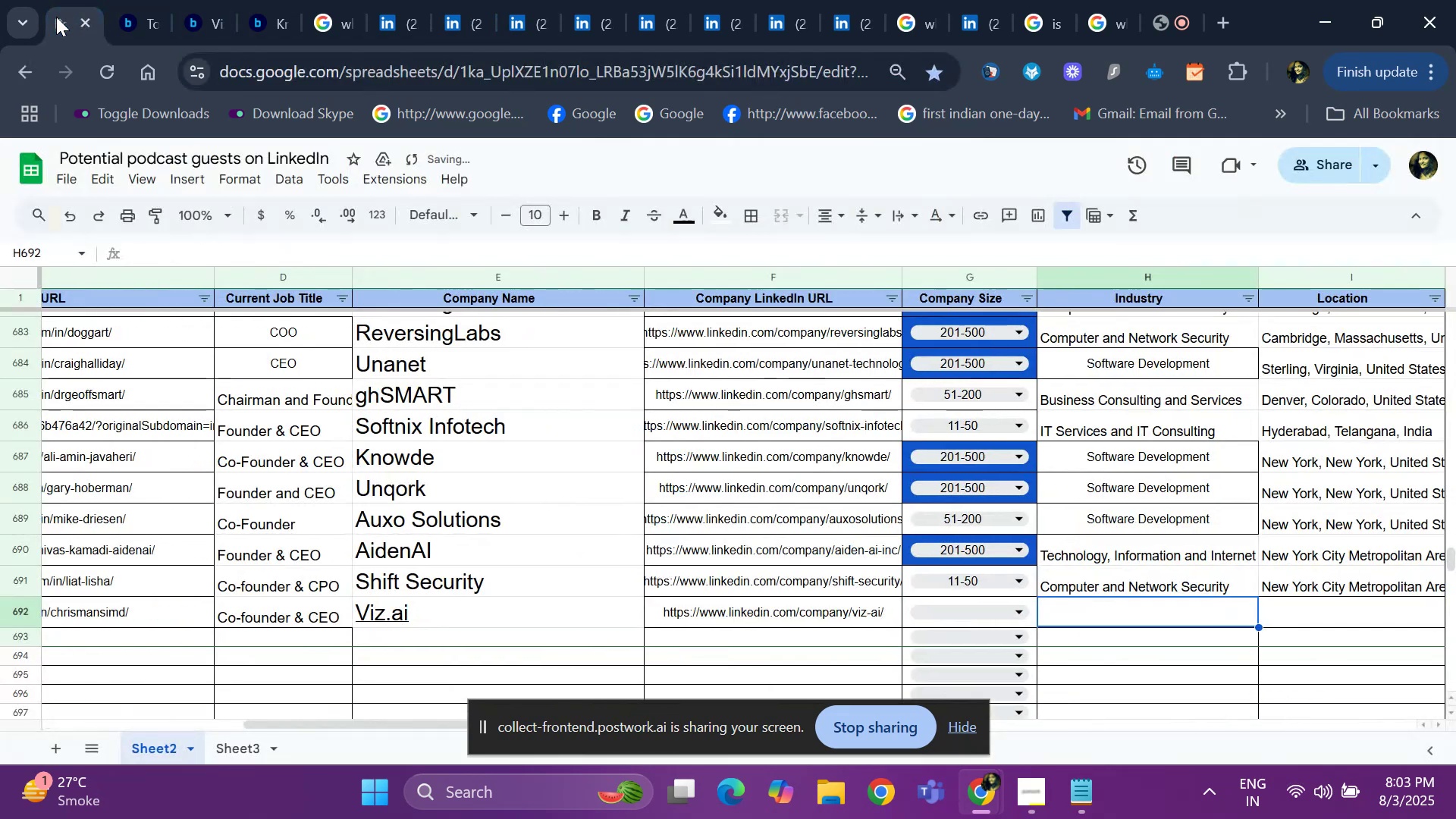 
key(ArrowLeft)
 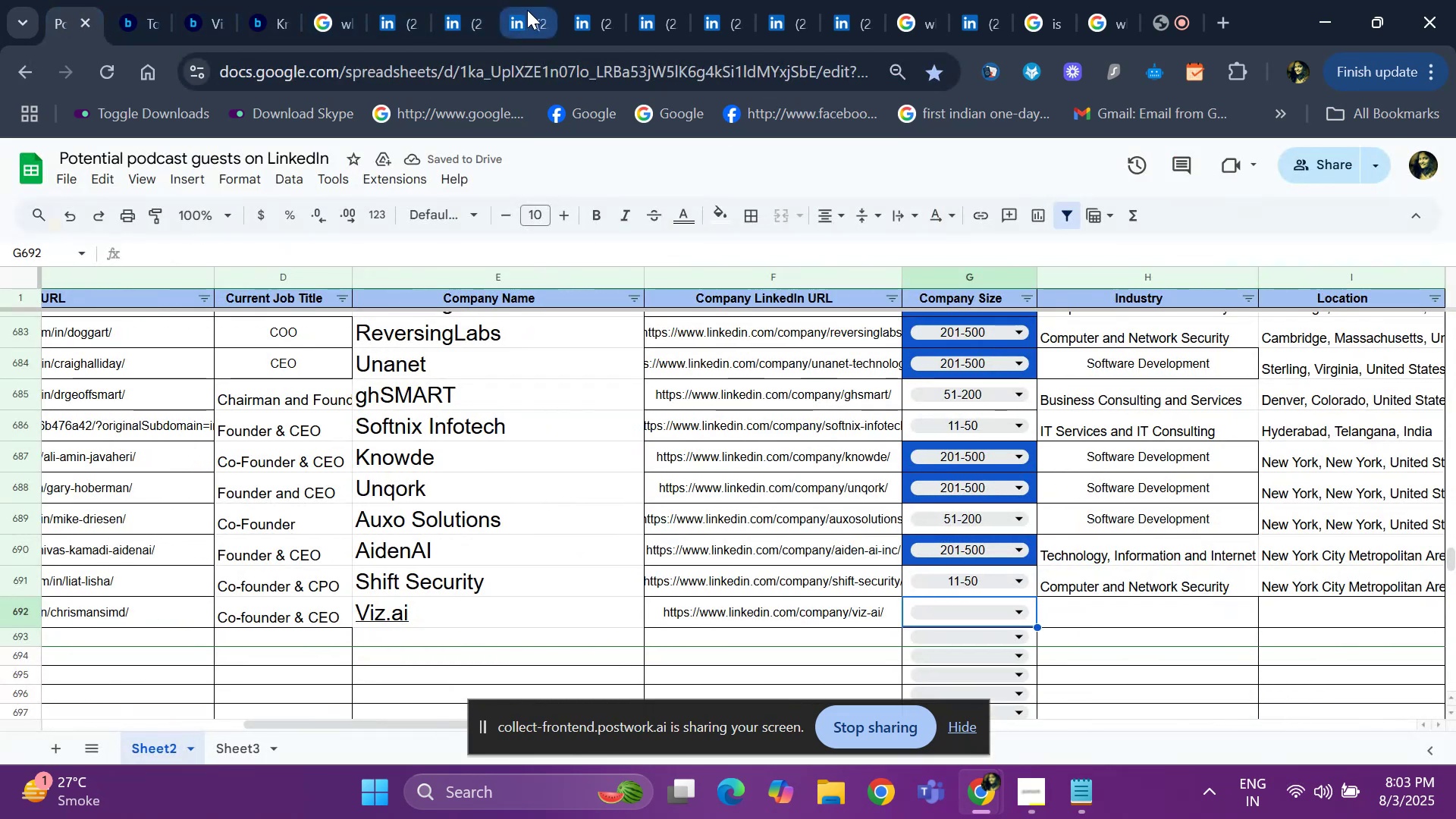 
left_click([475, 17])
 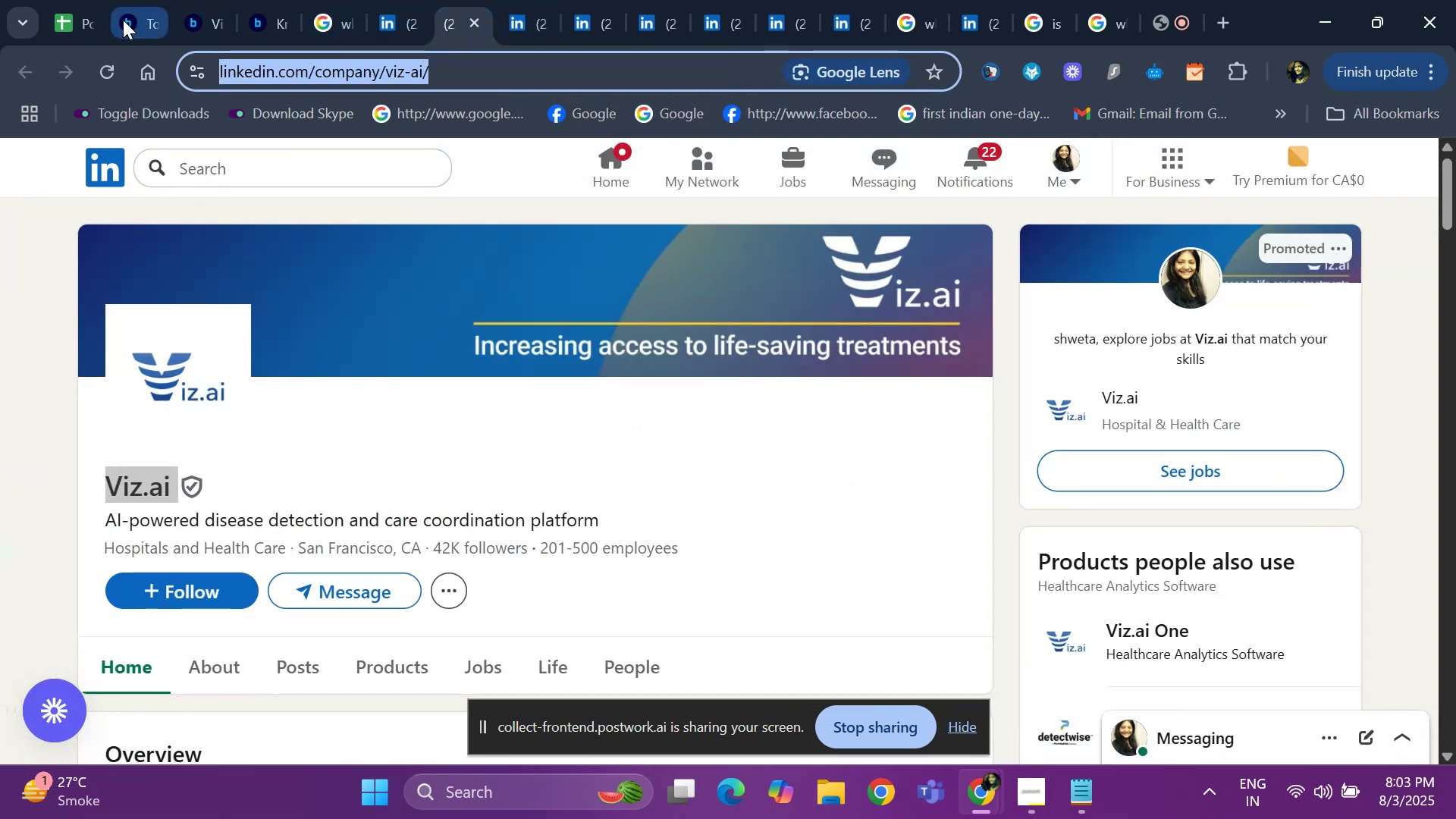 
left_click([69, 14])
 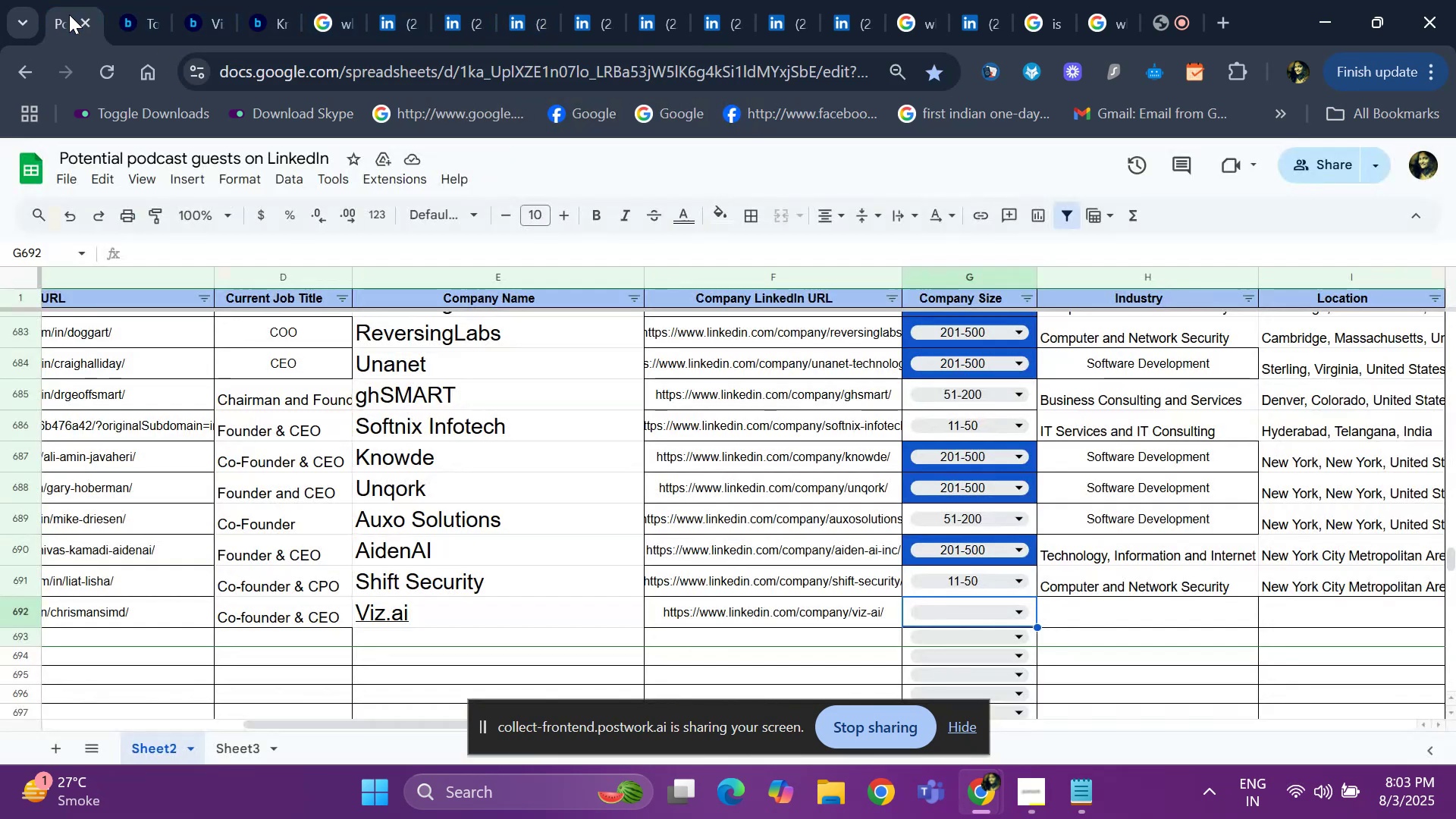 
key(Enter)
 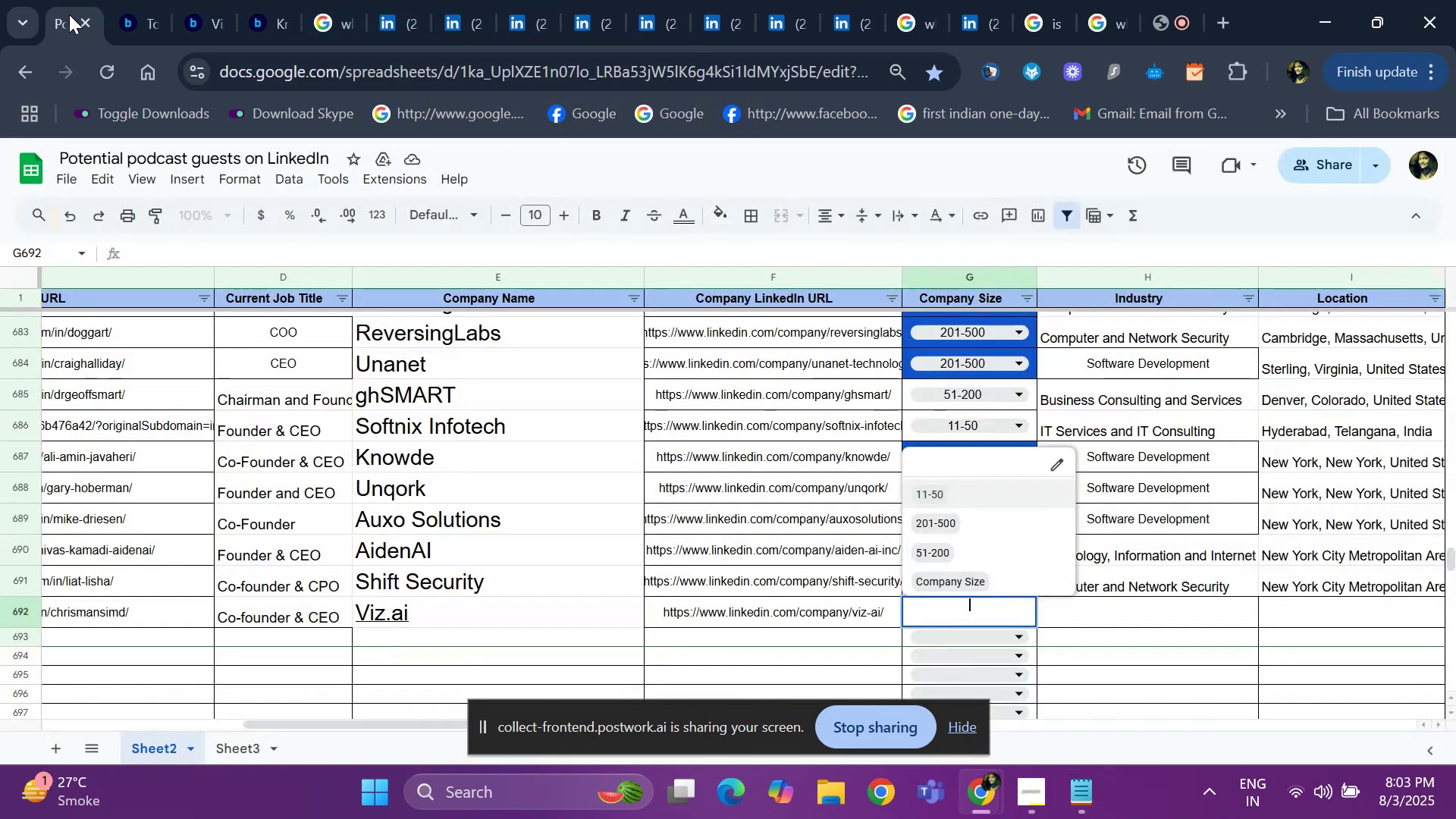 
key(ArrowDown)
 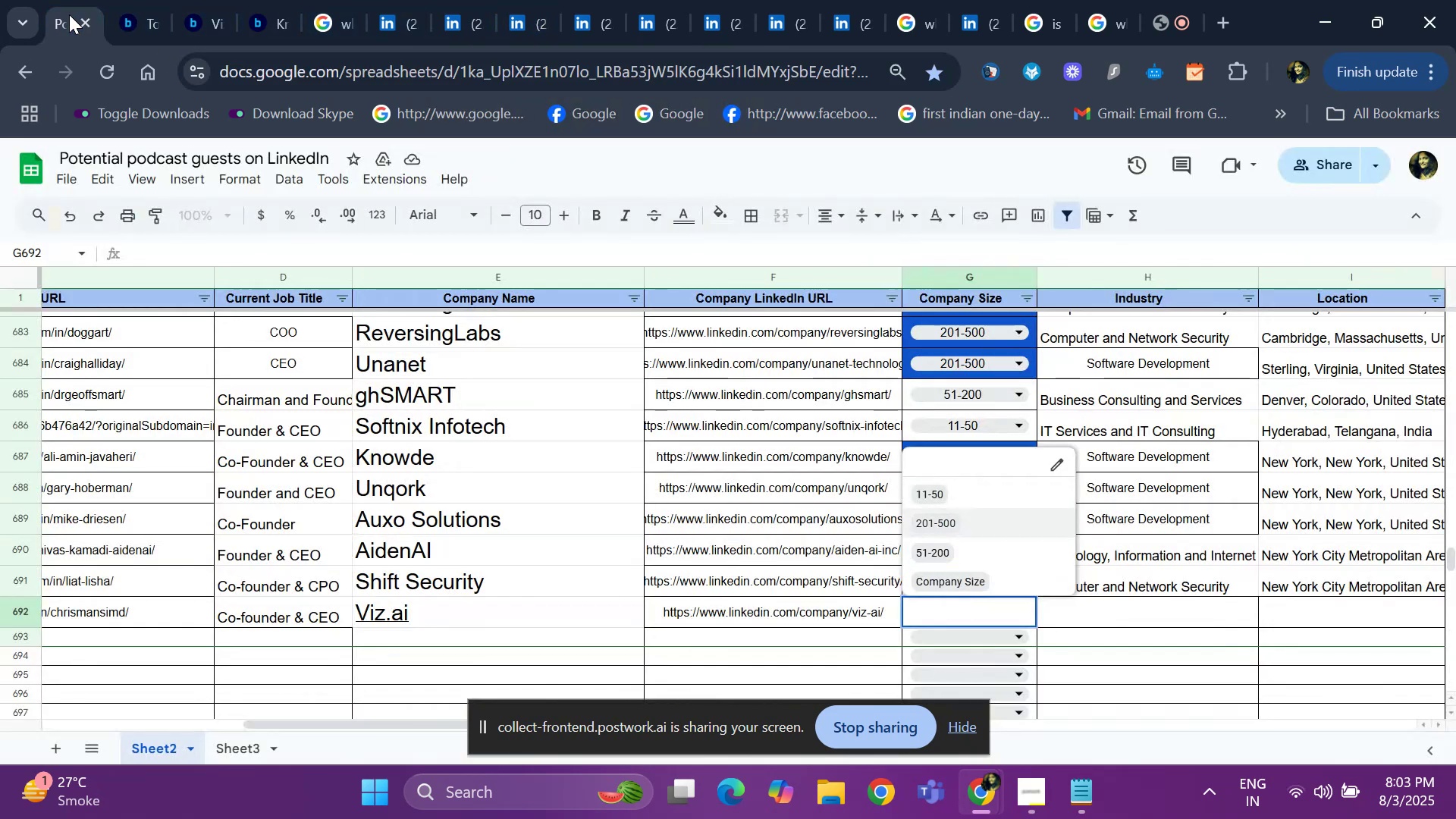 
key(Enter)
 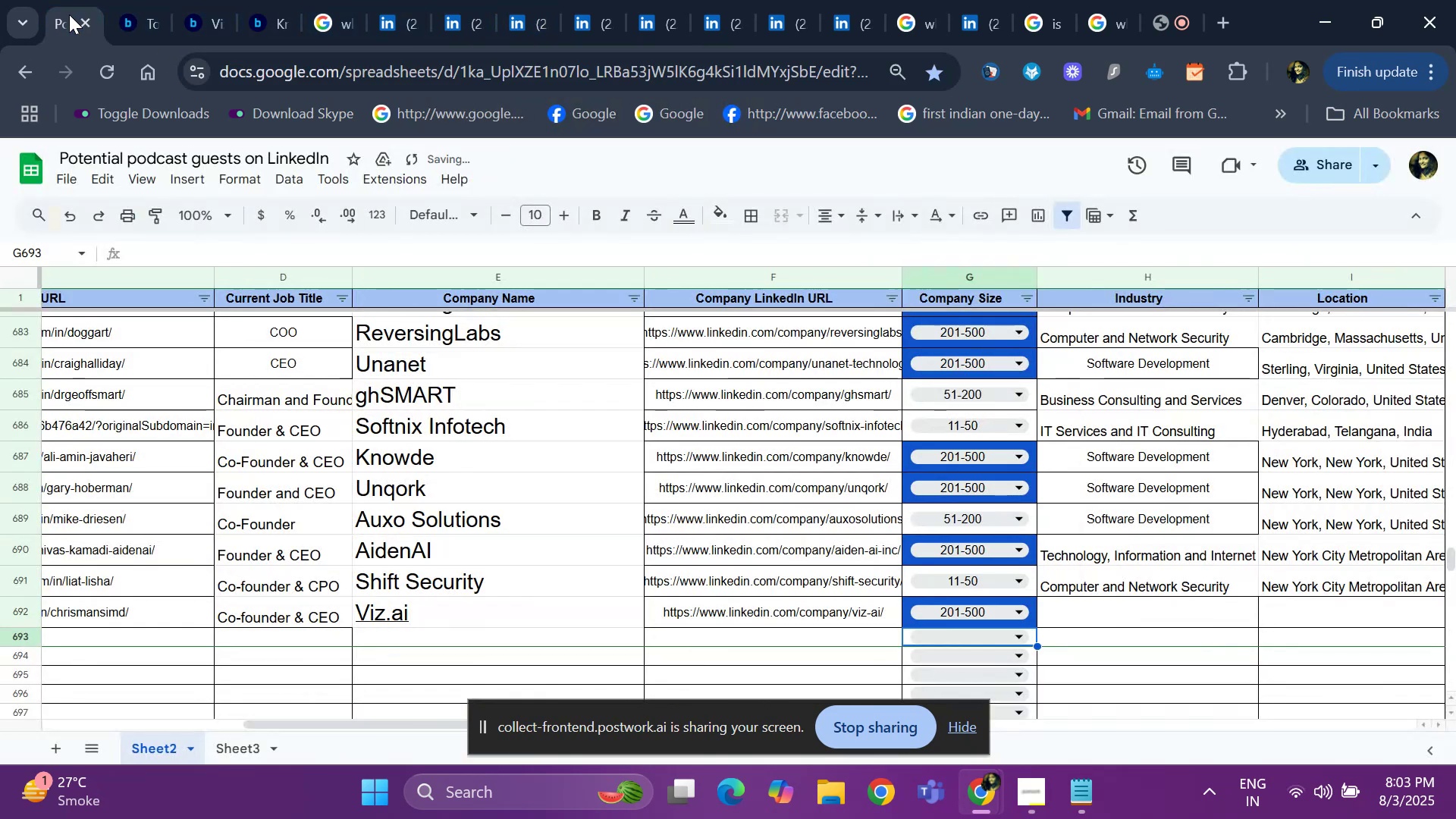 
key(ArrowUp)
 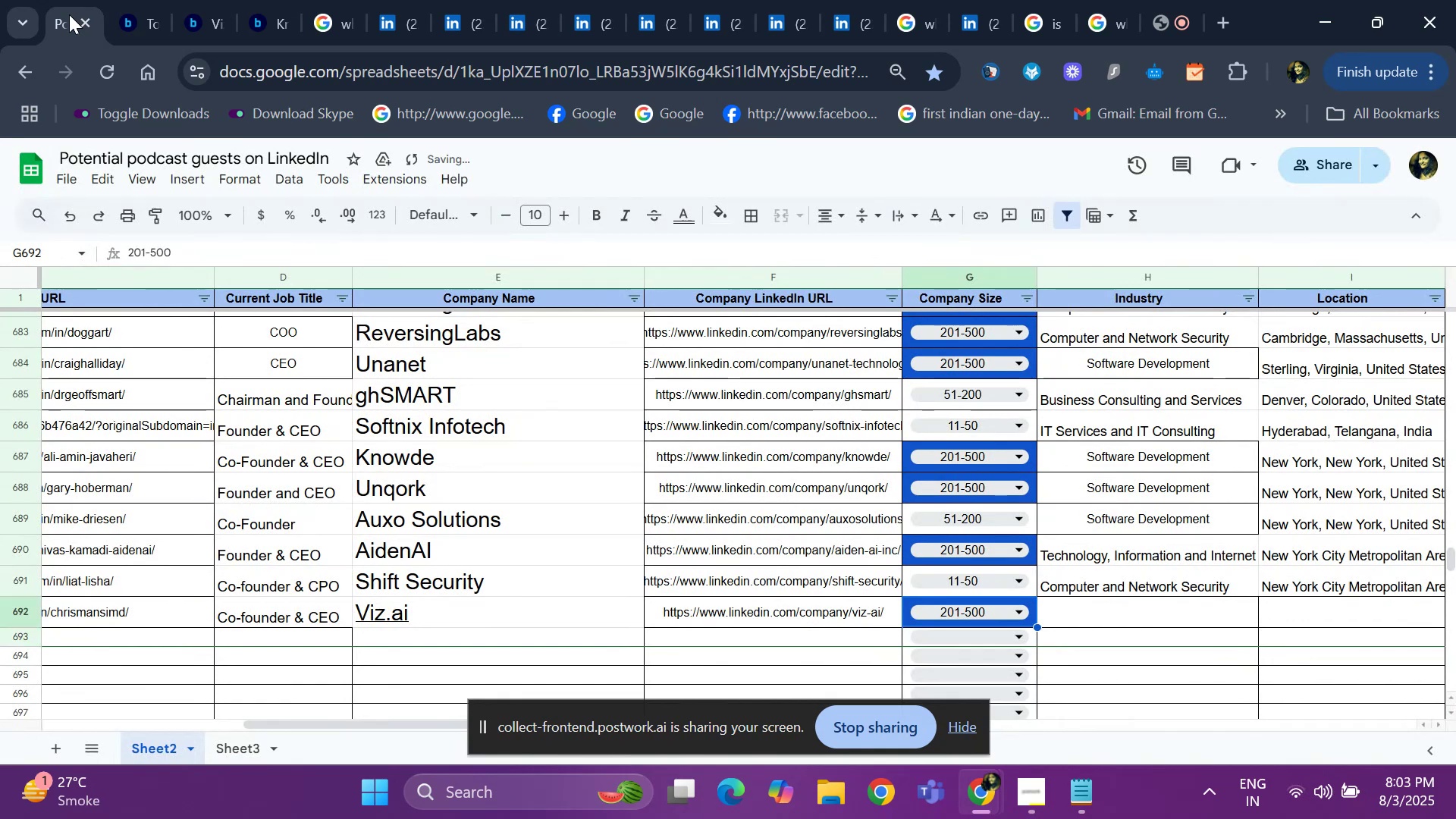 
key(ArrowRight)
 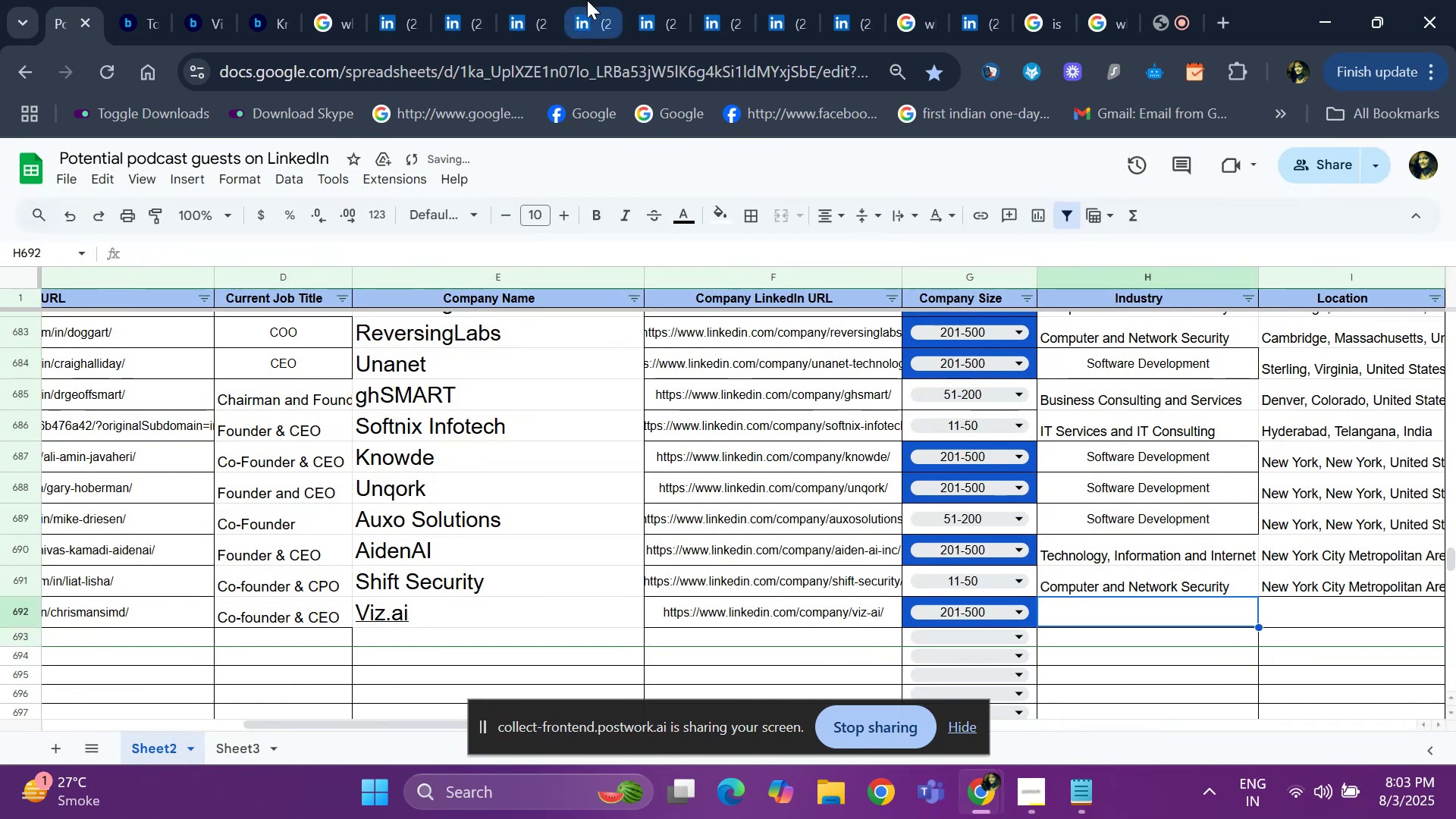 
left_click([392, 23])
 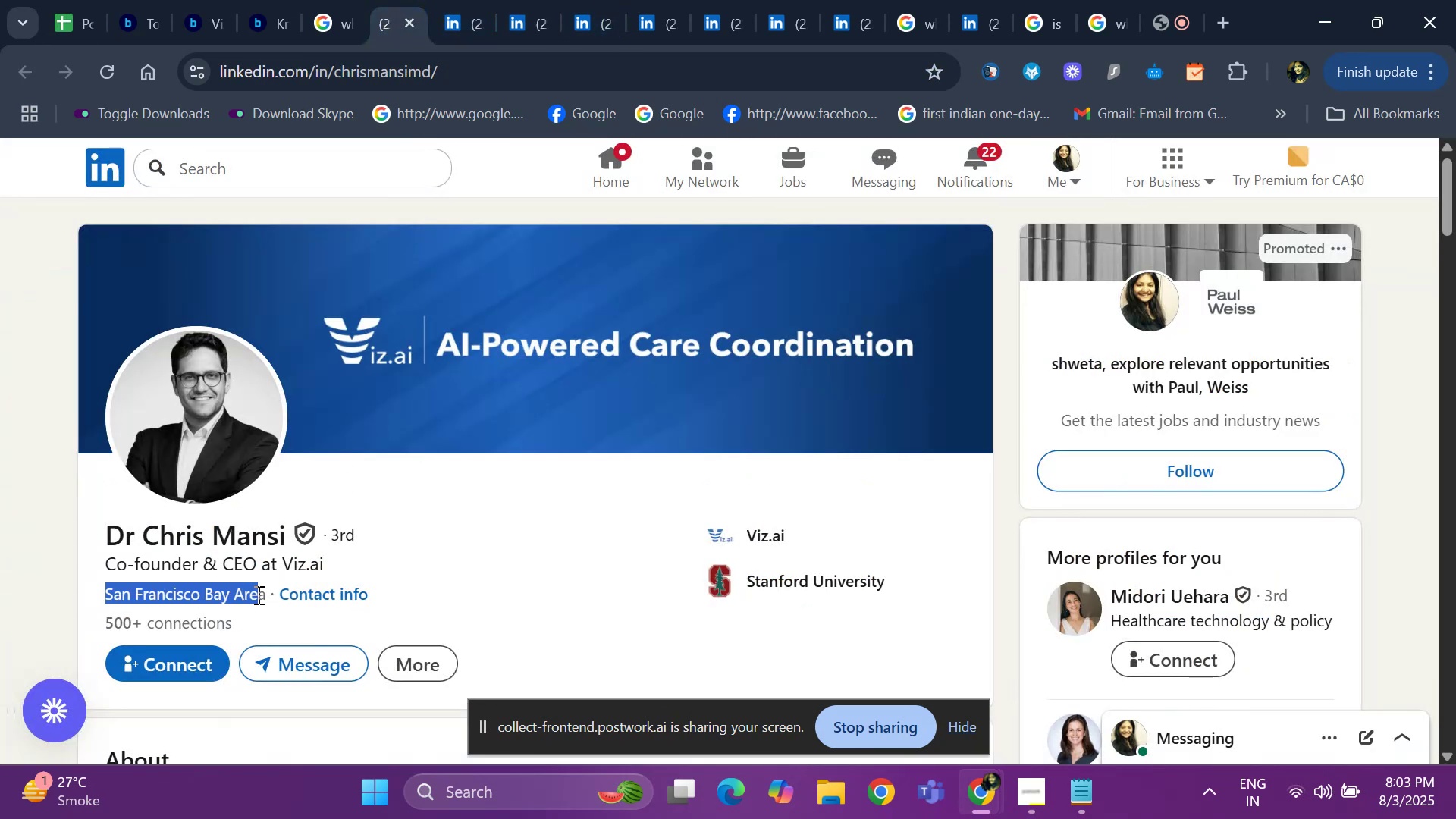 
key(Control+C)
 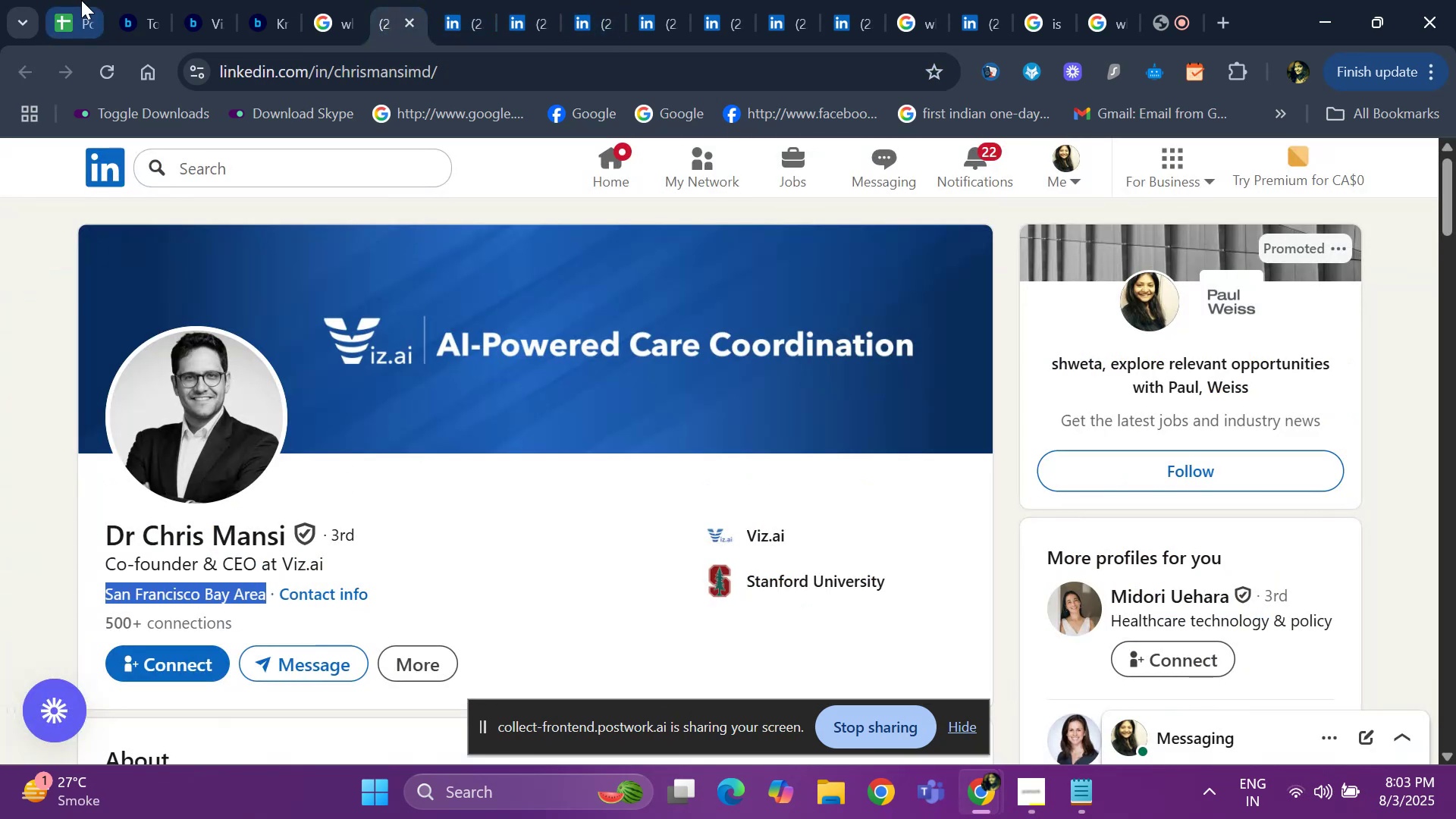 
left_click([64, 11])
 